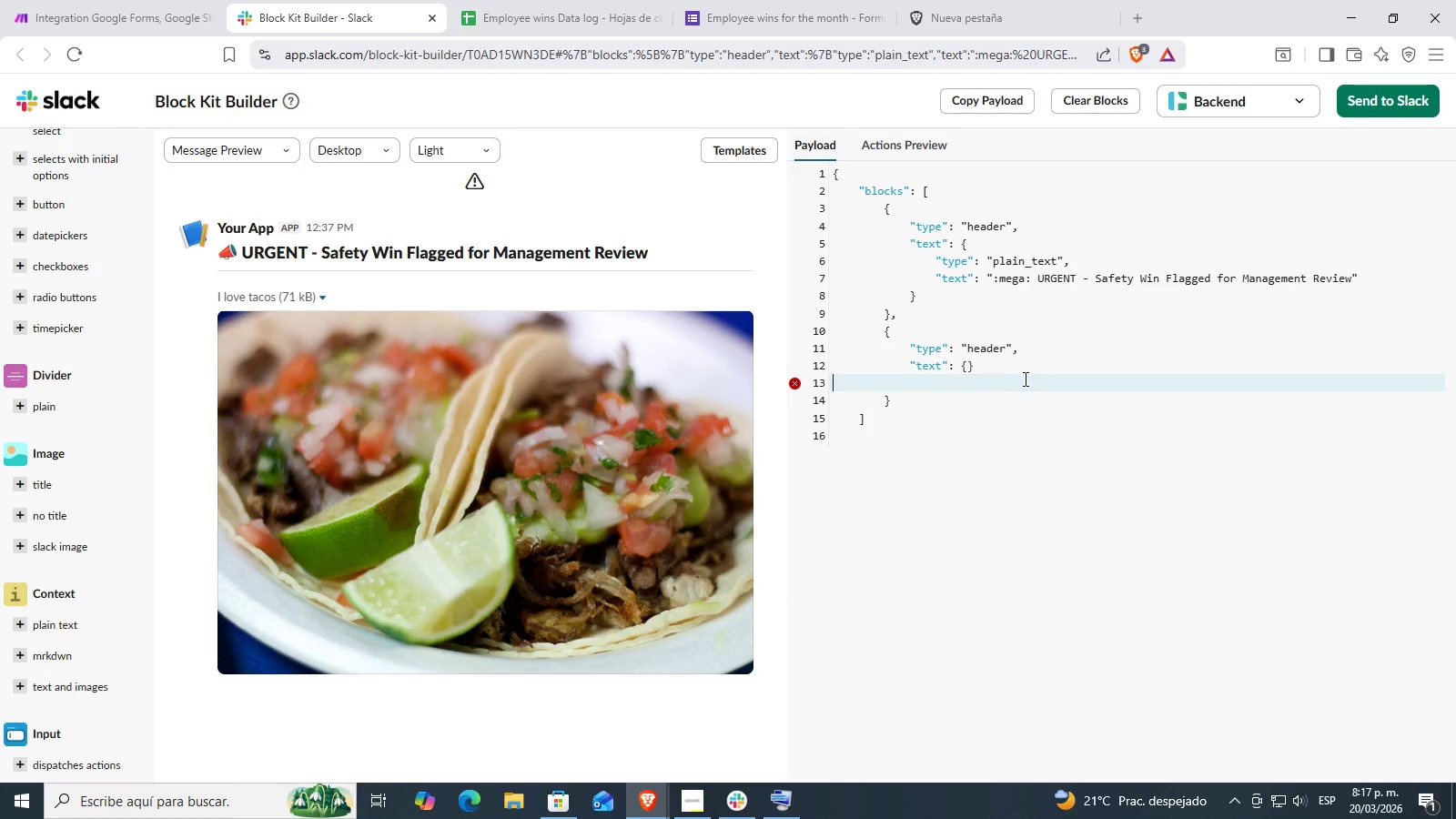 
key(Backspace)
 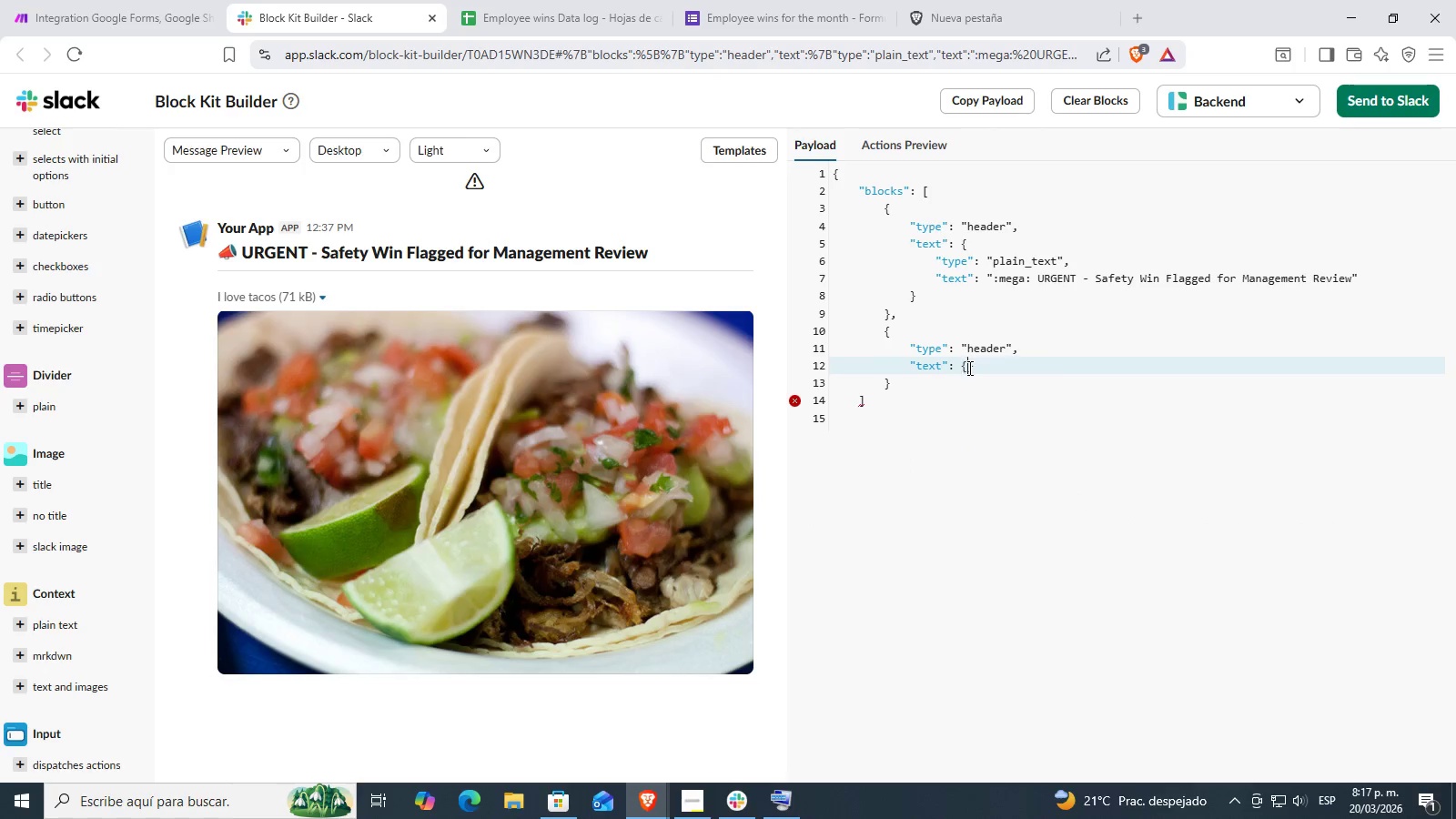 
double_click([882, 407])
 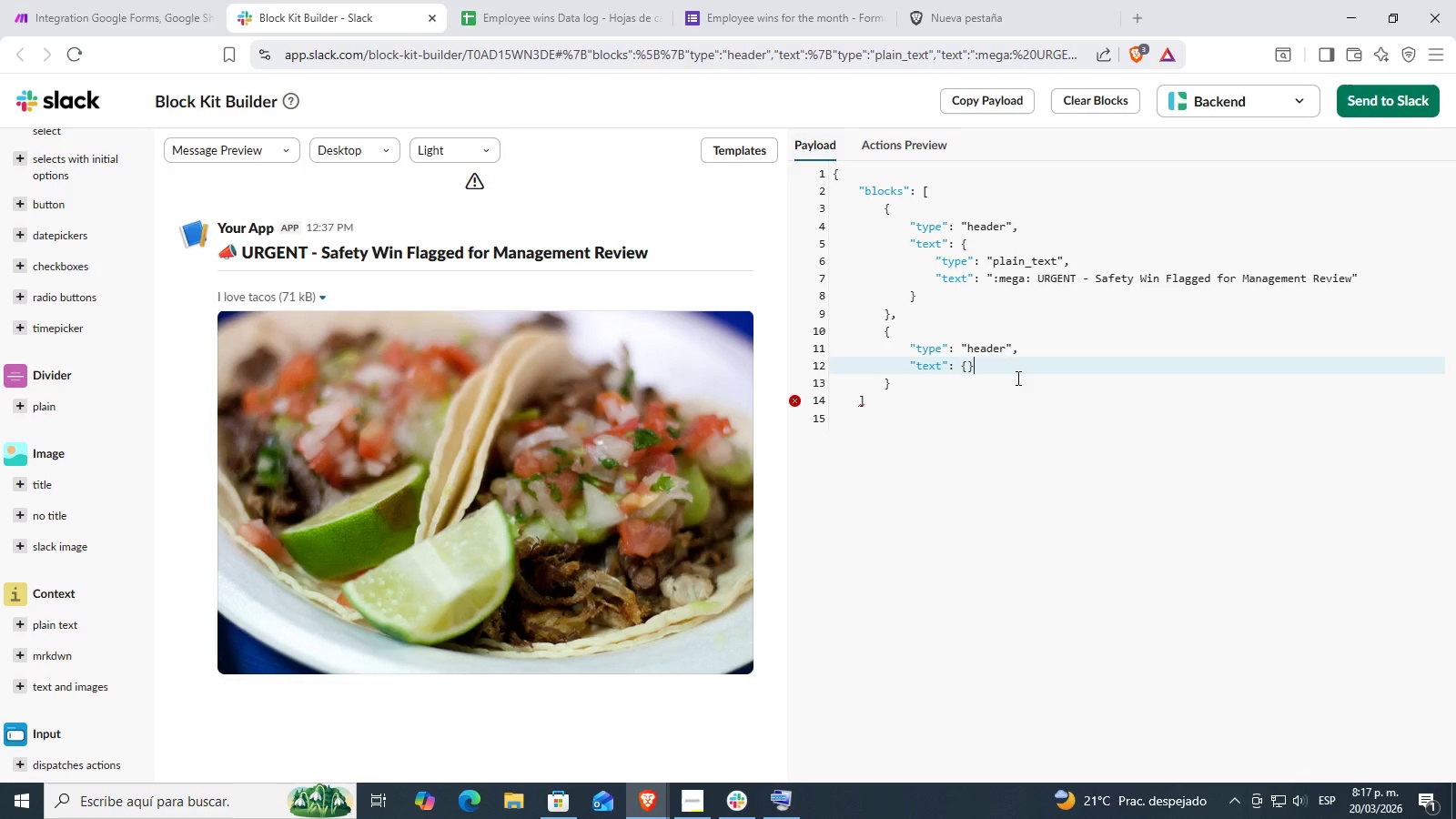 
key(Control+ControlLeft)
 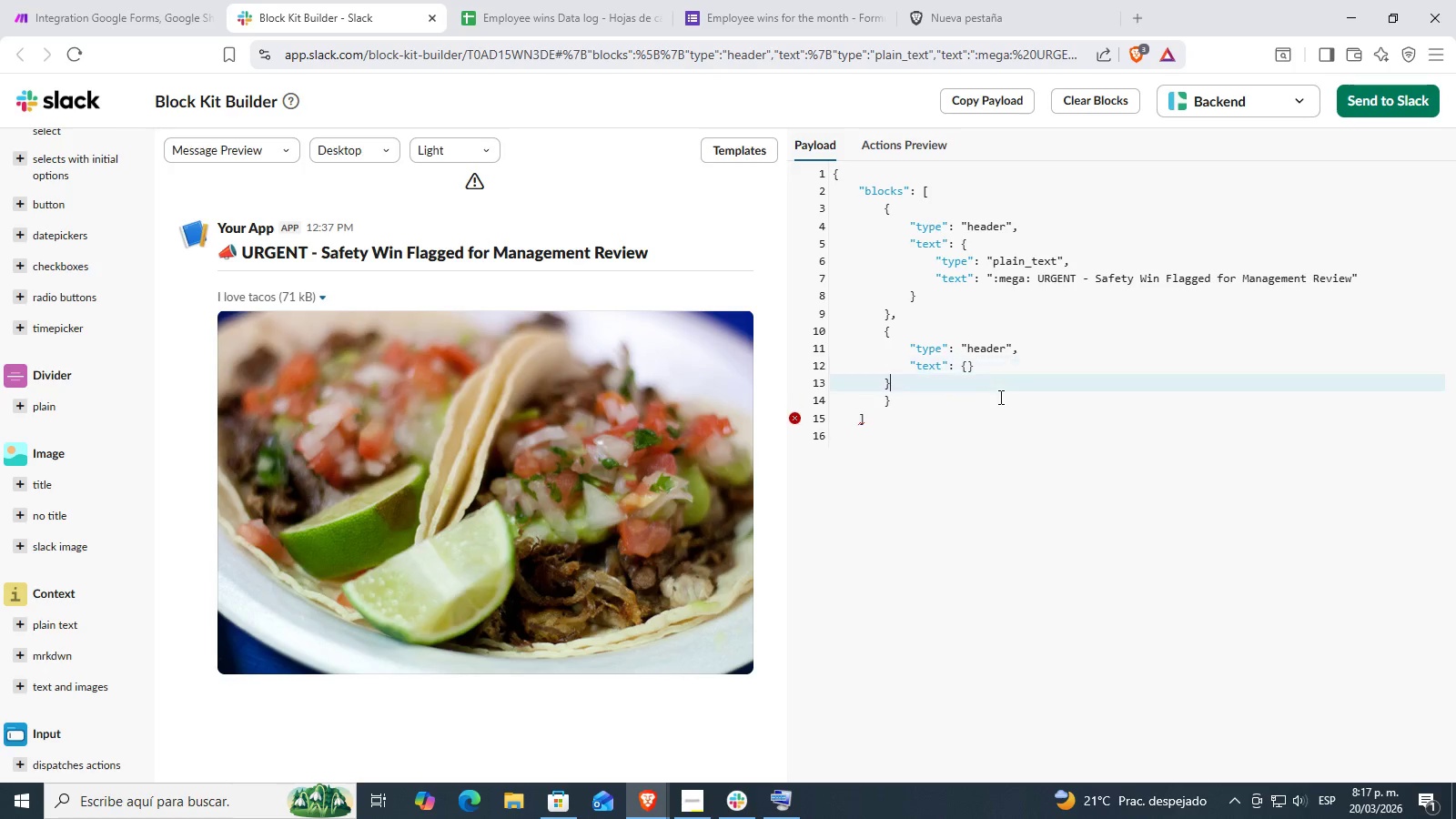 
key(Control+Z)
 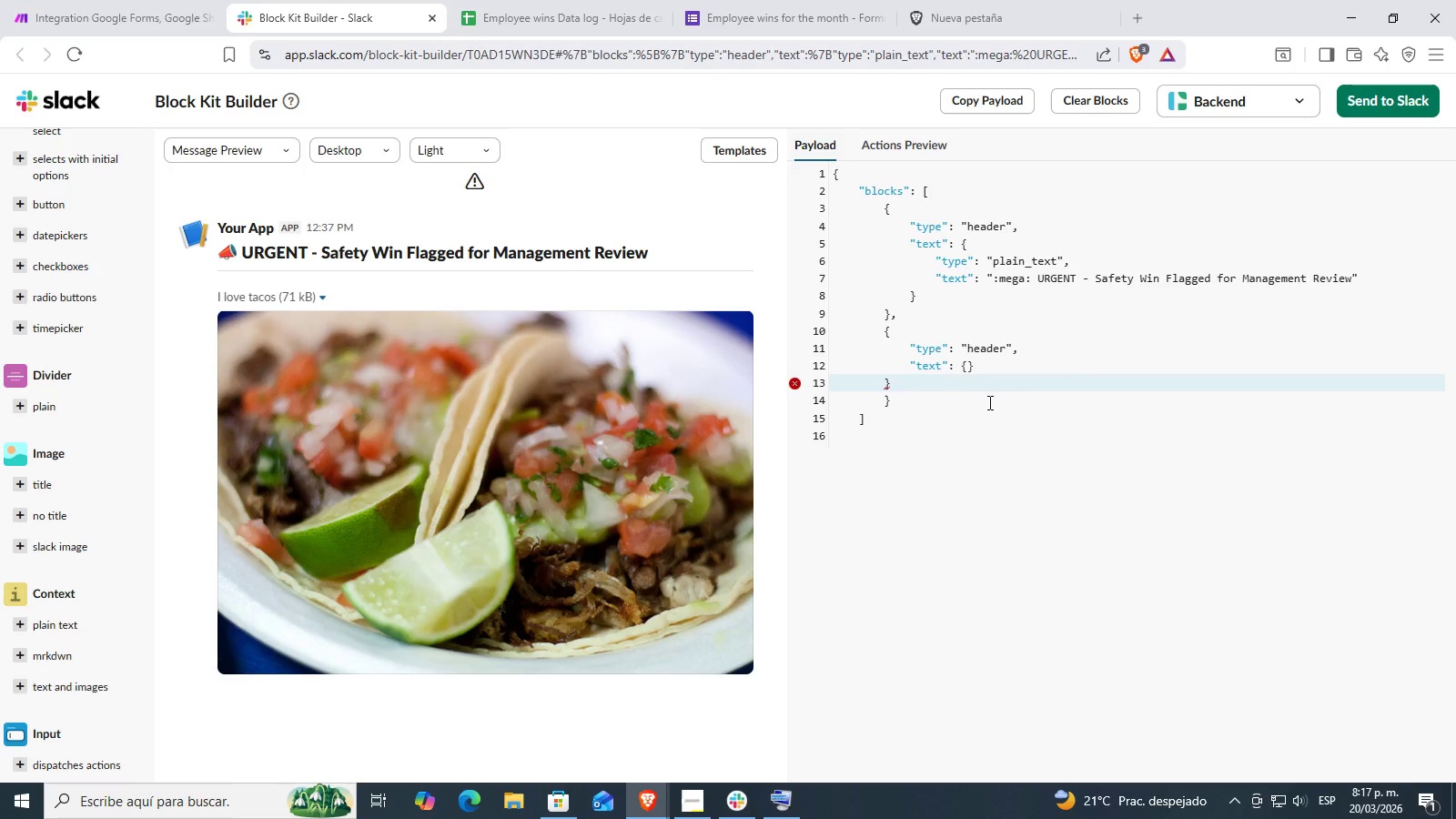 
key(Control+ControlLeft)
 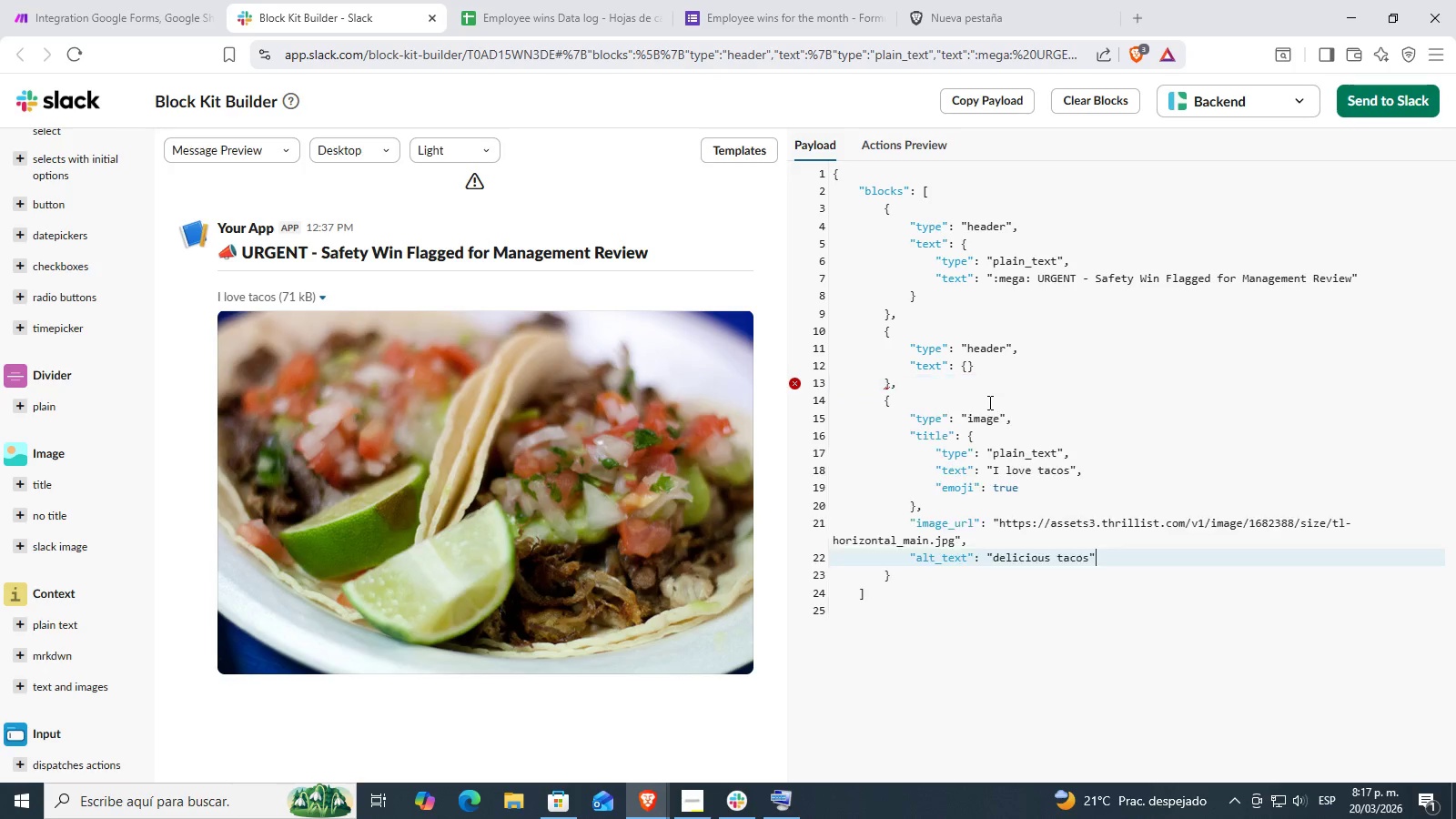 
key(Control+Z)
 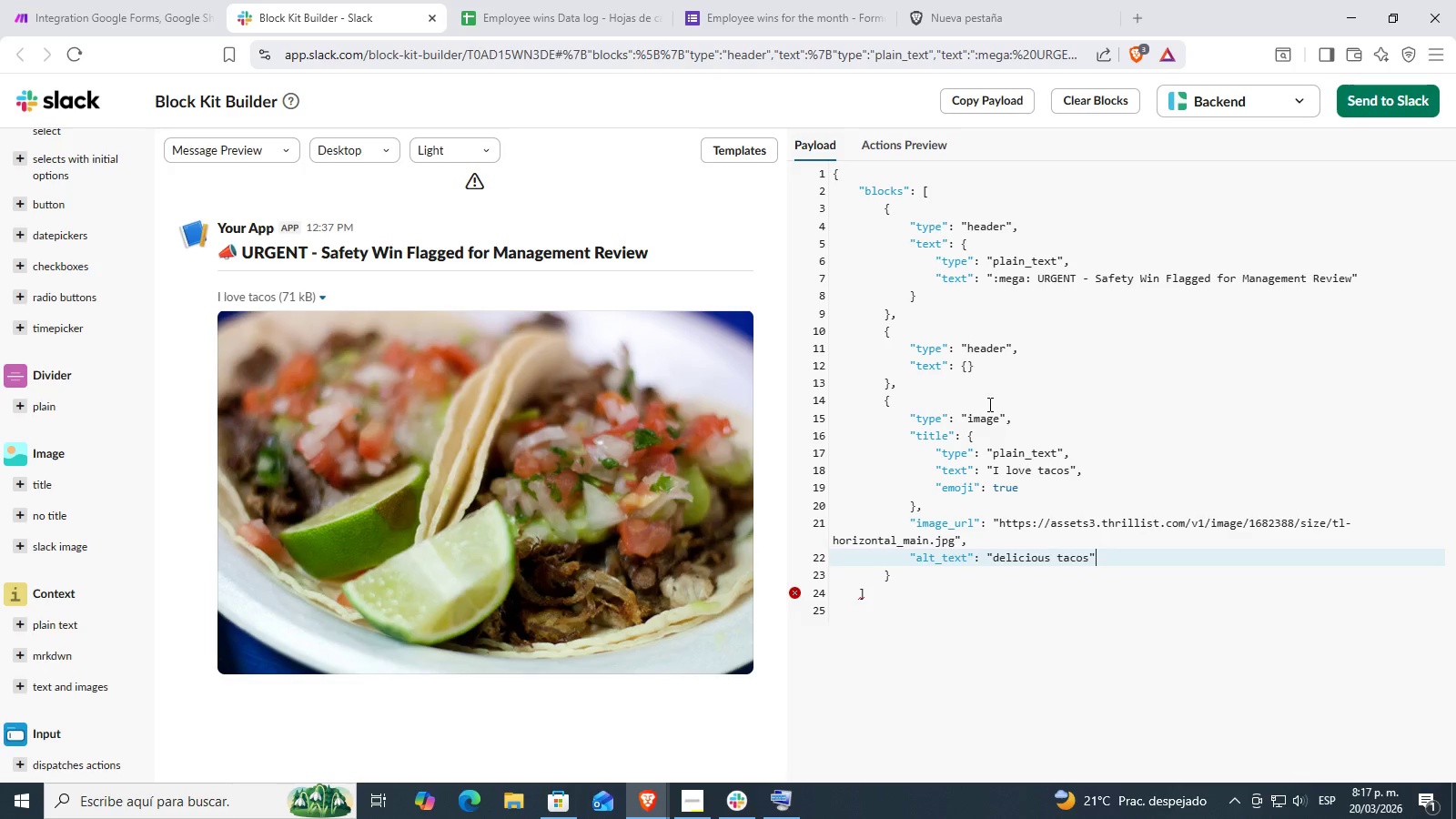 
key(Control+ControlLeft)
 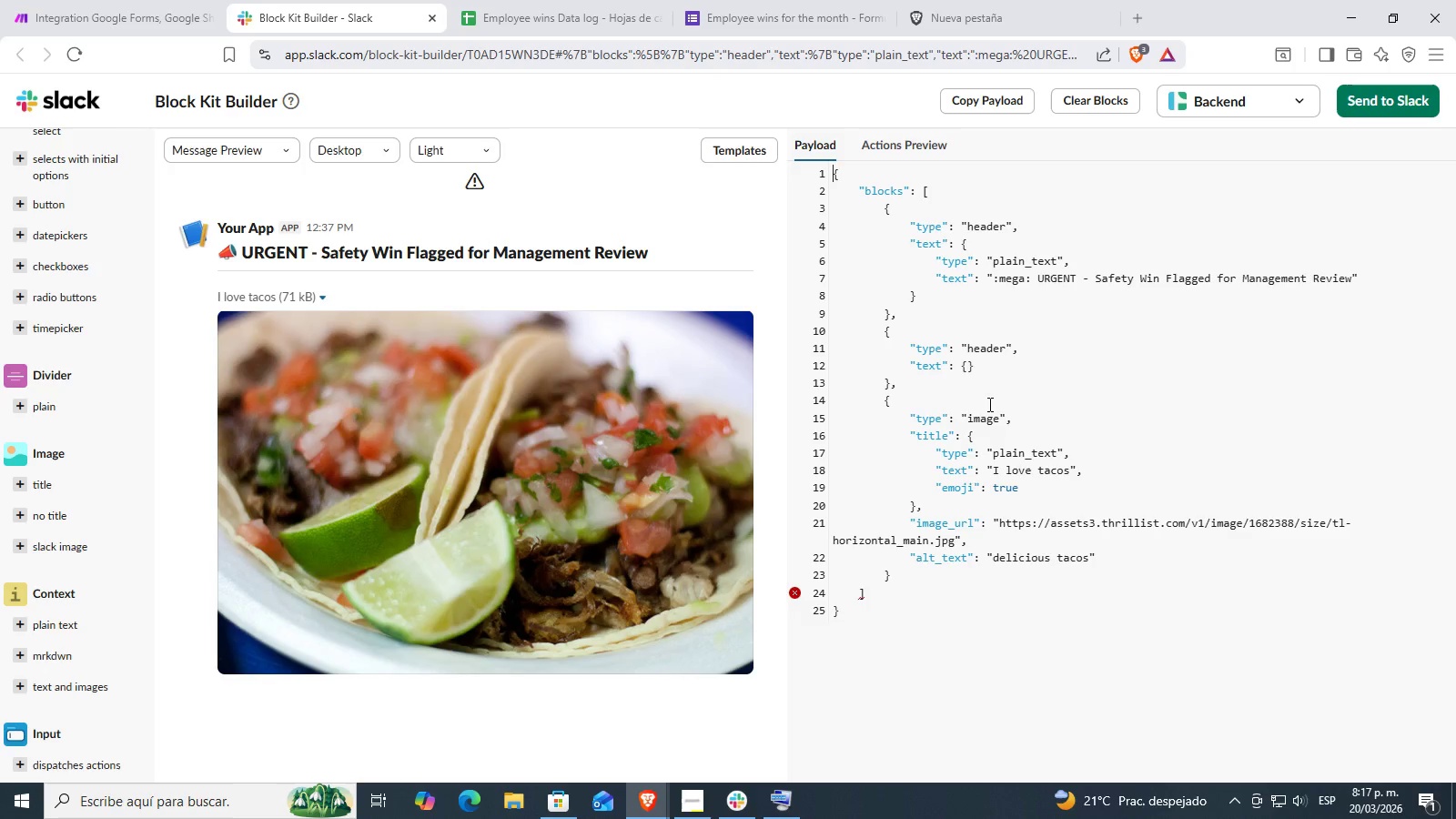 
key(Control+Z)
 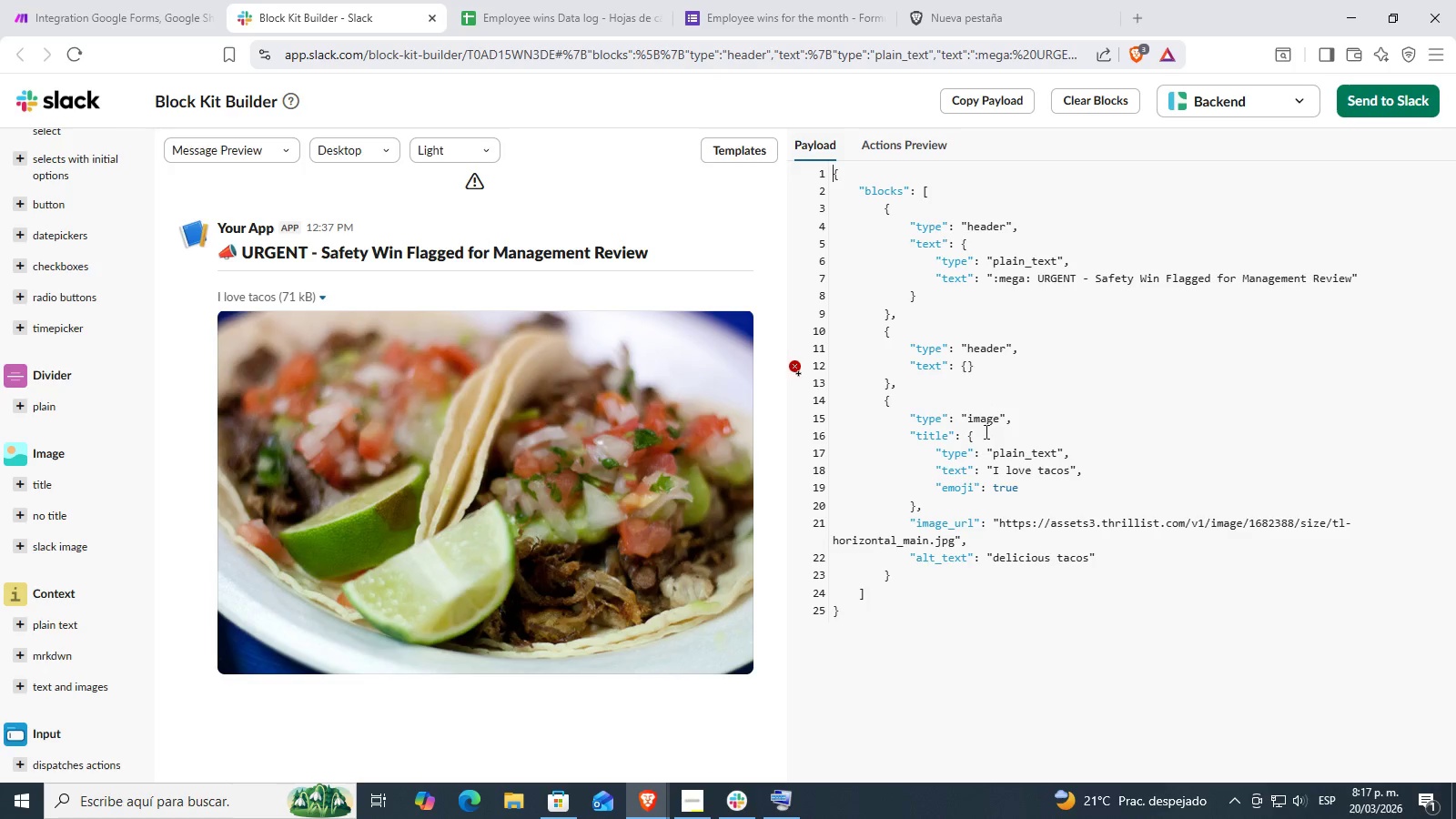 
left_click([998, 459])
 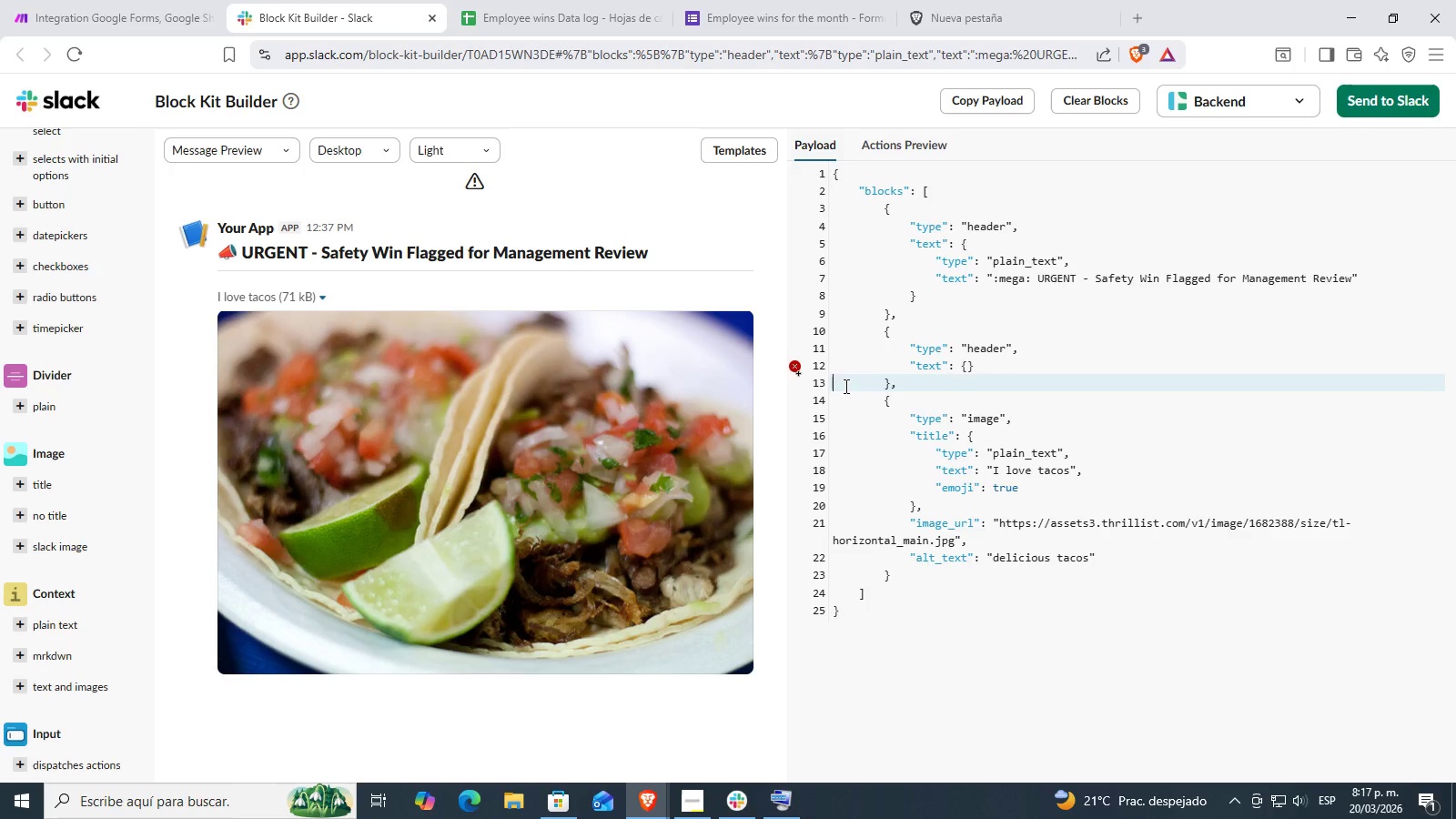 
triple_click([869, 365])
 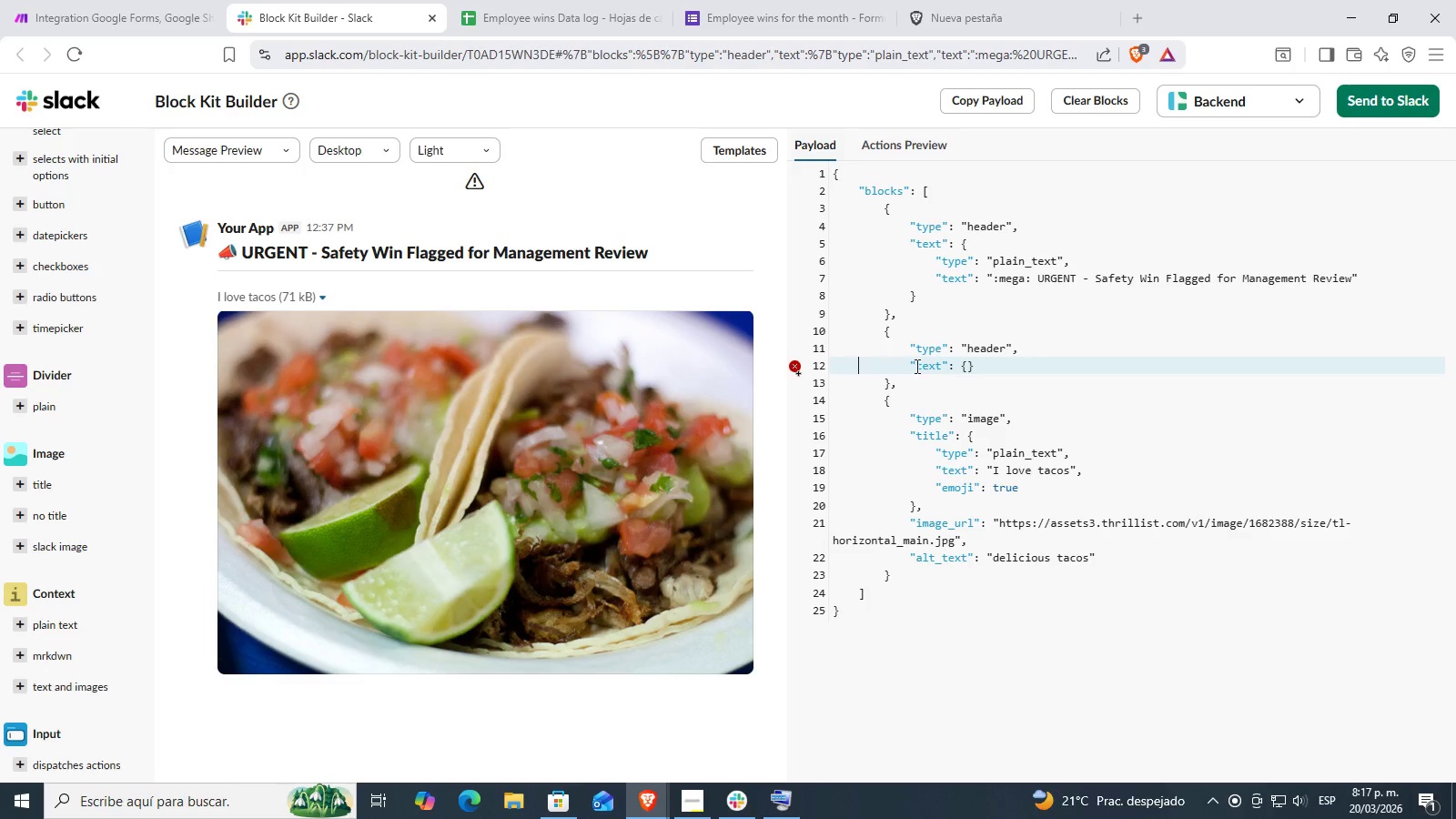 
triple_click([935, 365])
 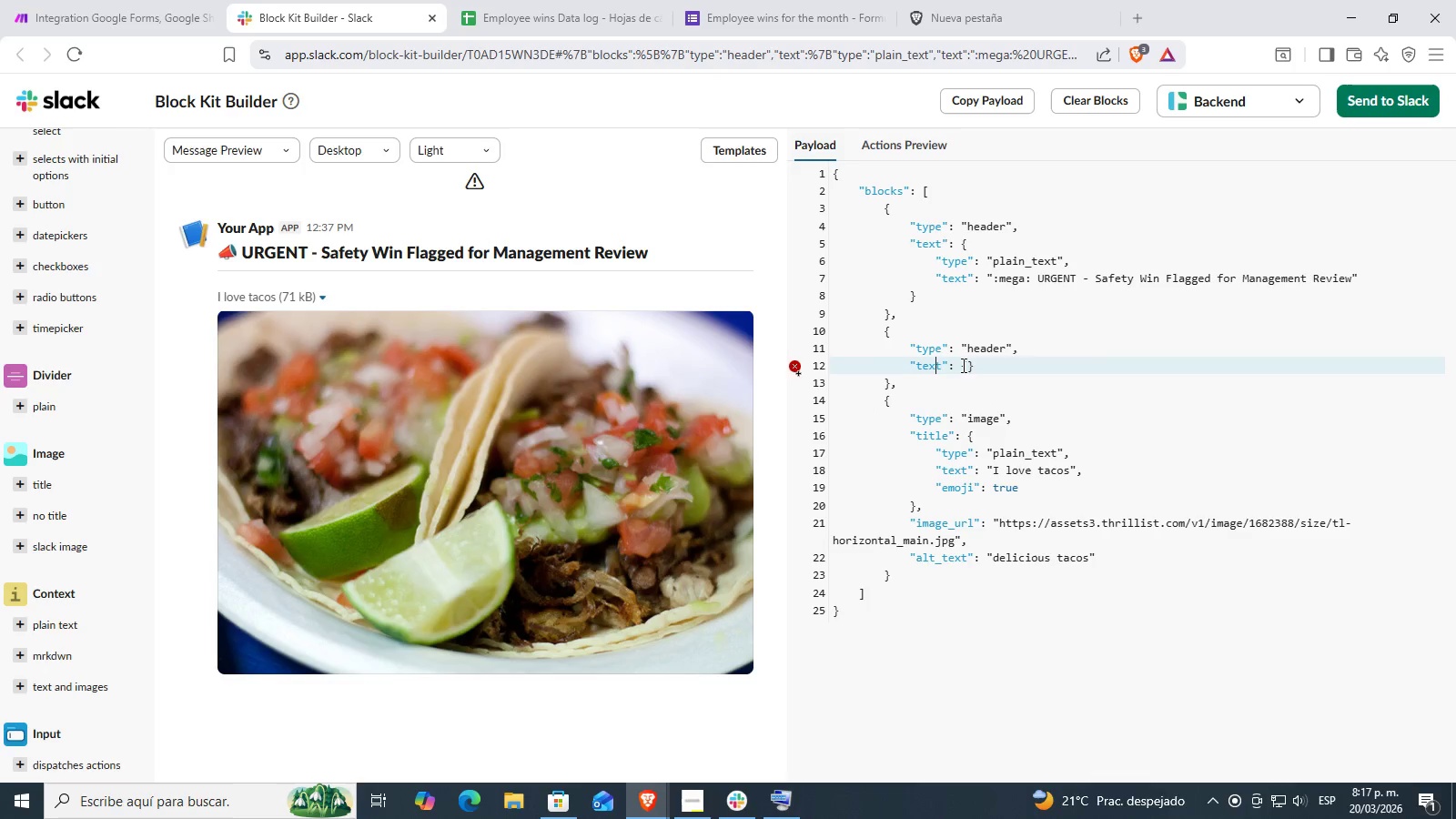 
triple_click([963, 365])
 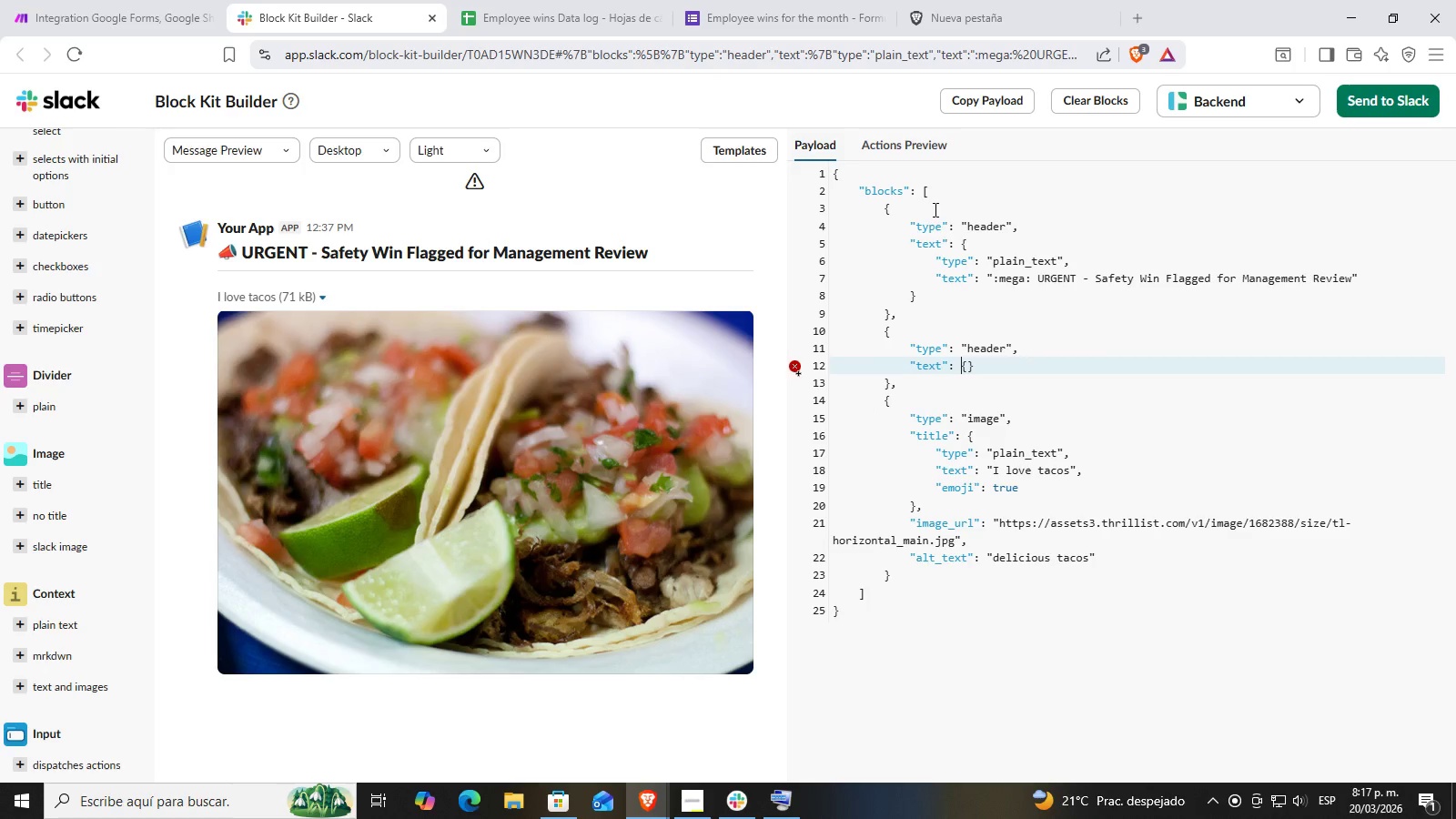 
left_click([935, 189])
 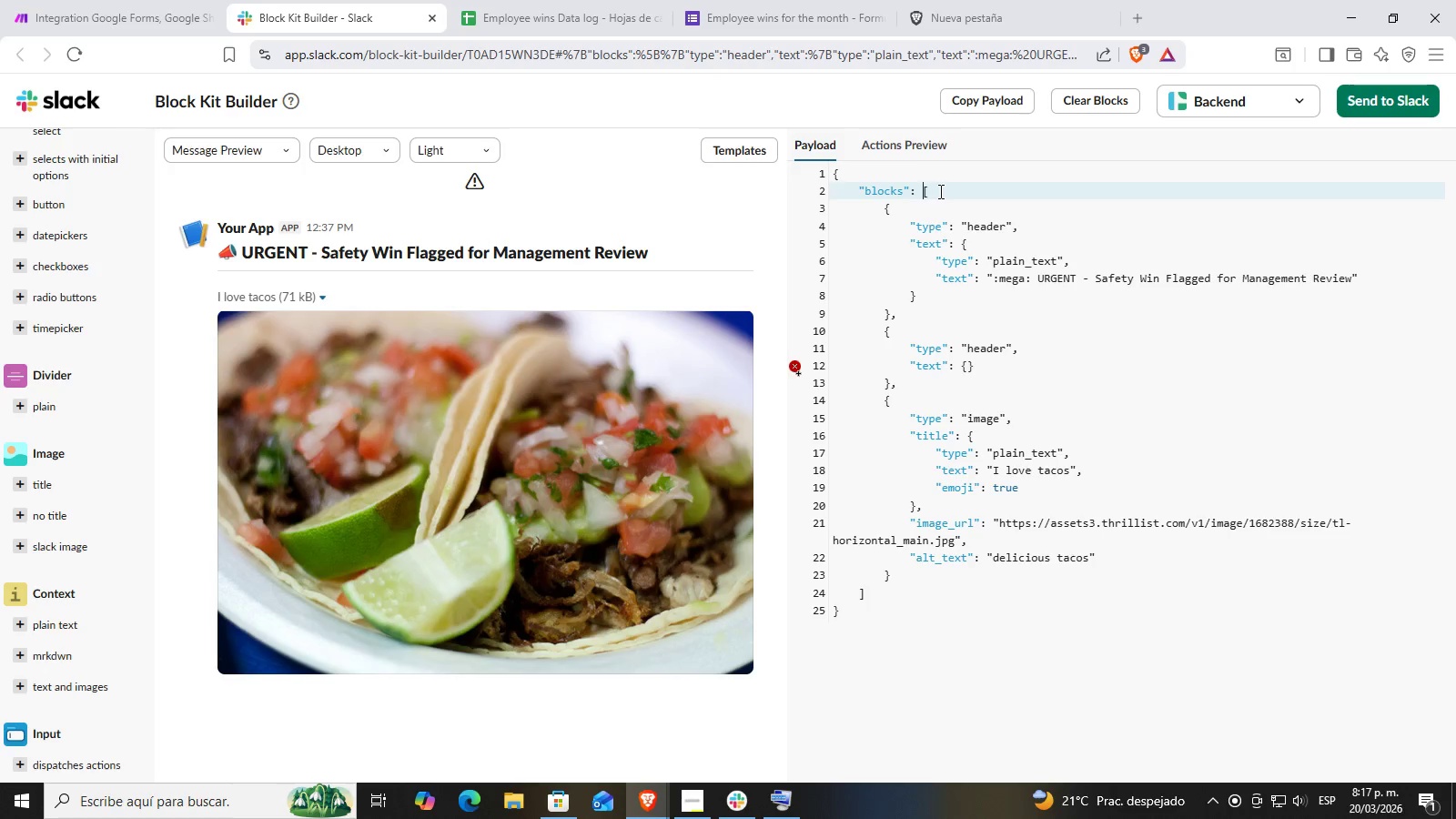 
left_click([939, 191])
 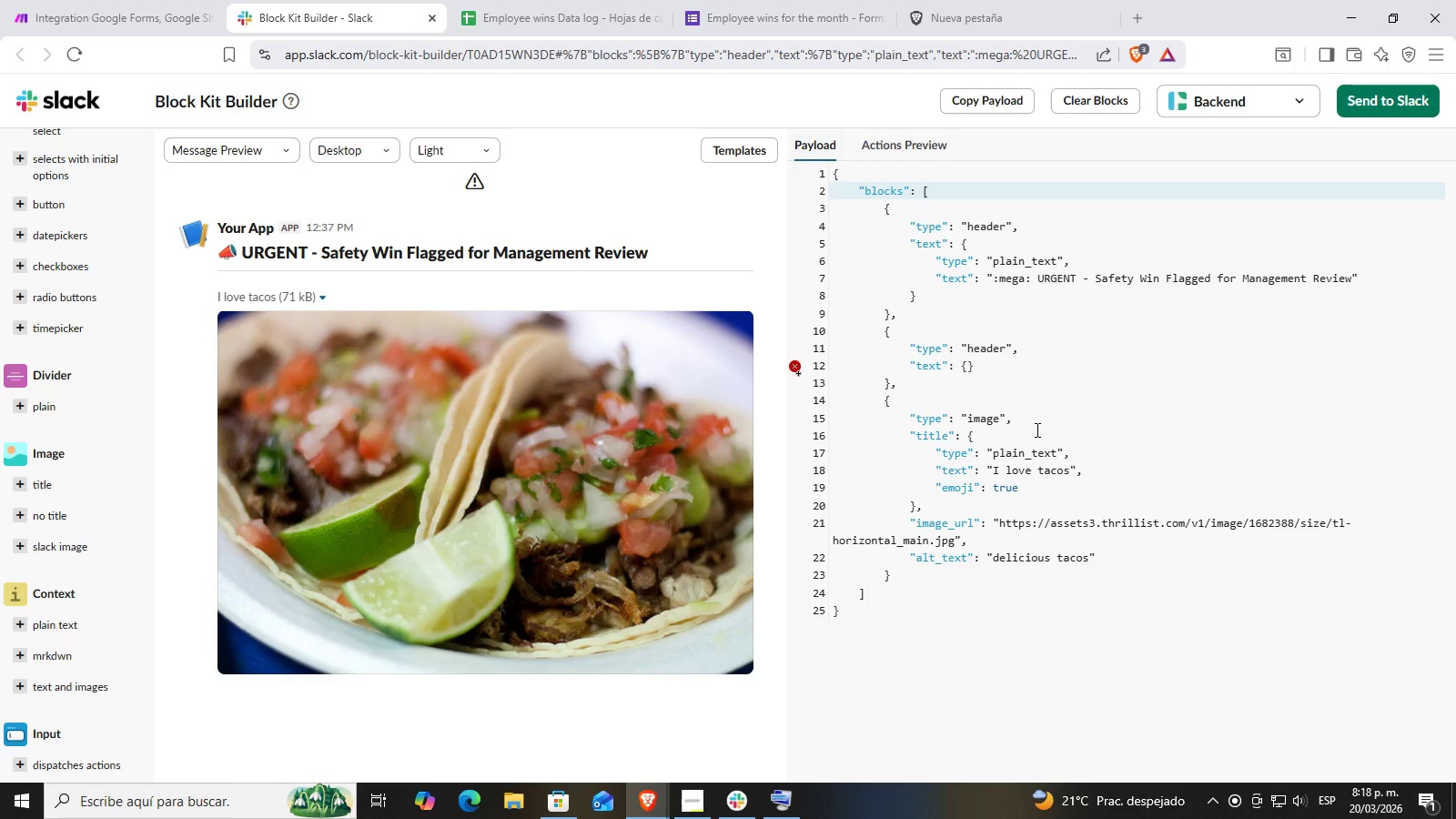 
wait(27.78)
 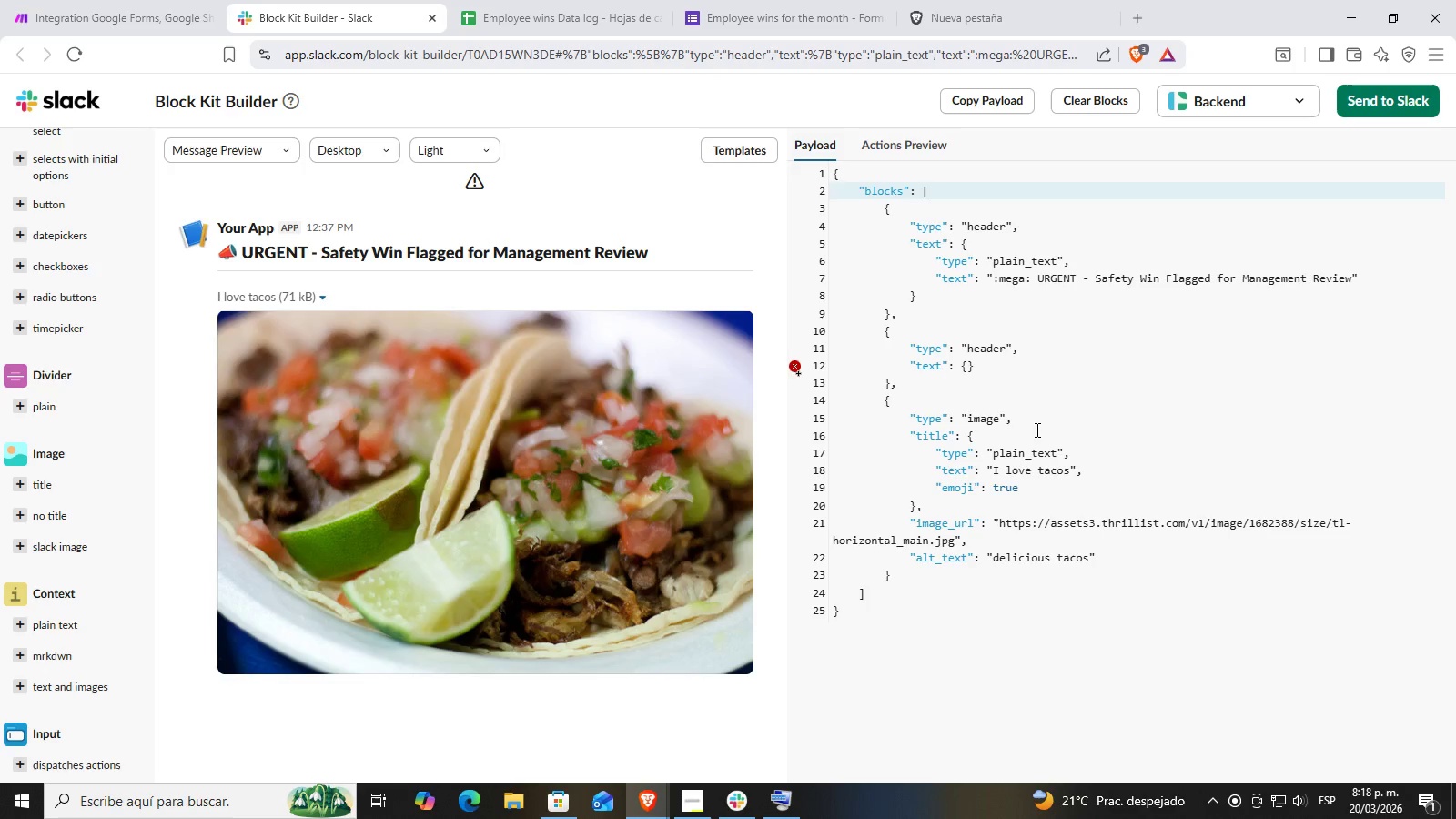 
left_click([983, 238])
 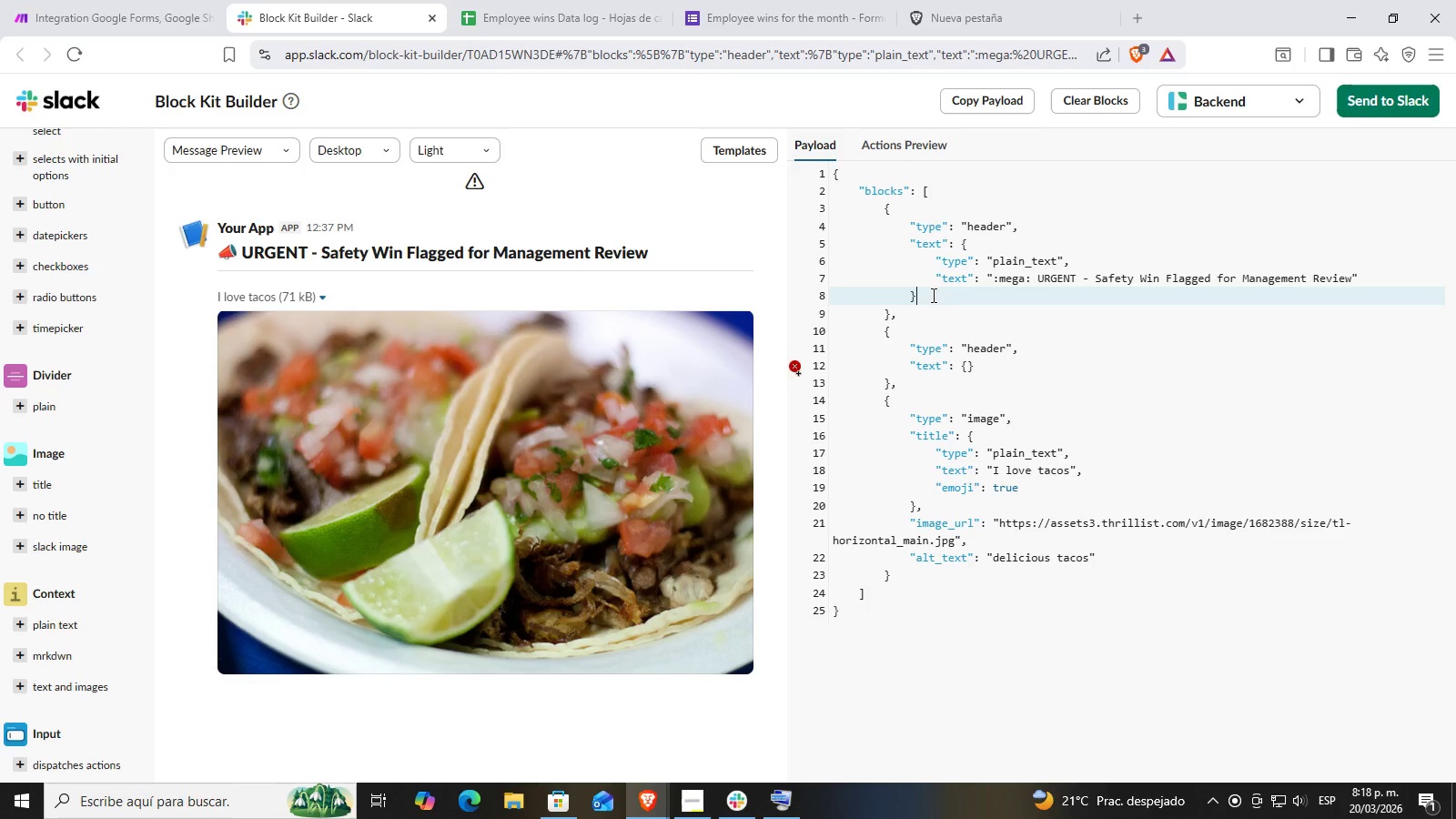 
double_click([924, 315])
 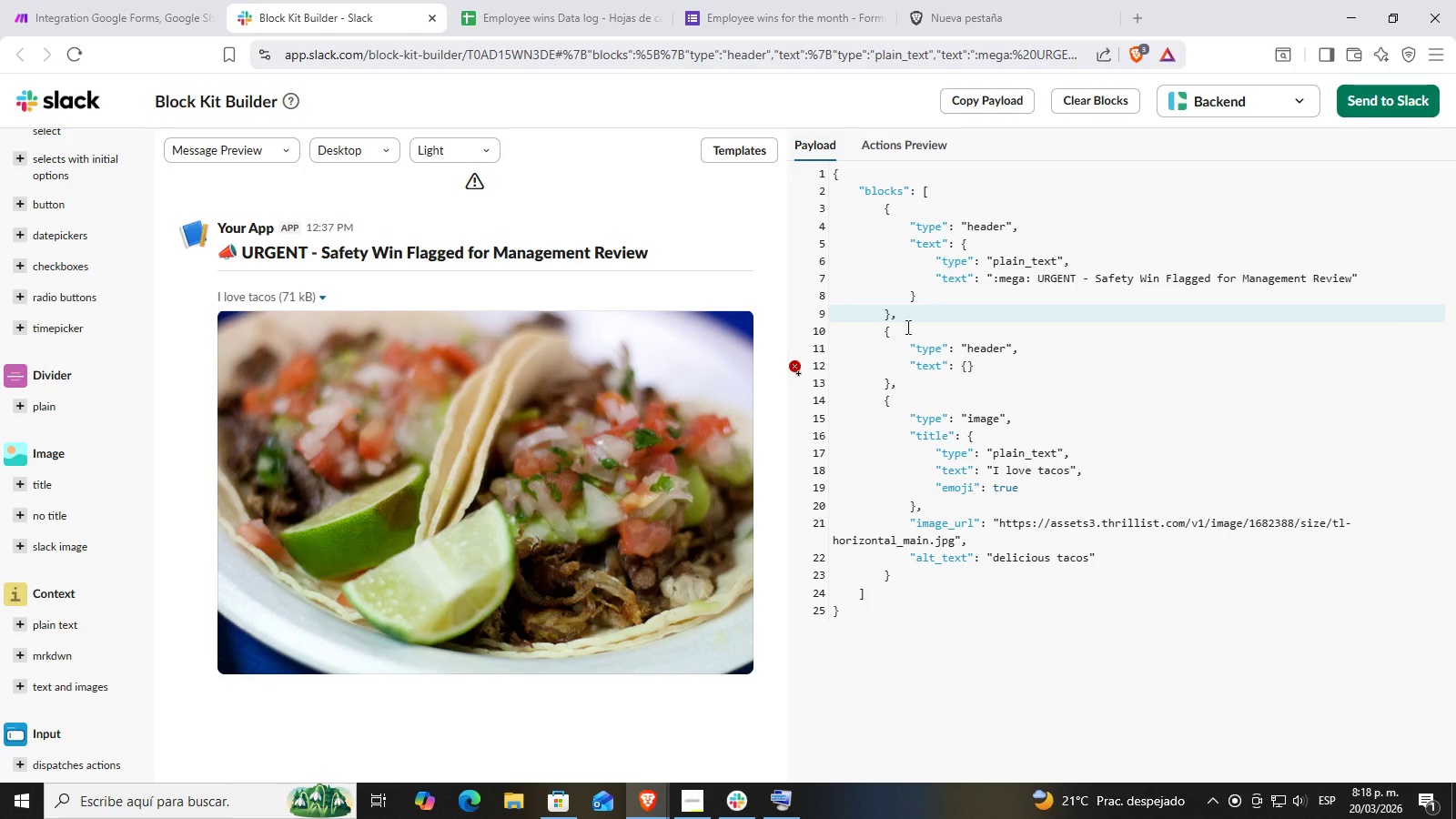 
left_click([908, 329])
 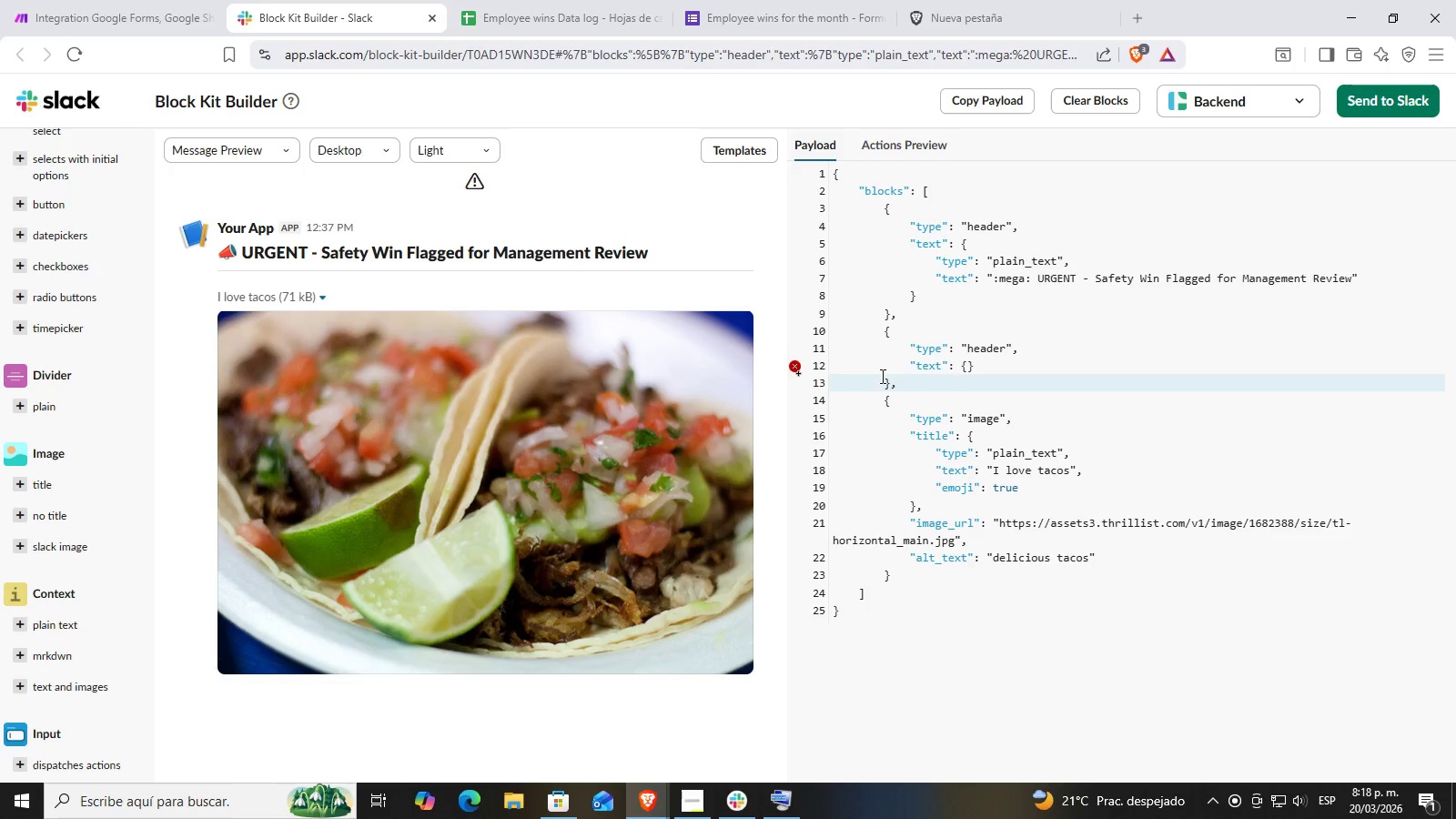 
wait(5.24)
 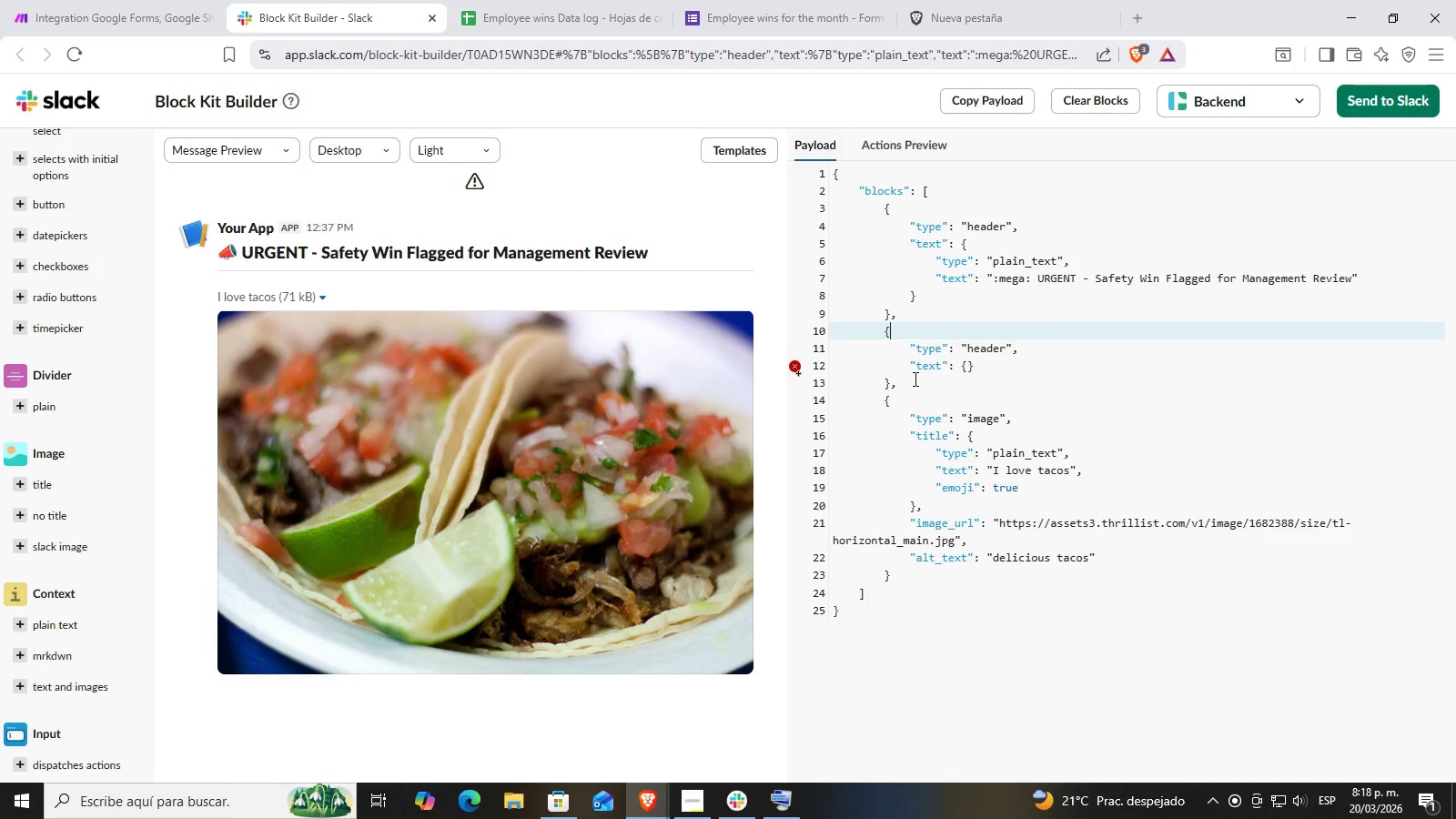 
double_click([899, 380])
 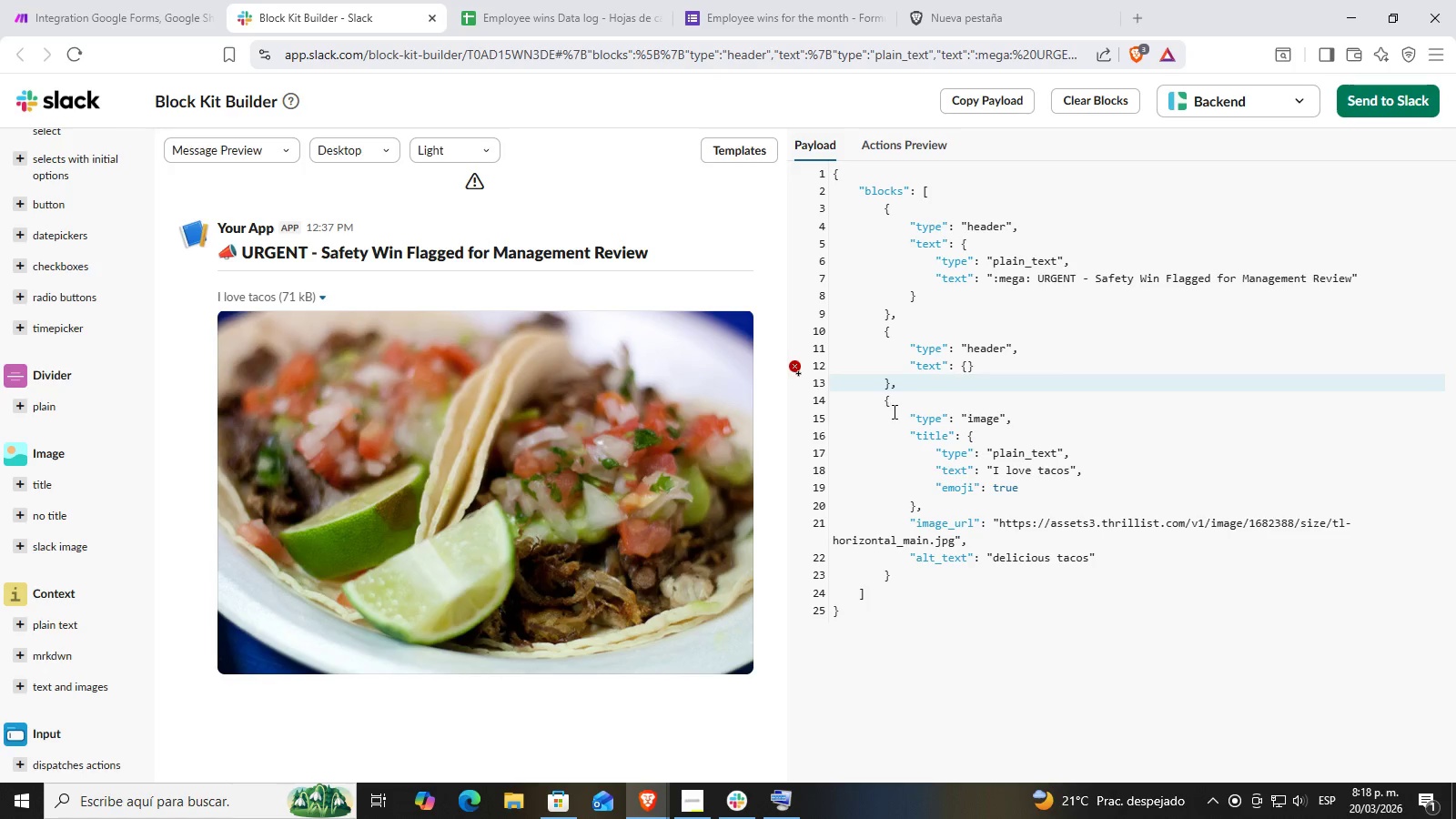 
left_click_drag(start_coordinate=[1113, 561], to_coordinate=[880, 405])
 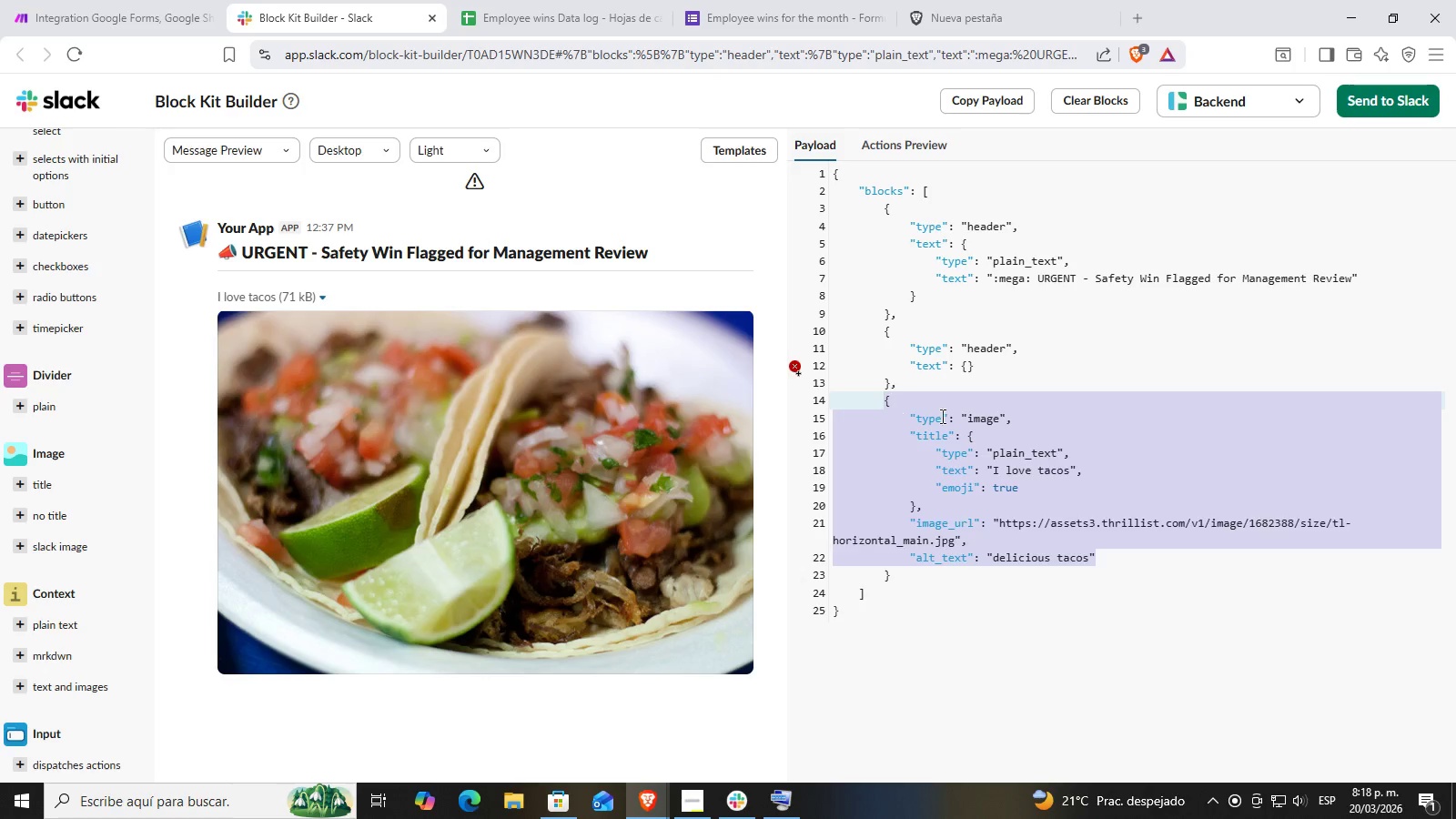 
key(Backspace)
 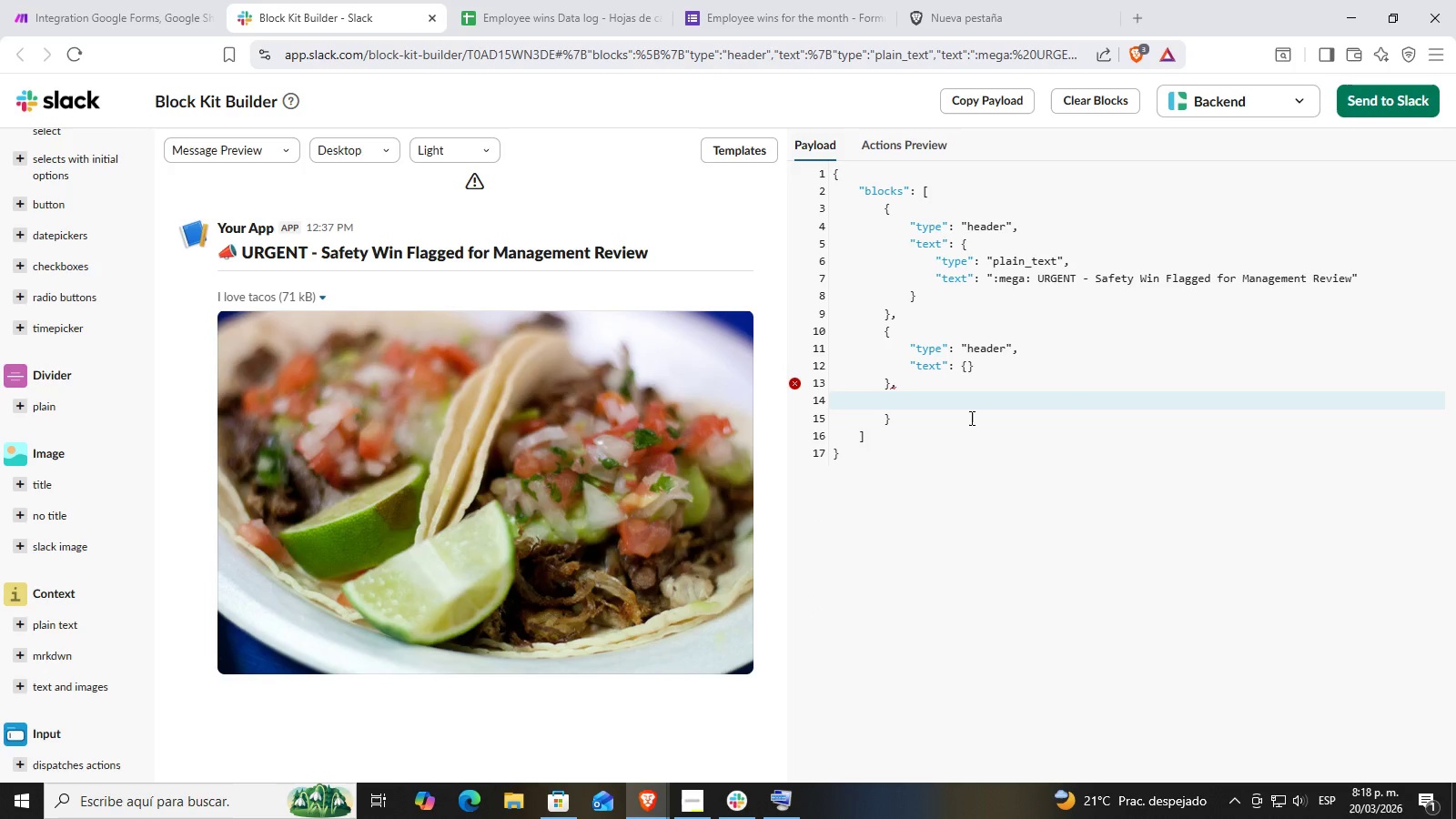 
left_click([942, 397])
 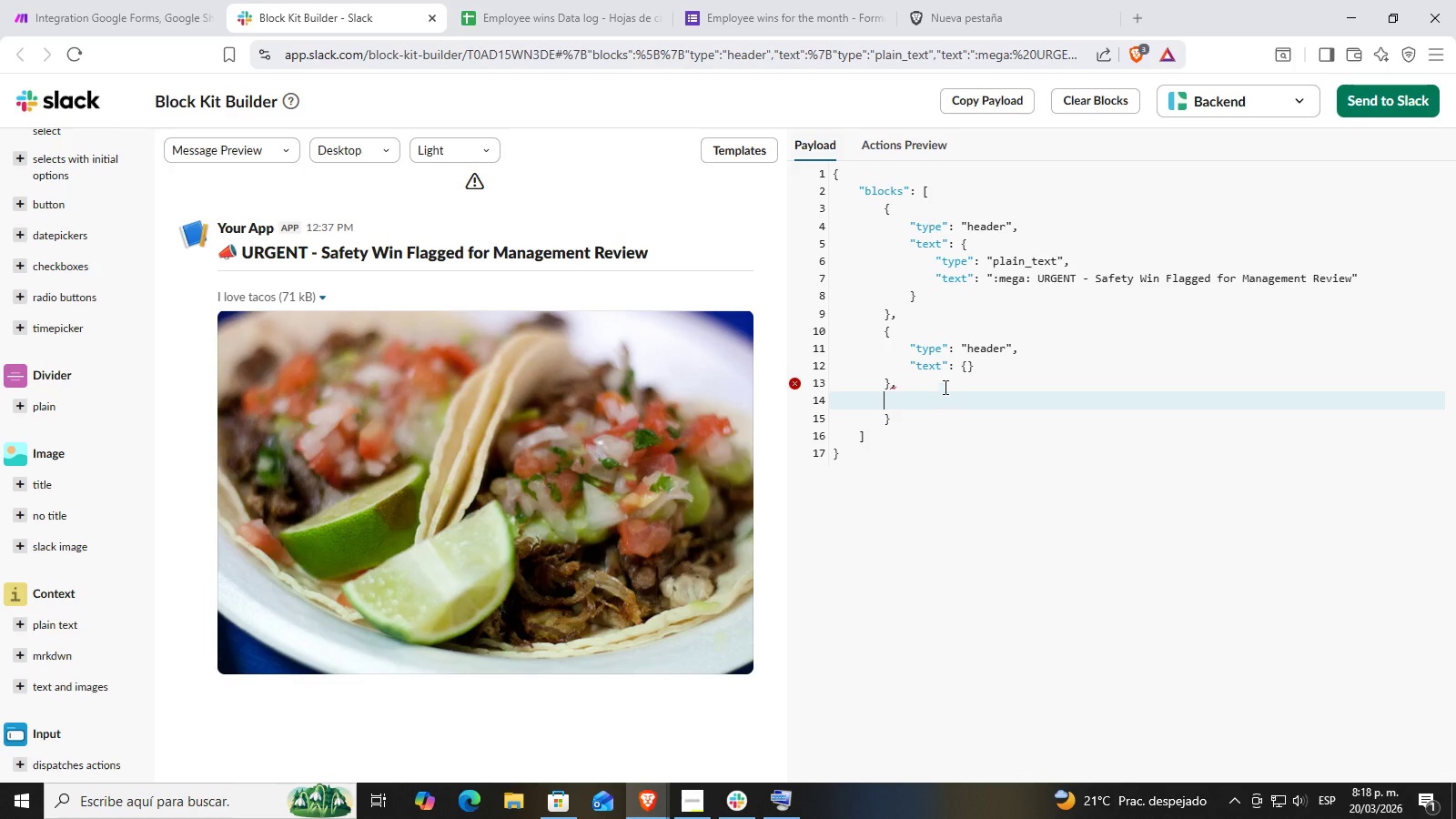 
left_click([944, 380])
 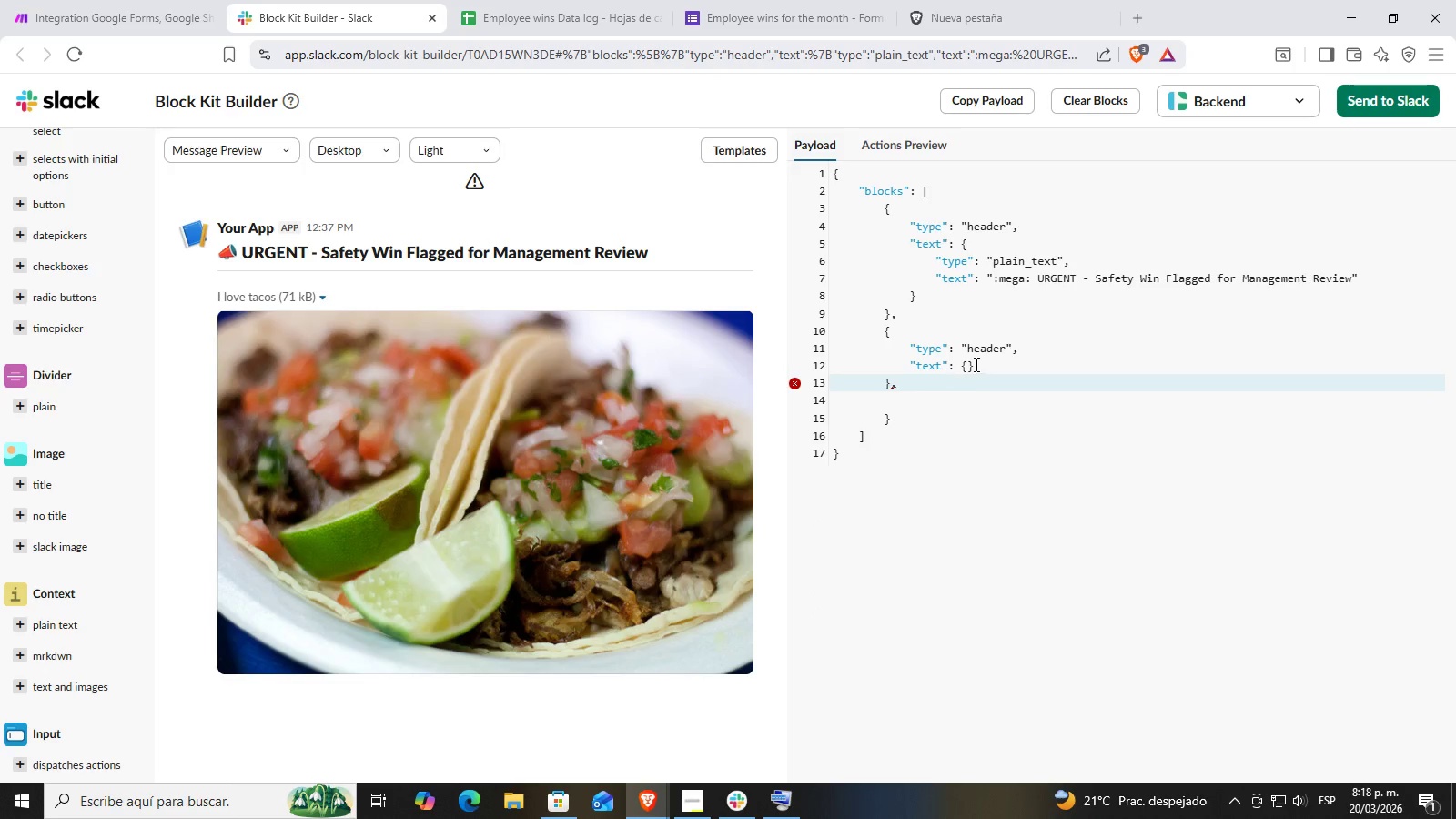 
left_click([966, 367])
 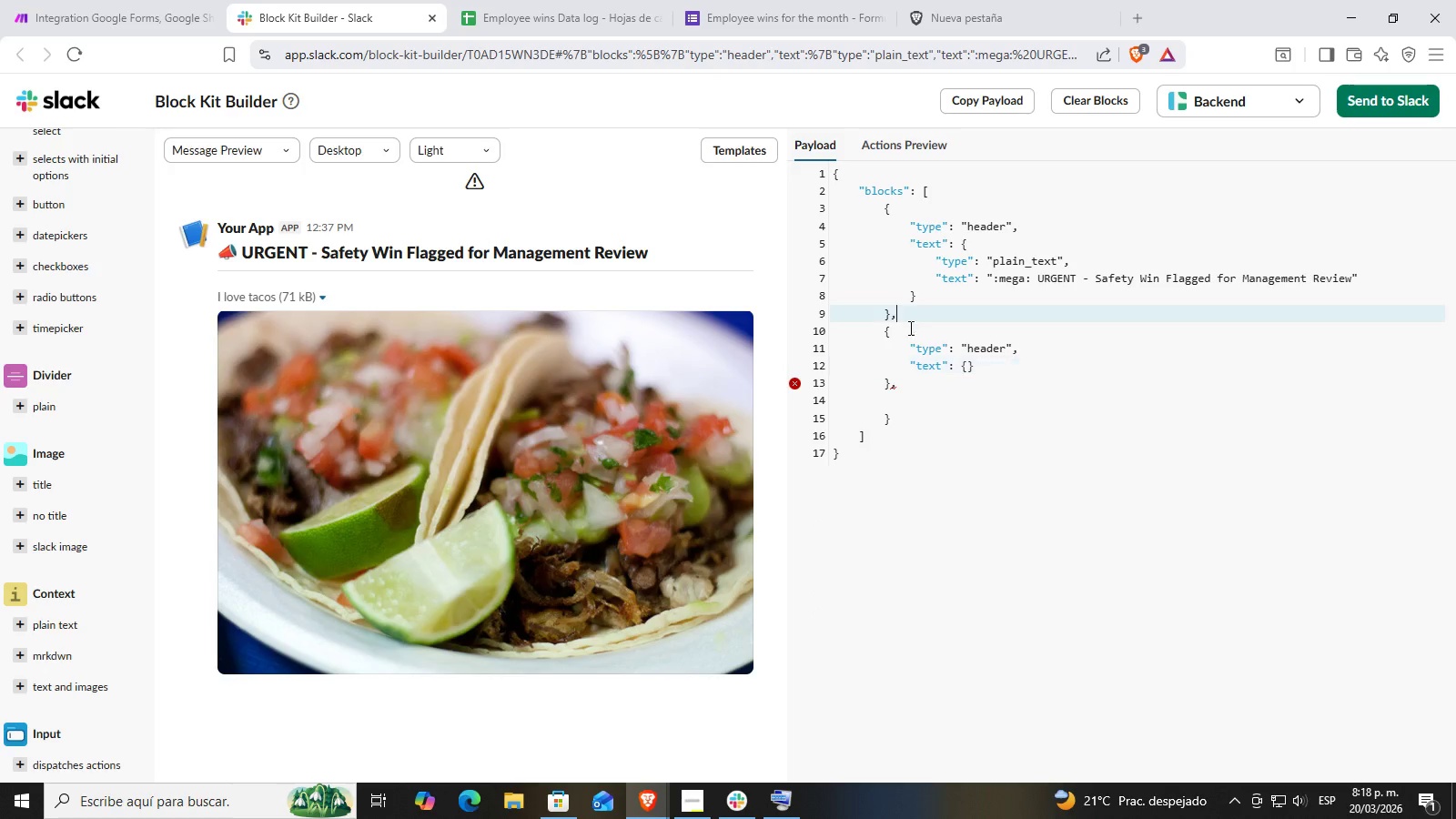 
double_click([893, 384])
 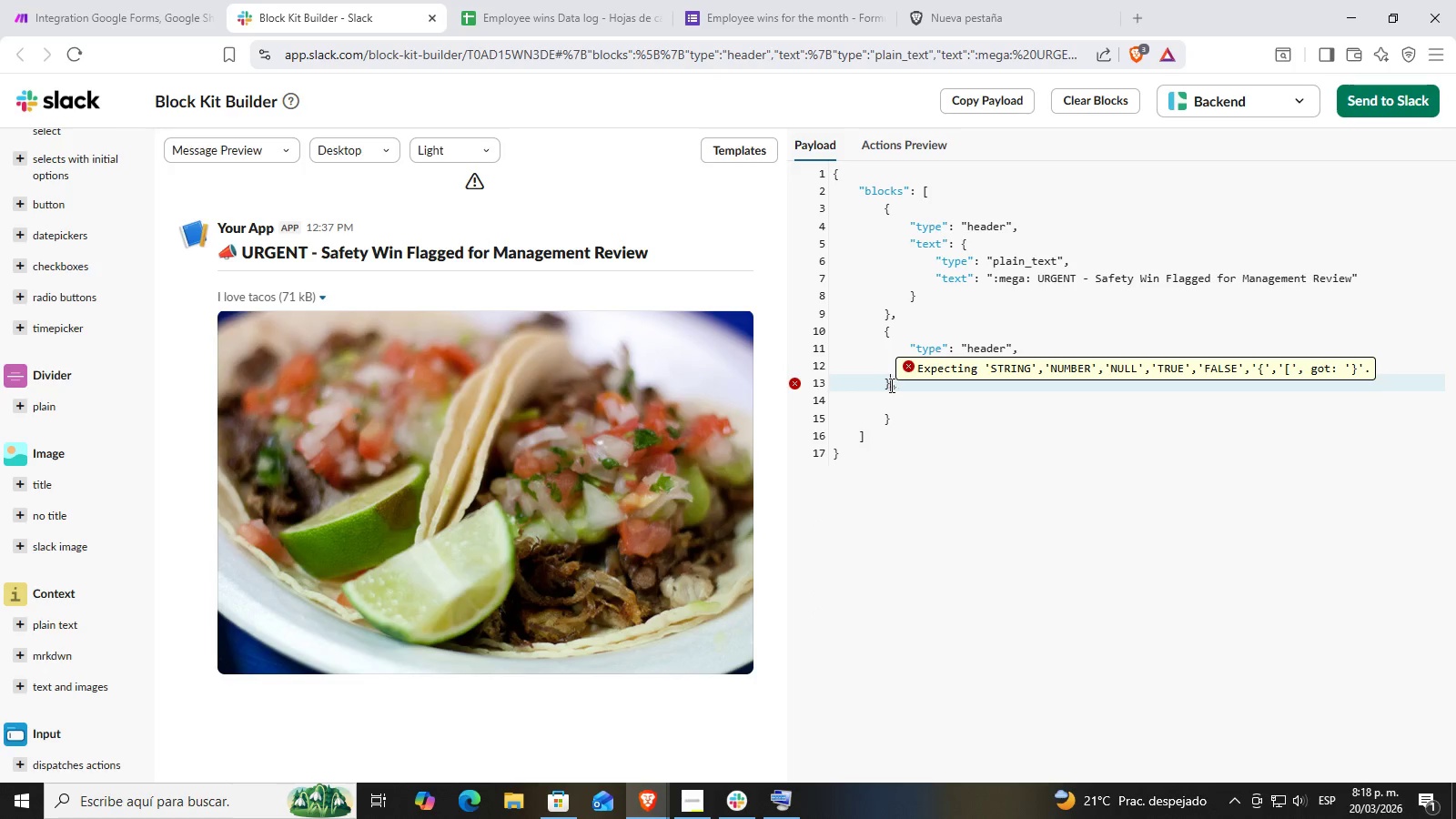 
left_click([883, 385])
 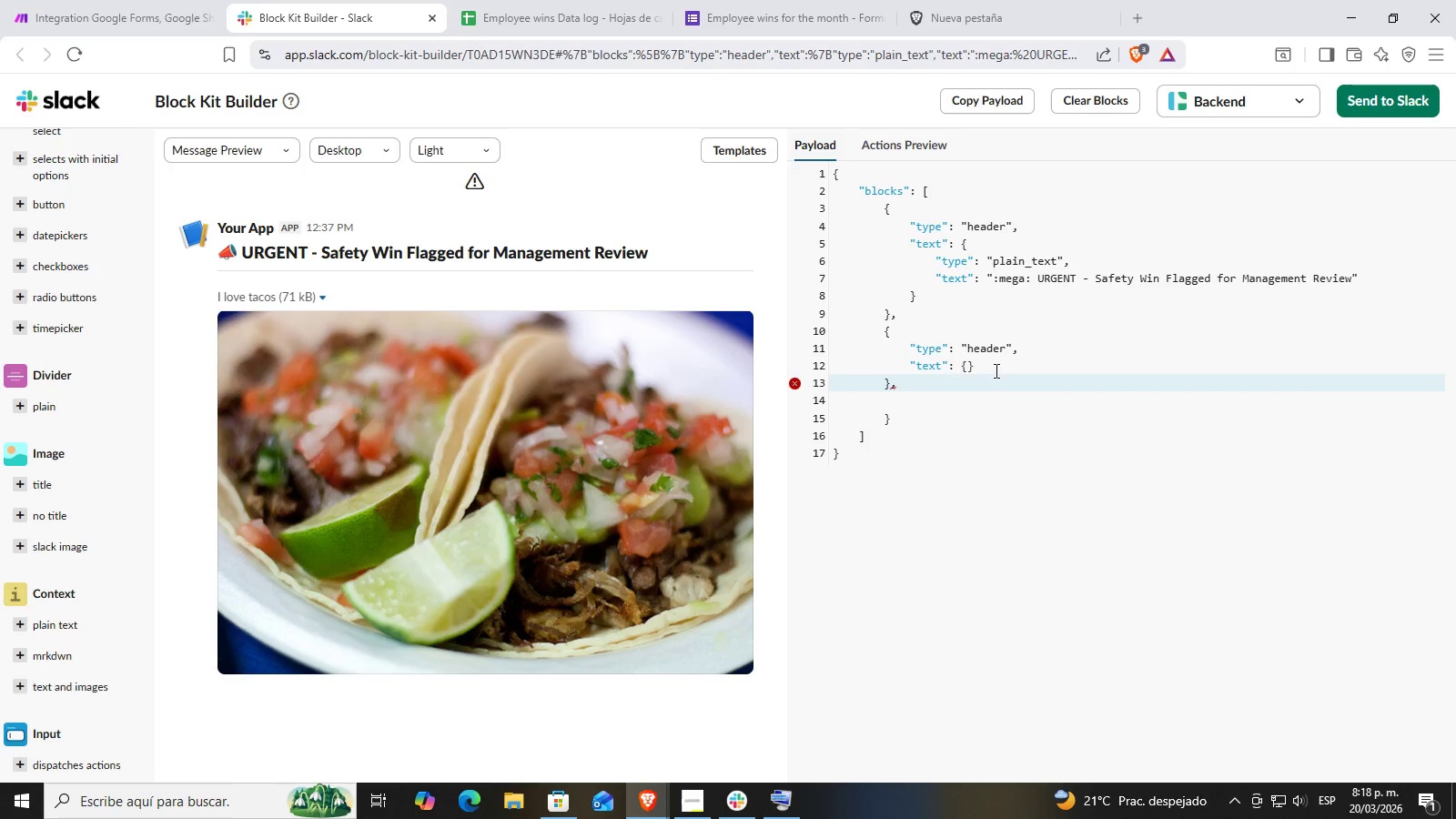 
left_click_drag(start_coordinate=[976, 372], to_coordinate=[966, 369])
 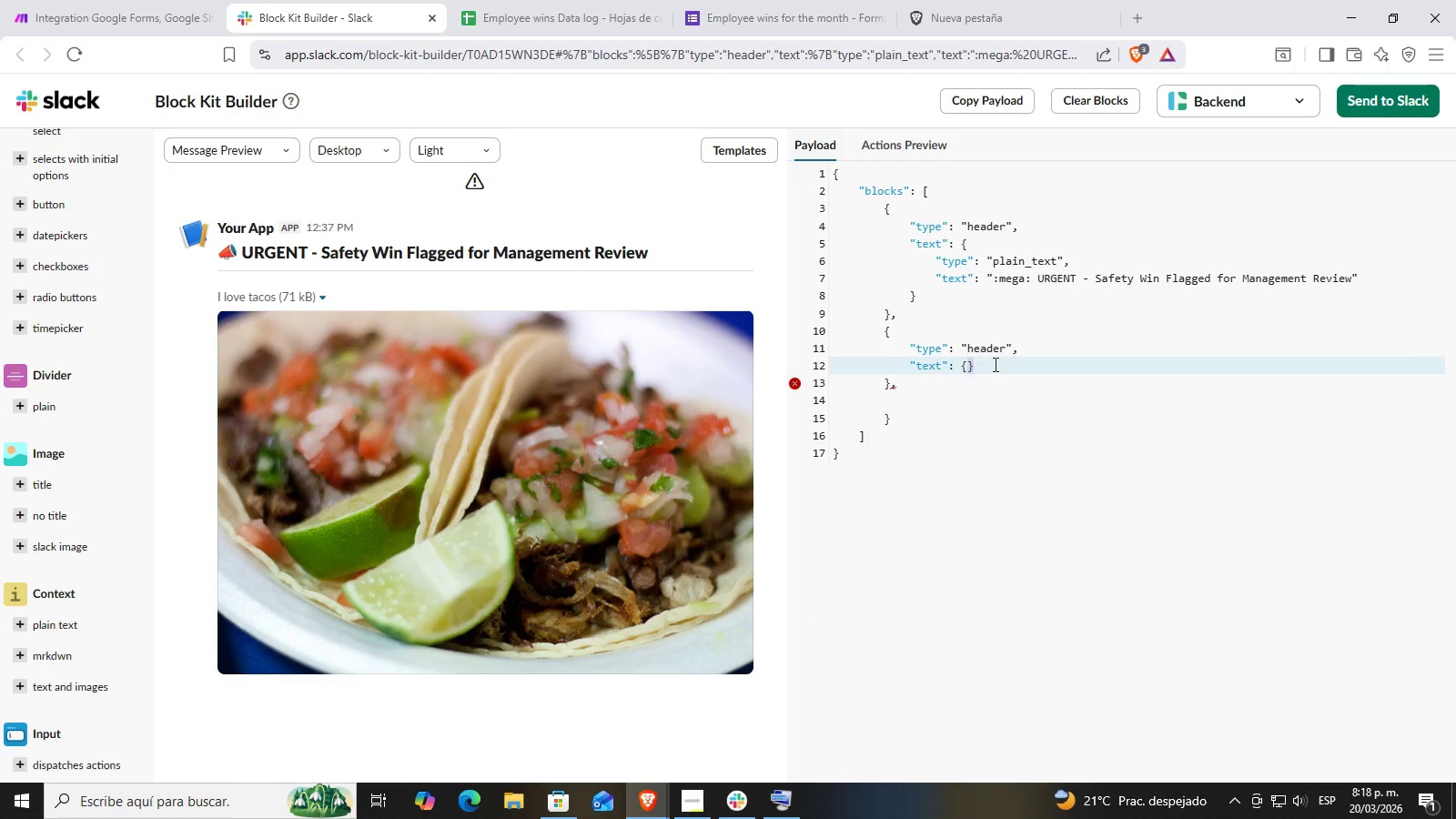 
key(Control+ControlLeft)
 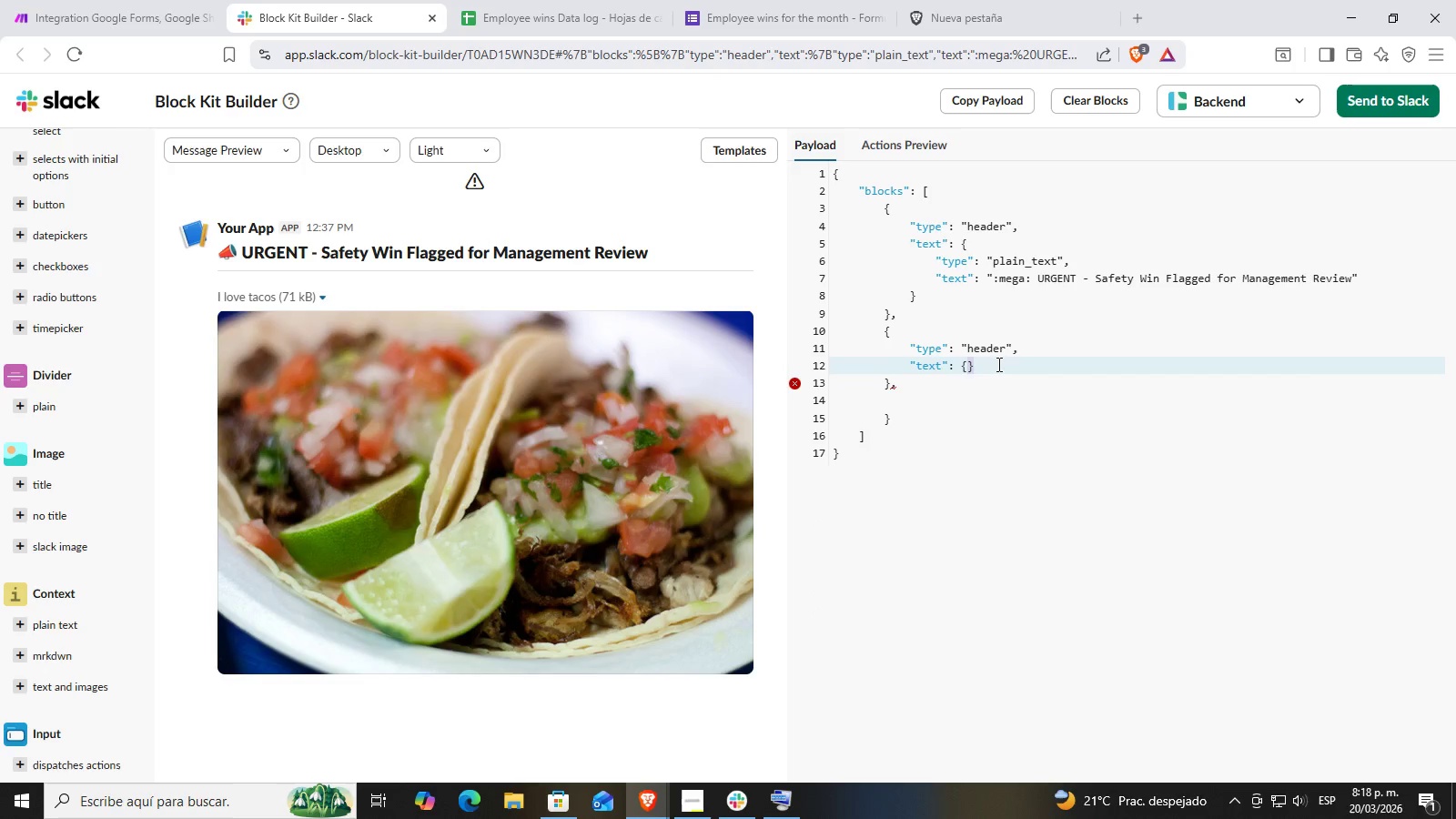 
key(Control+C)
 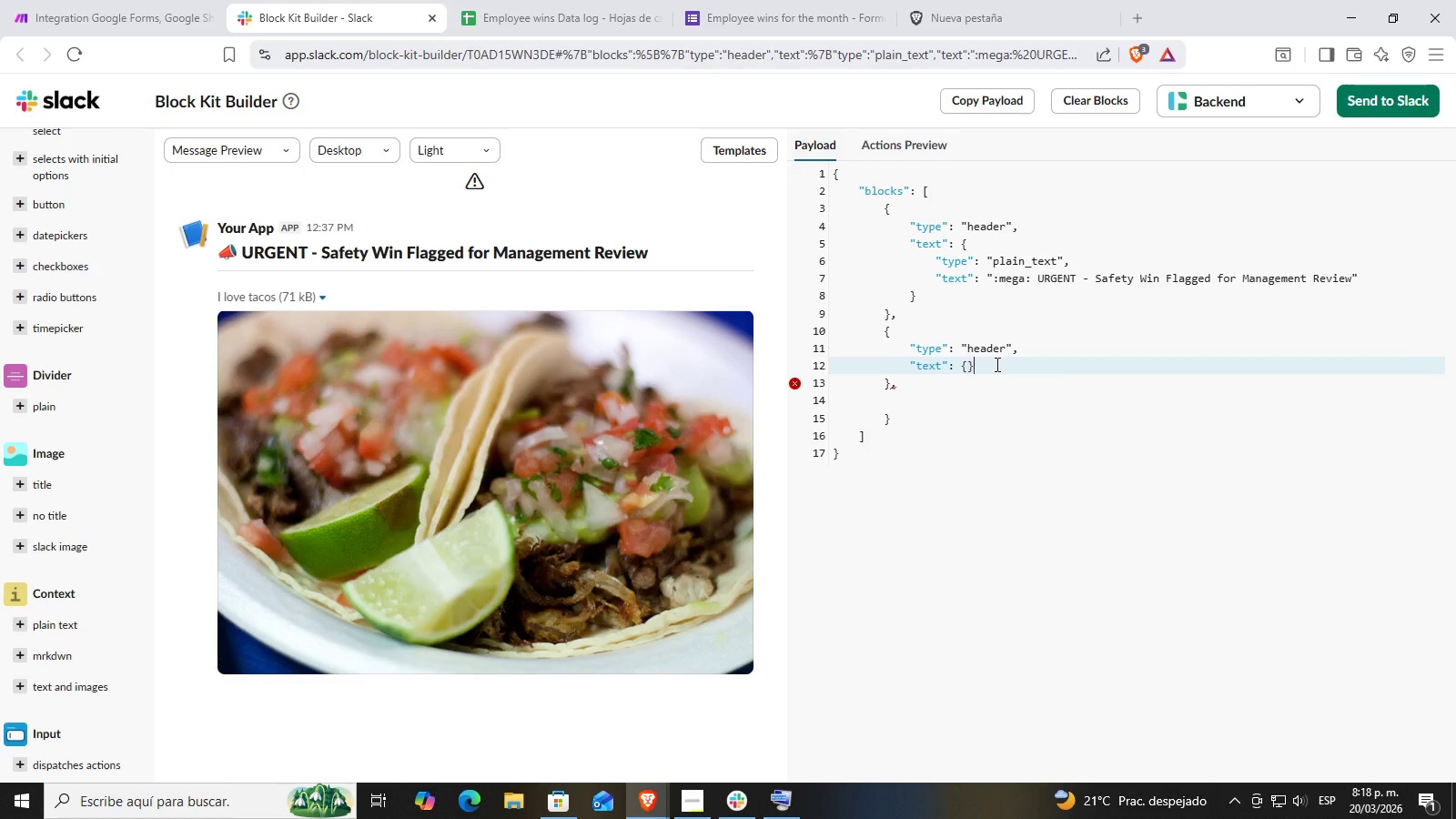 
left_click([996, 364])
 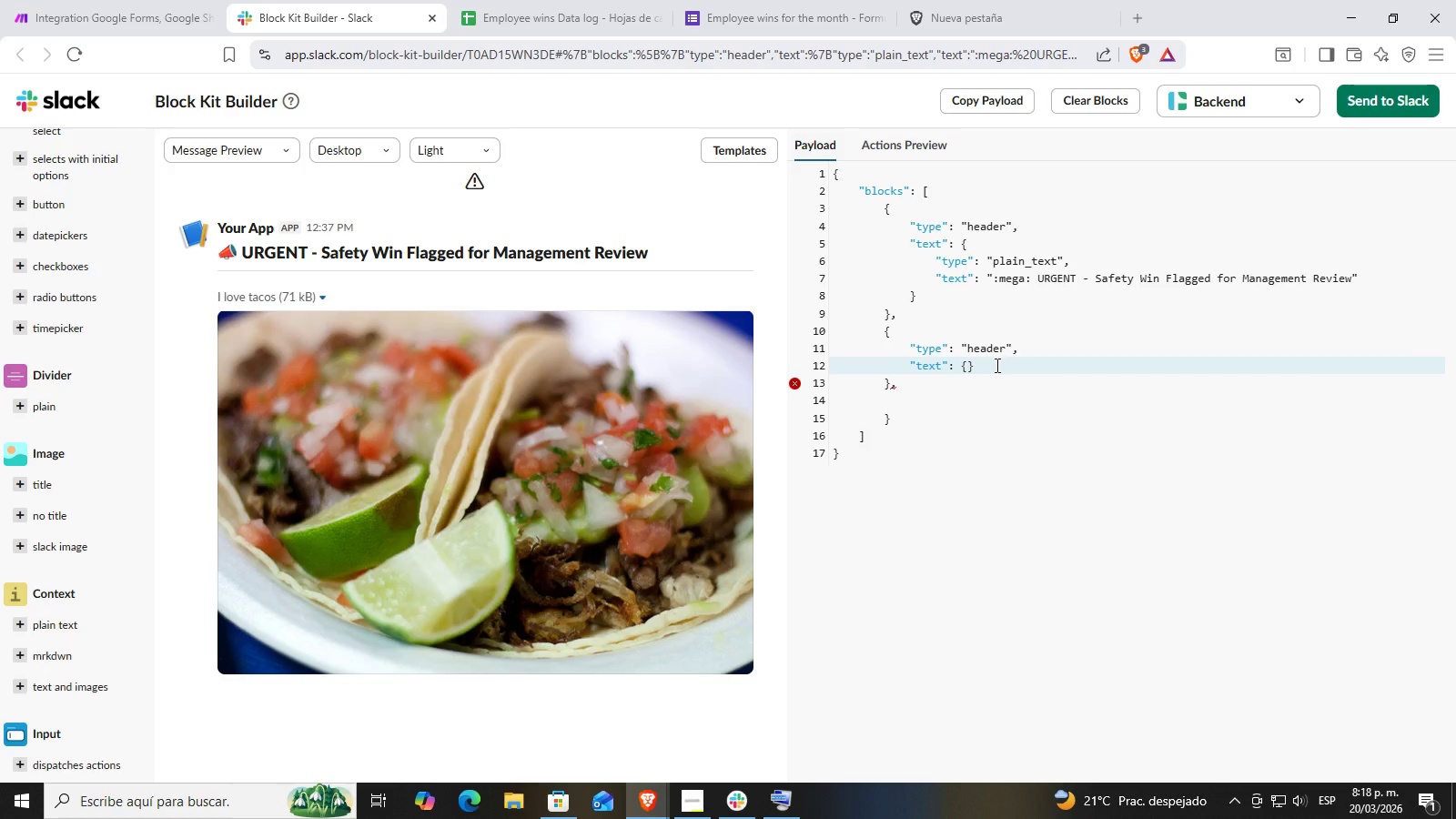 
key(Enter)
 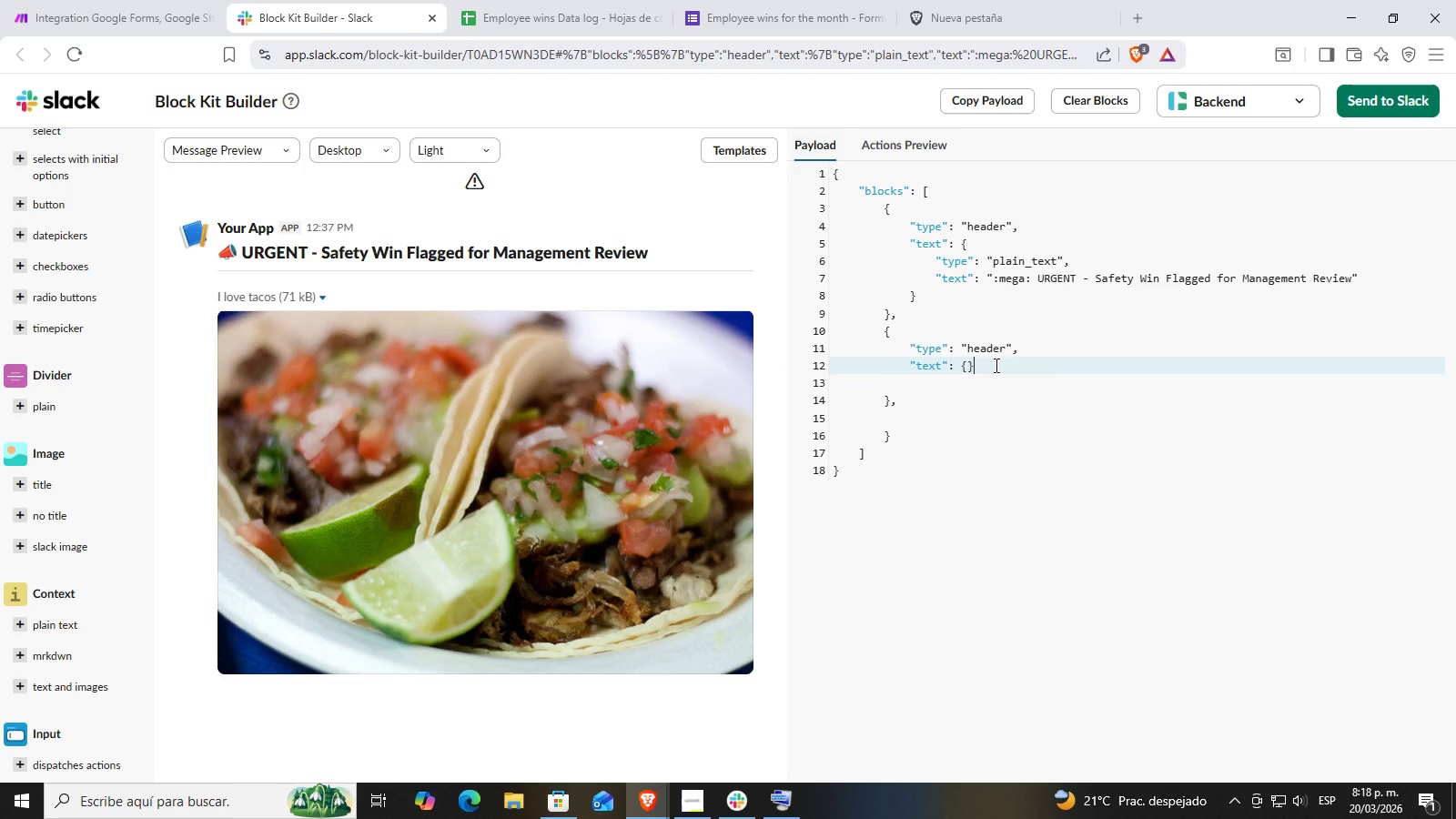 
key(Control+ControlLeft)
 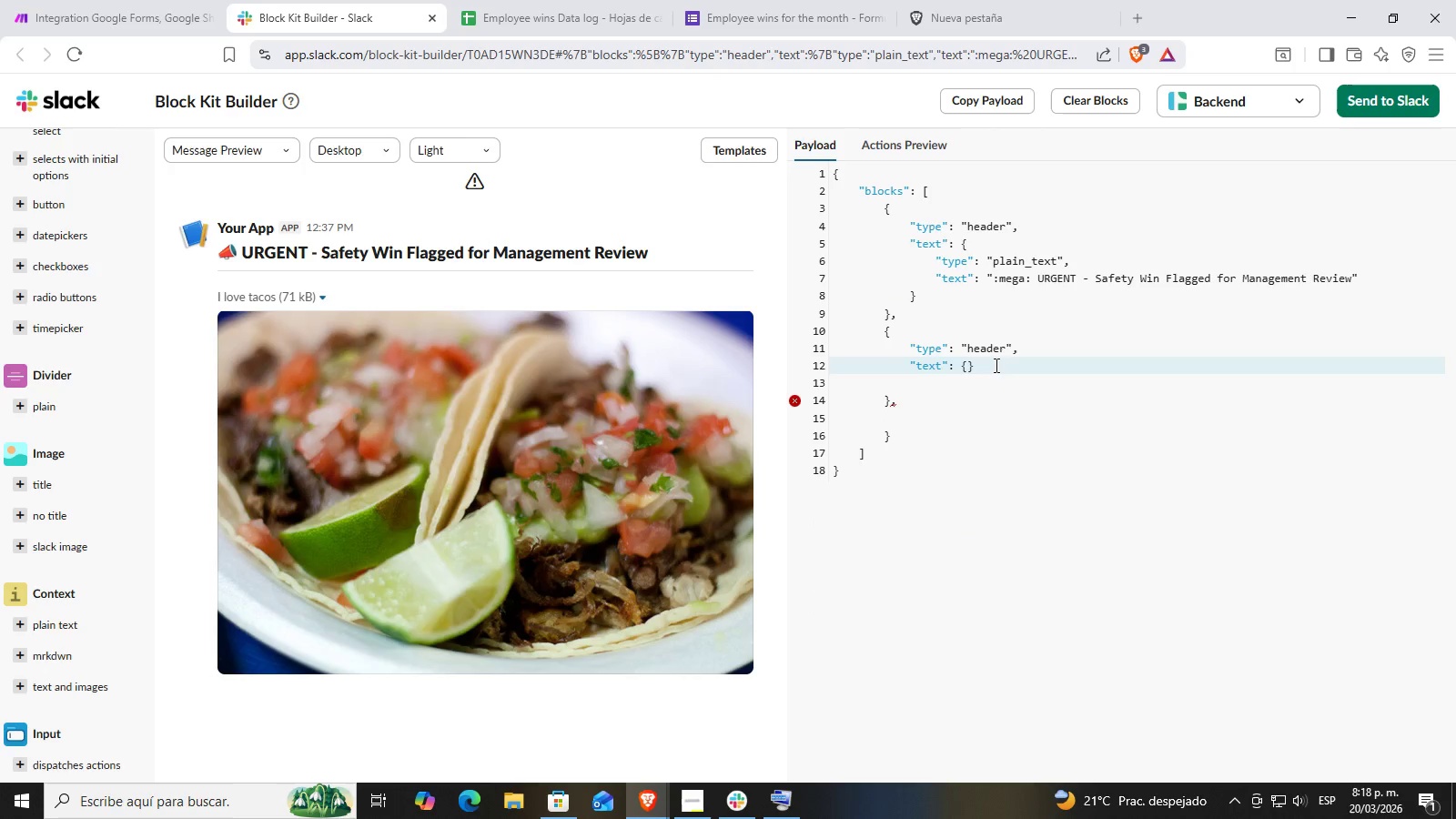 
key(ArrowDown)
 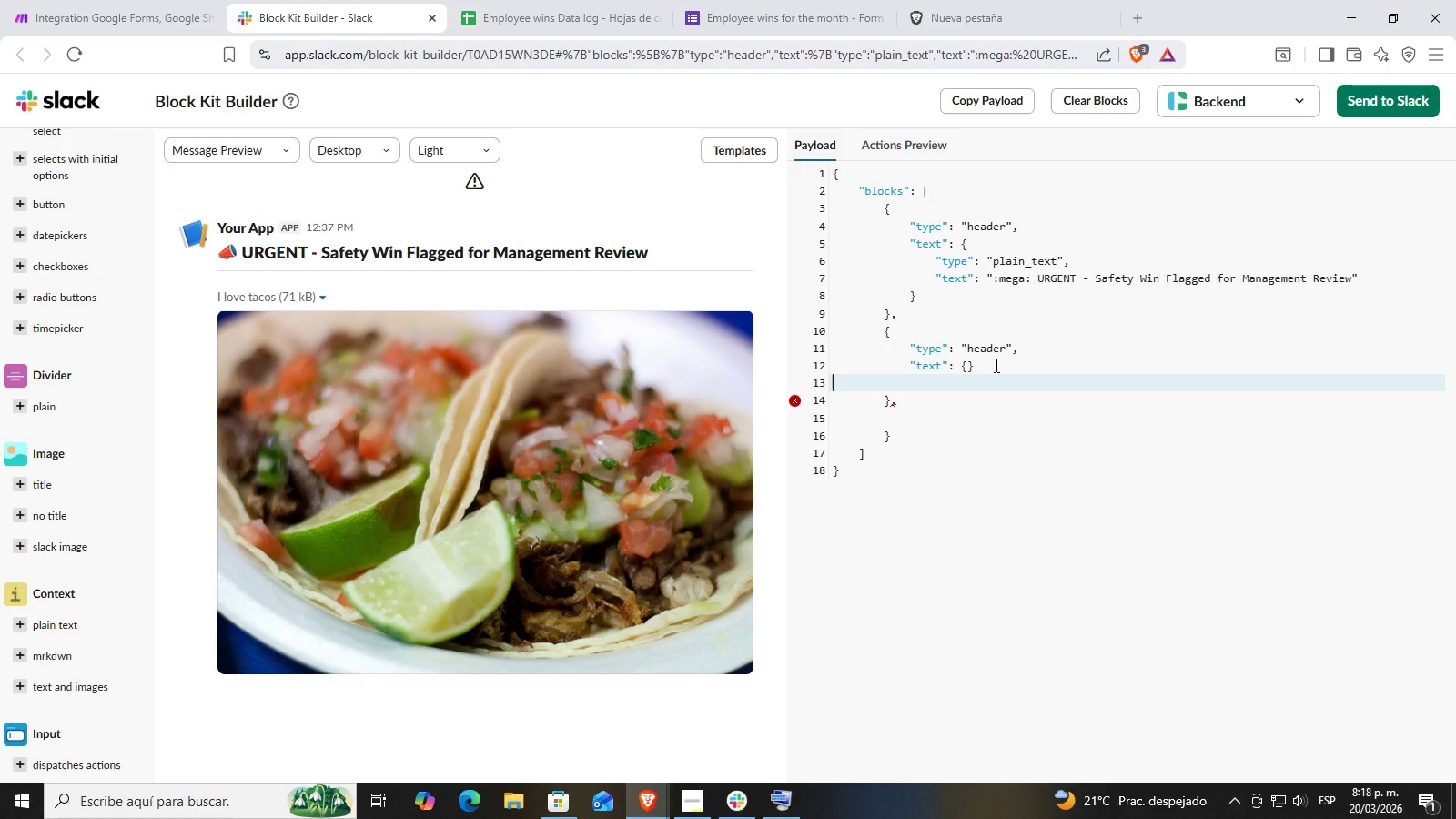 
key(Control+V)
 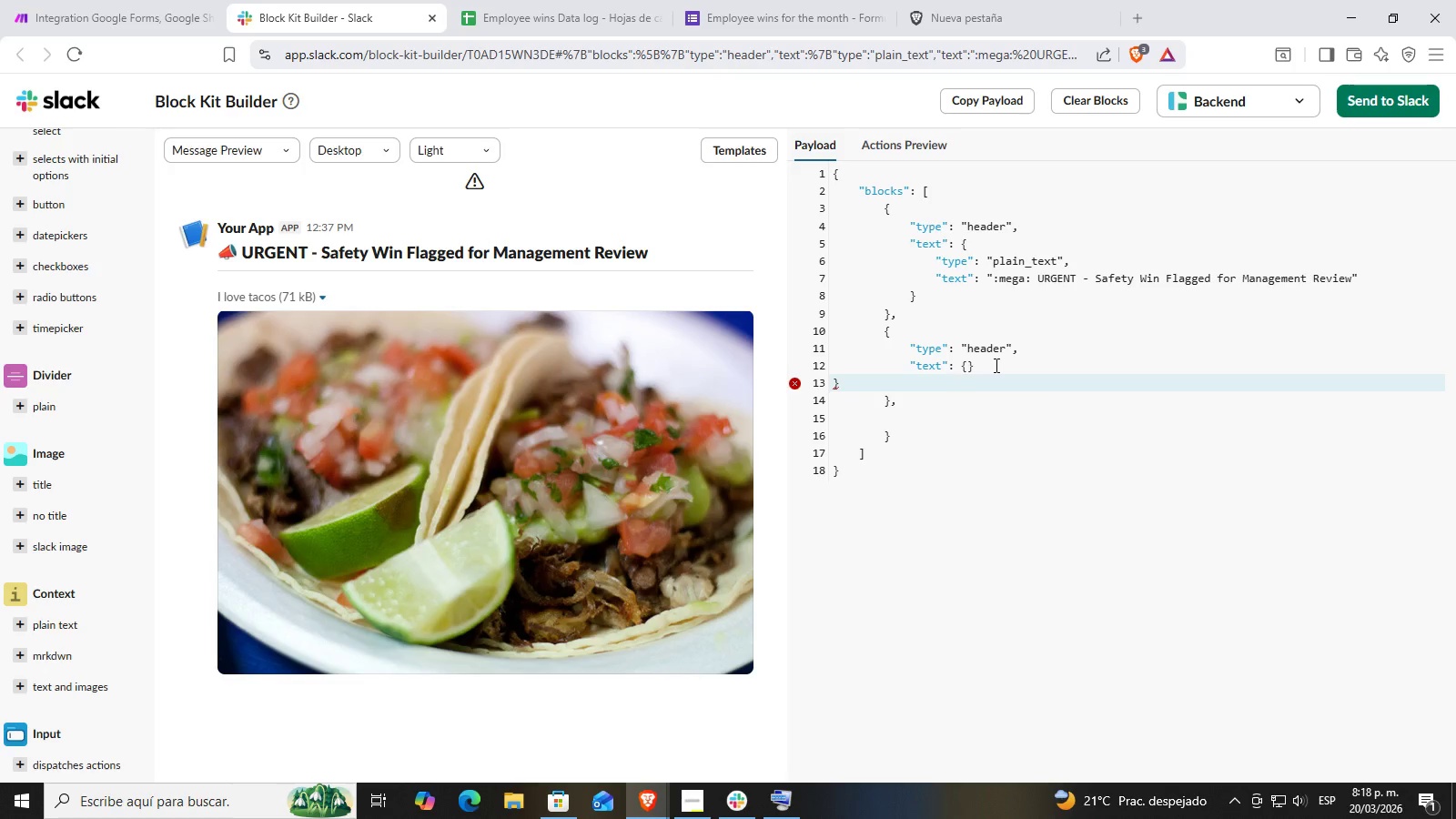 
left_click([993, 365])
 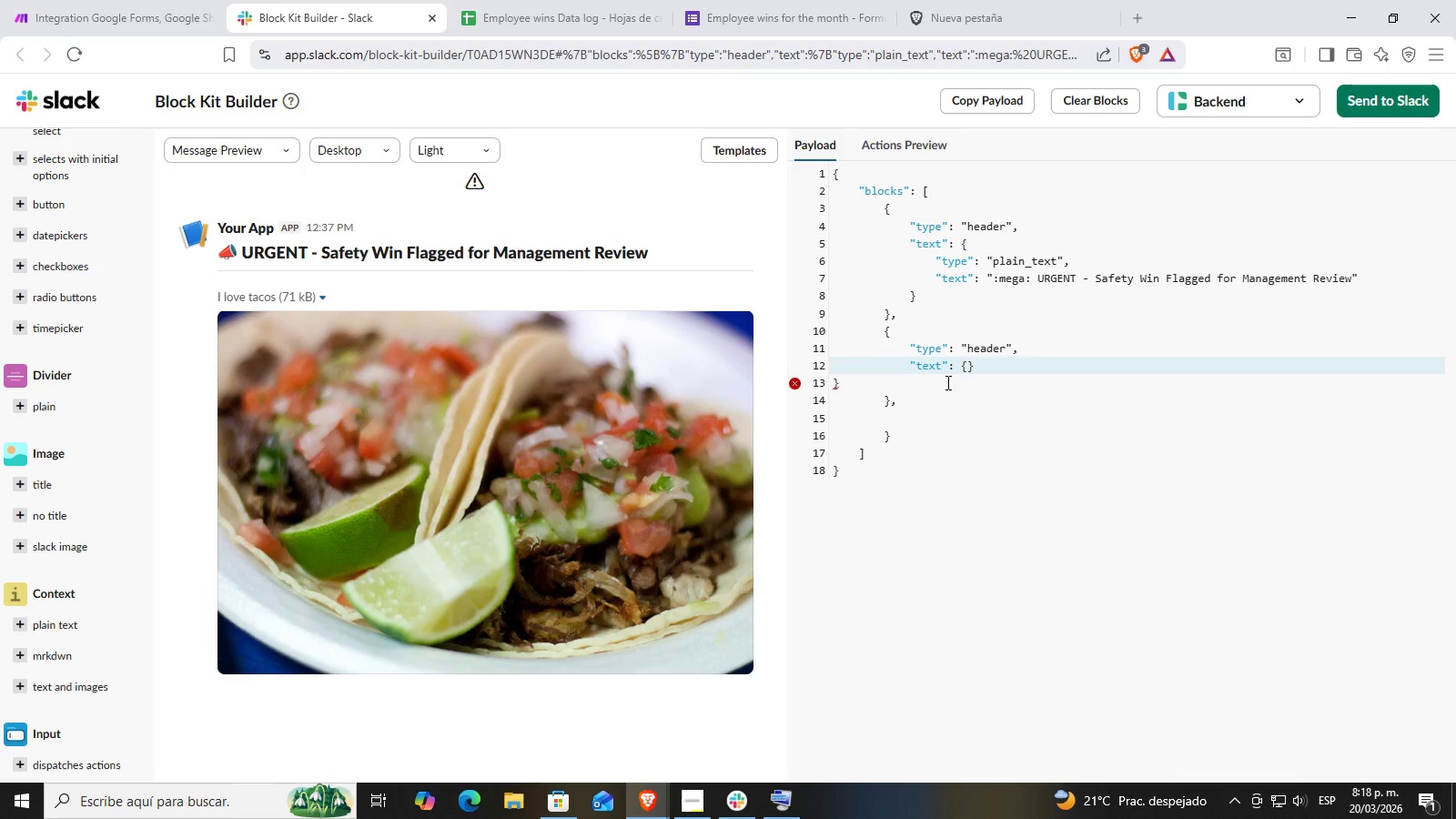 
left_click([836, 396])
 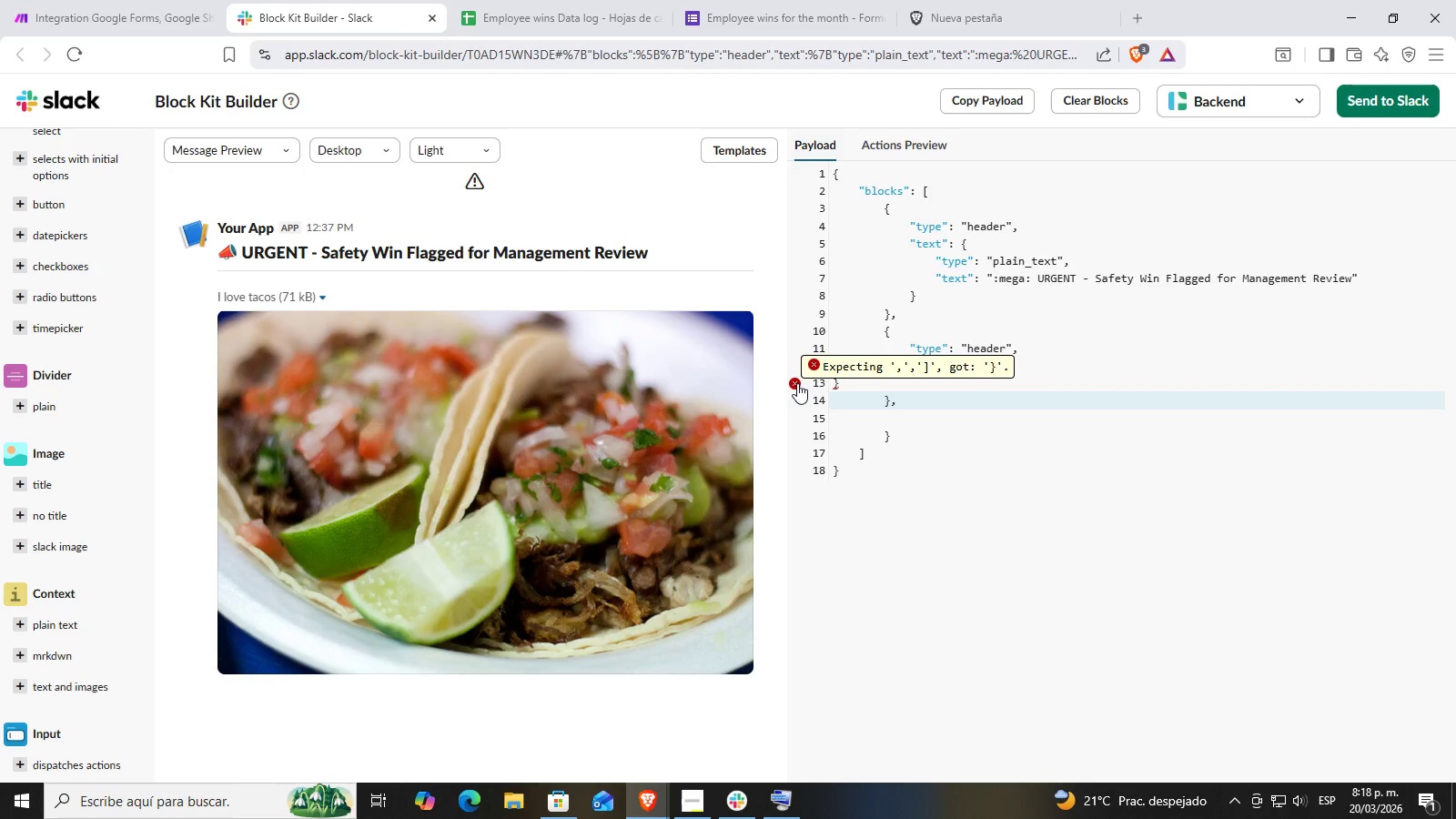 
wait(6.62)
 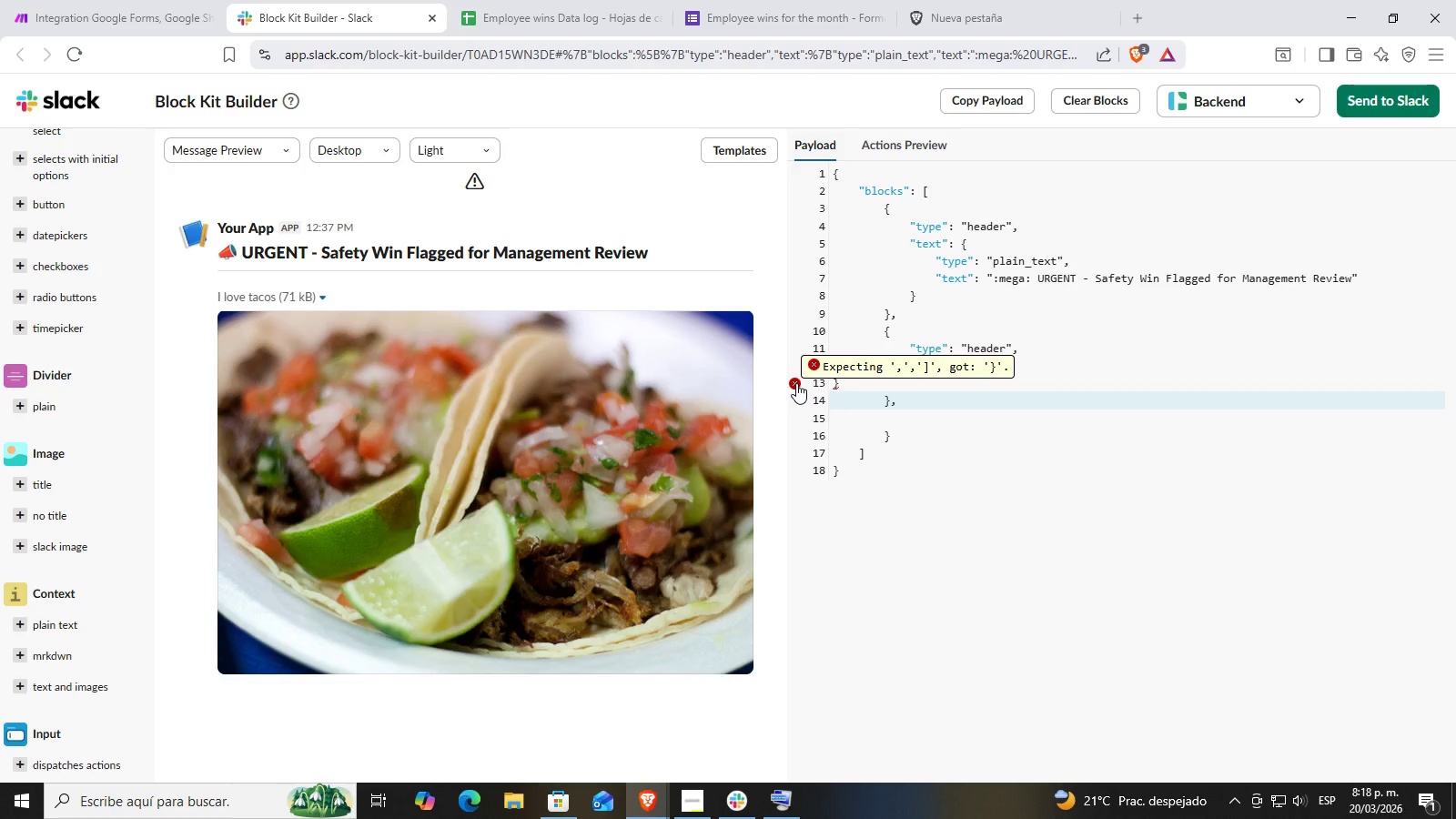 
left_click([879, 391])
 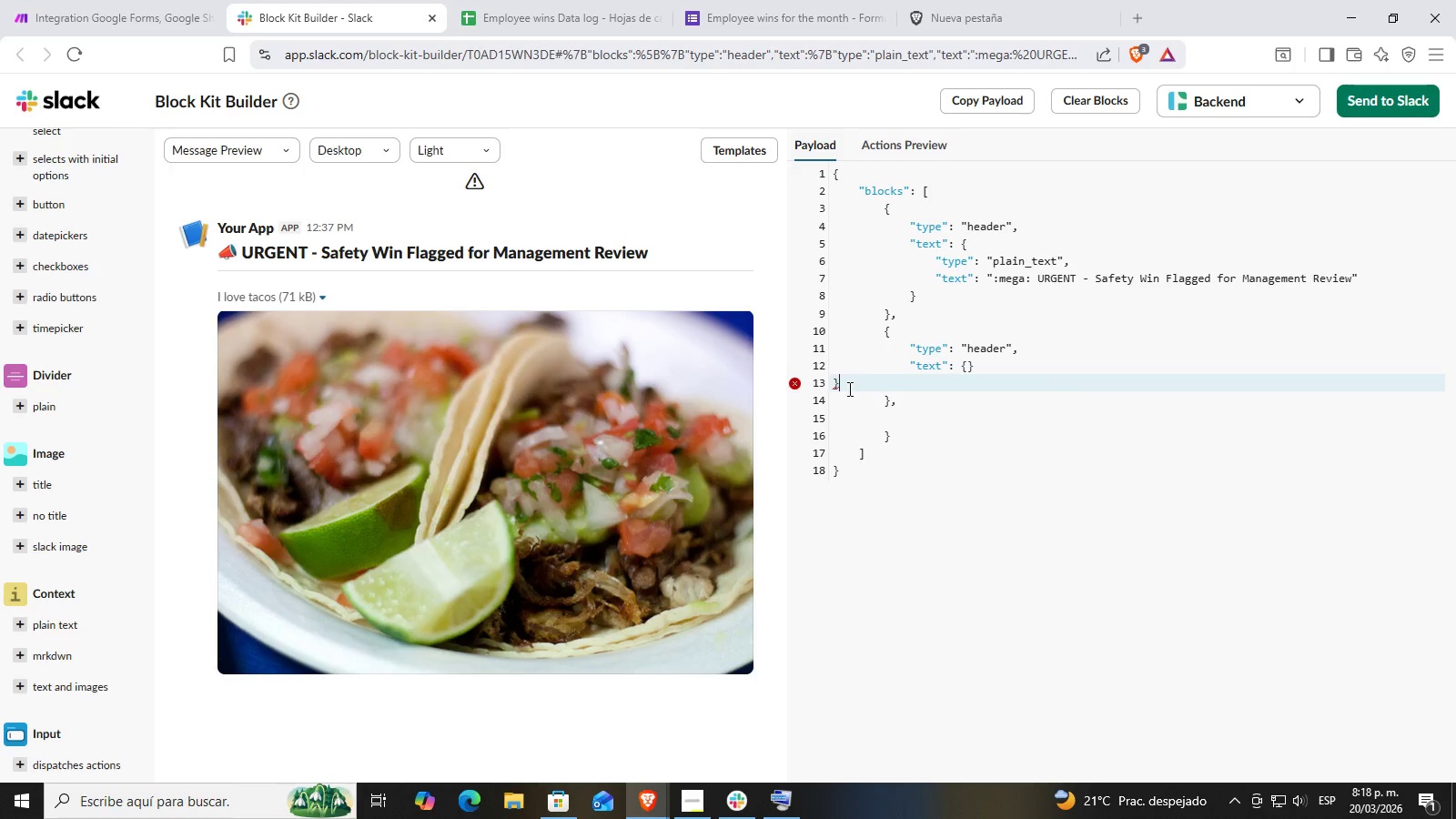 
left_click([833, 384])
 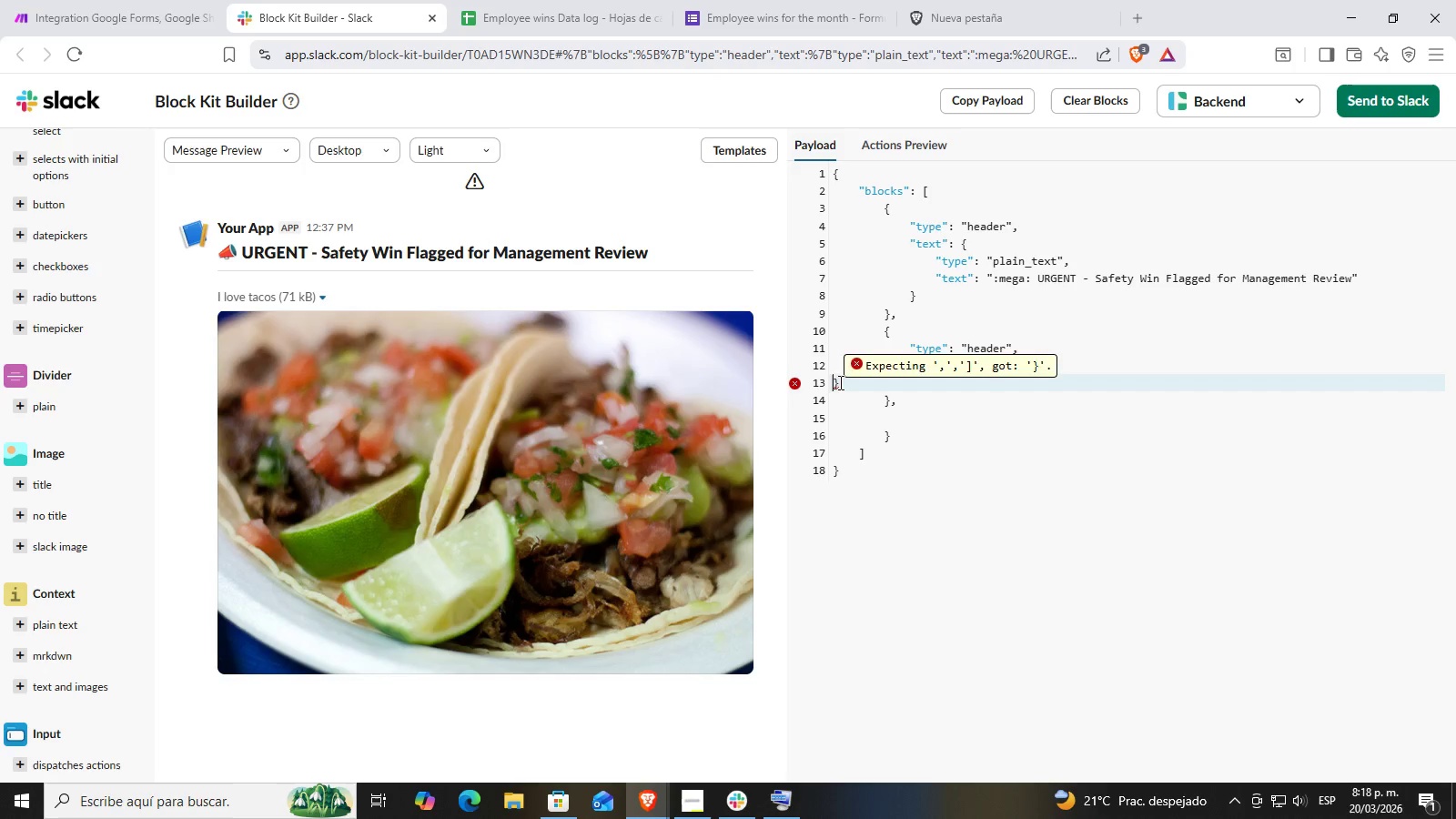 
left_click_drag(start_coordinate=[843, 382], to_coordinate=[829, 384])
 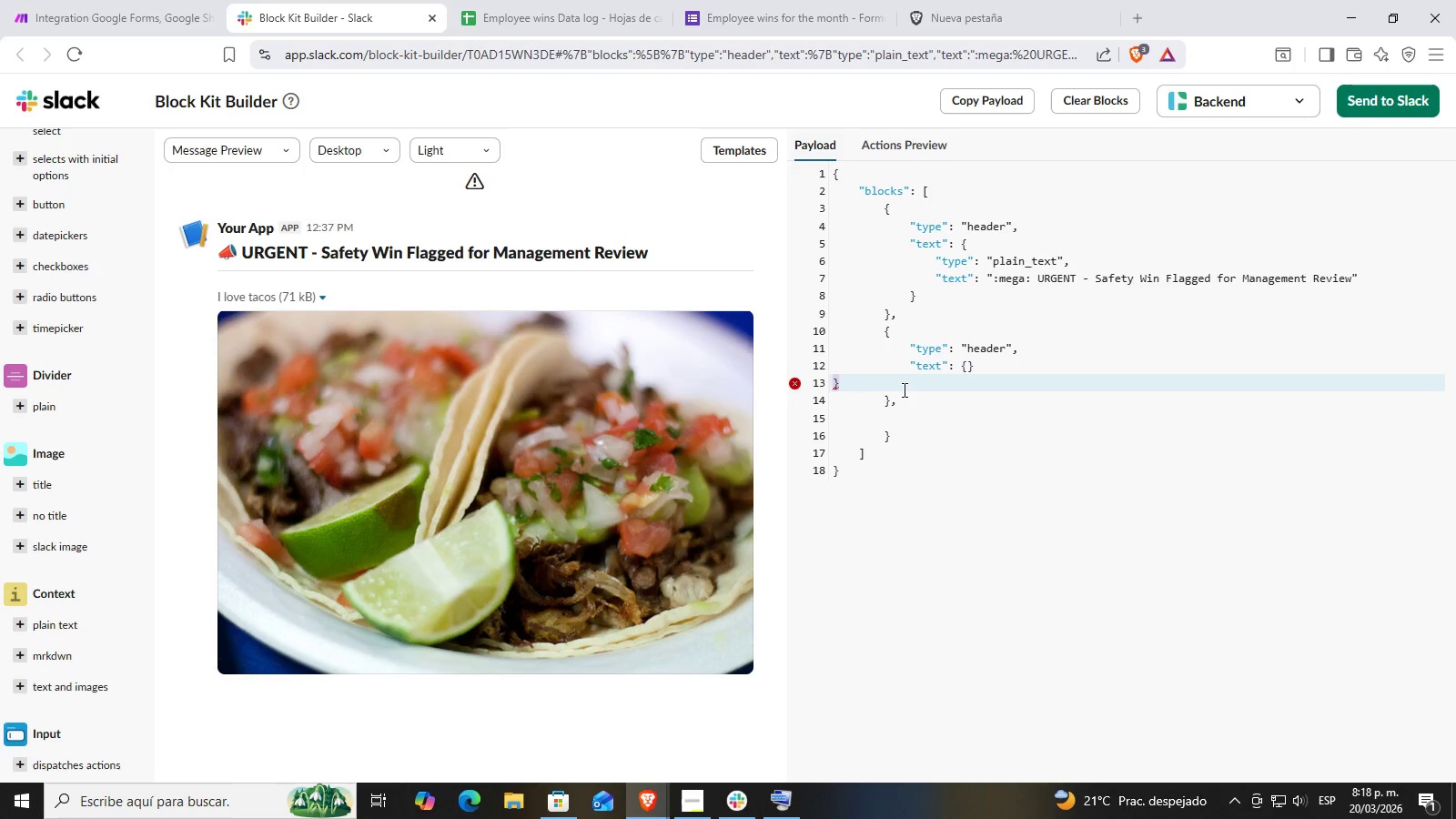 
key(Backspace)
 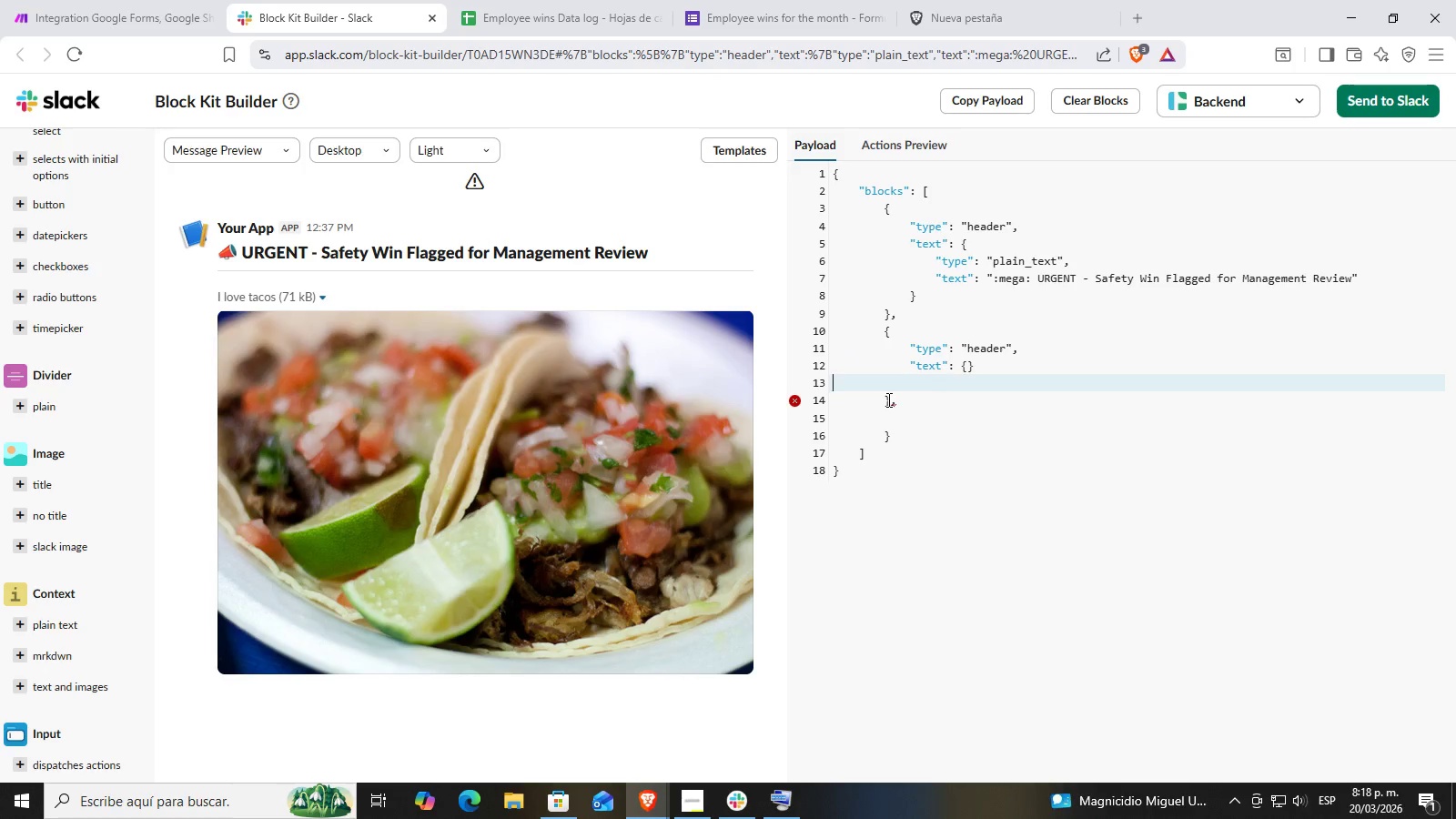 
key(Backspace)
 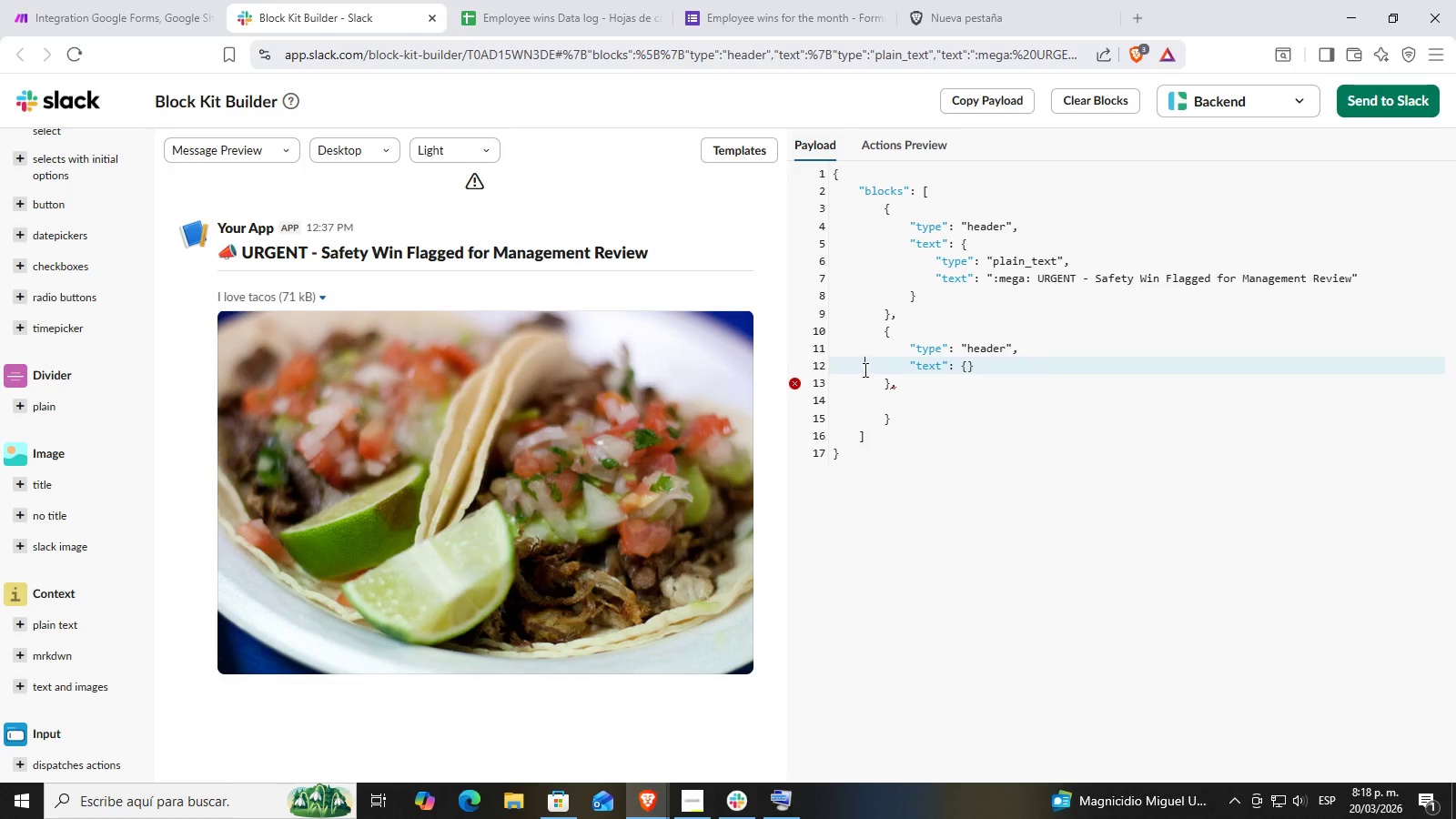 
double_click([878, 383])
 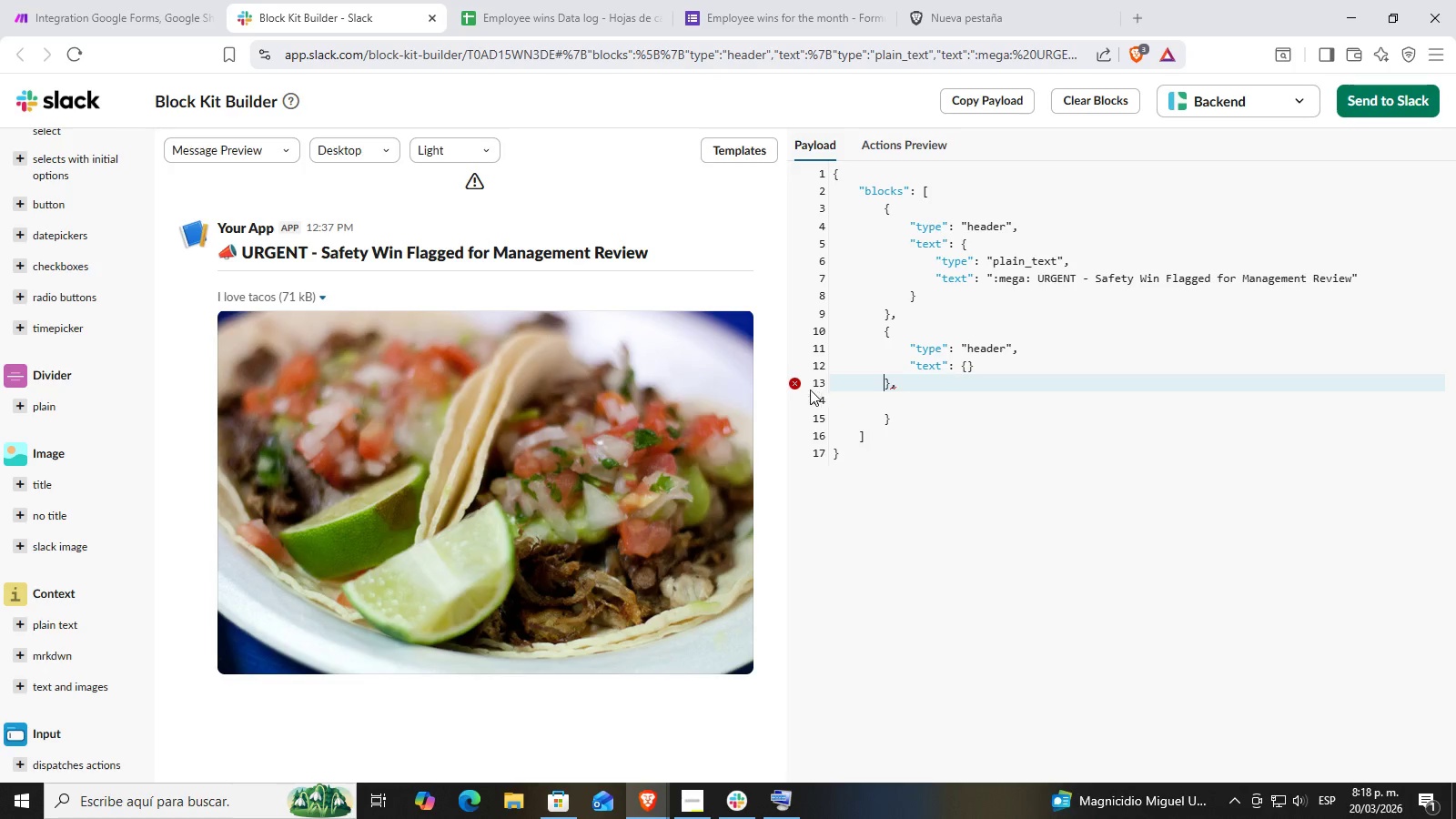 
mouse_move([822, 371])
 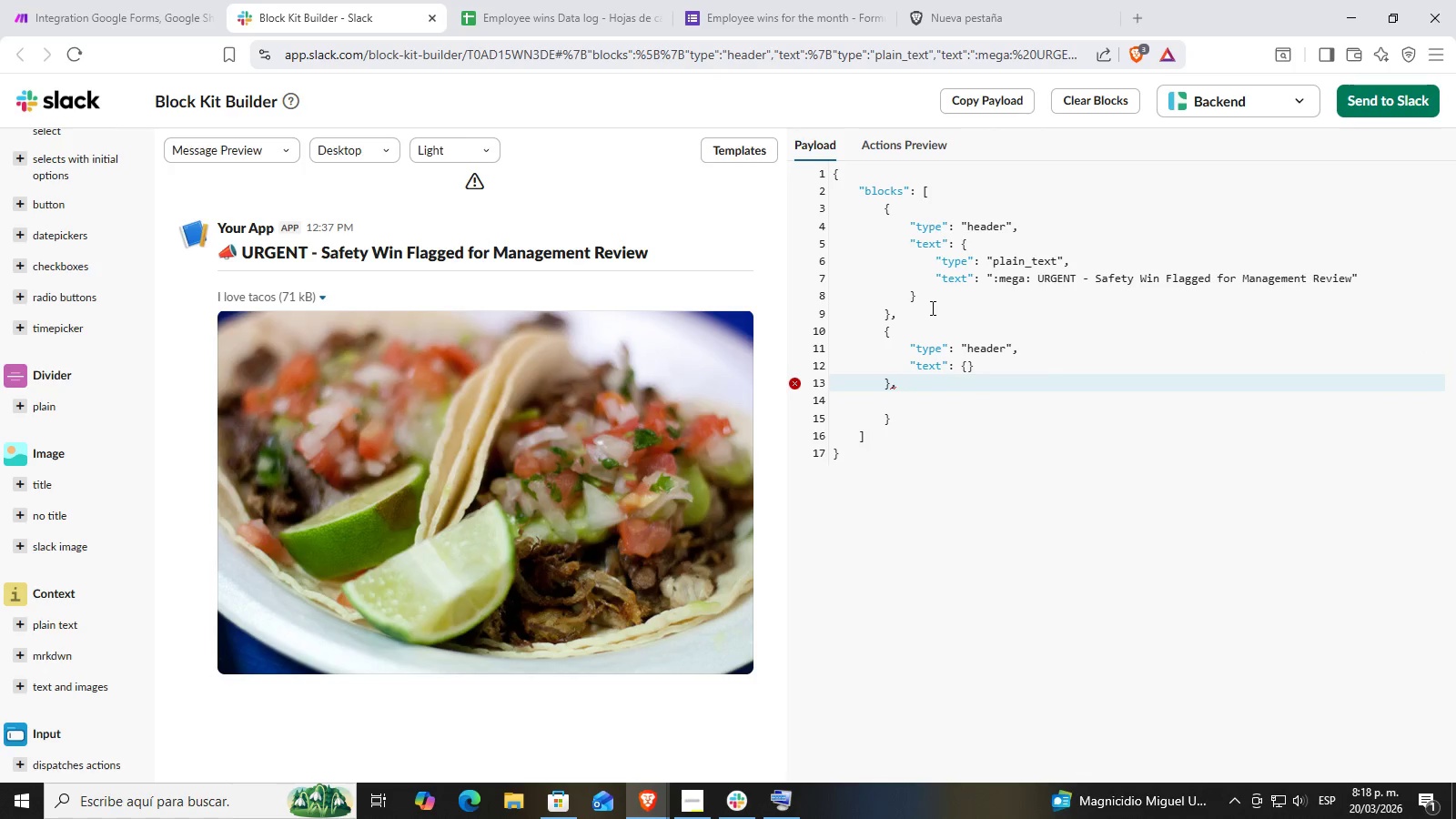 
wait(5.02)
 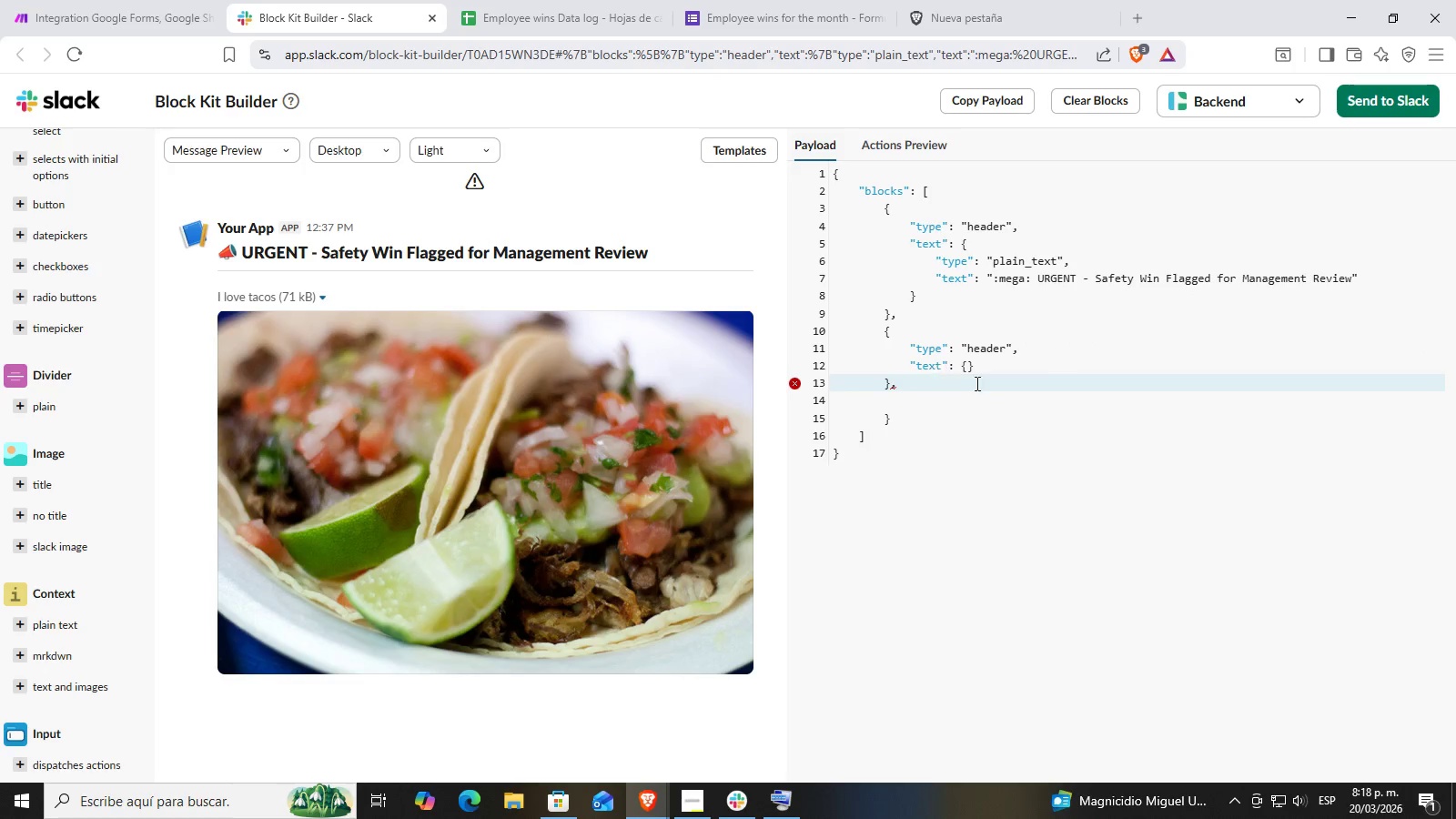 
left_click([982, 367])
 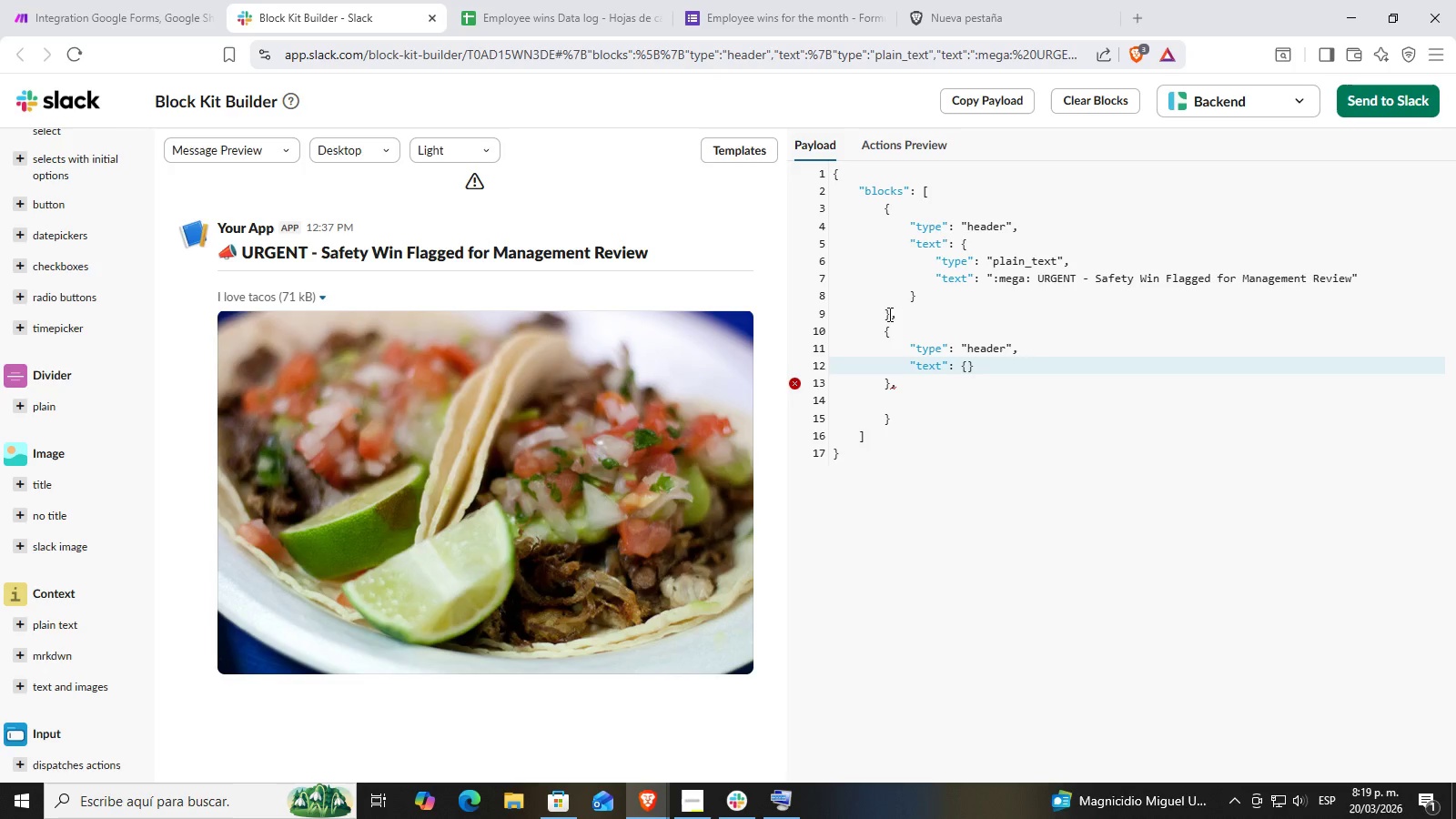 
wait(10.08)
 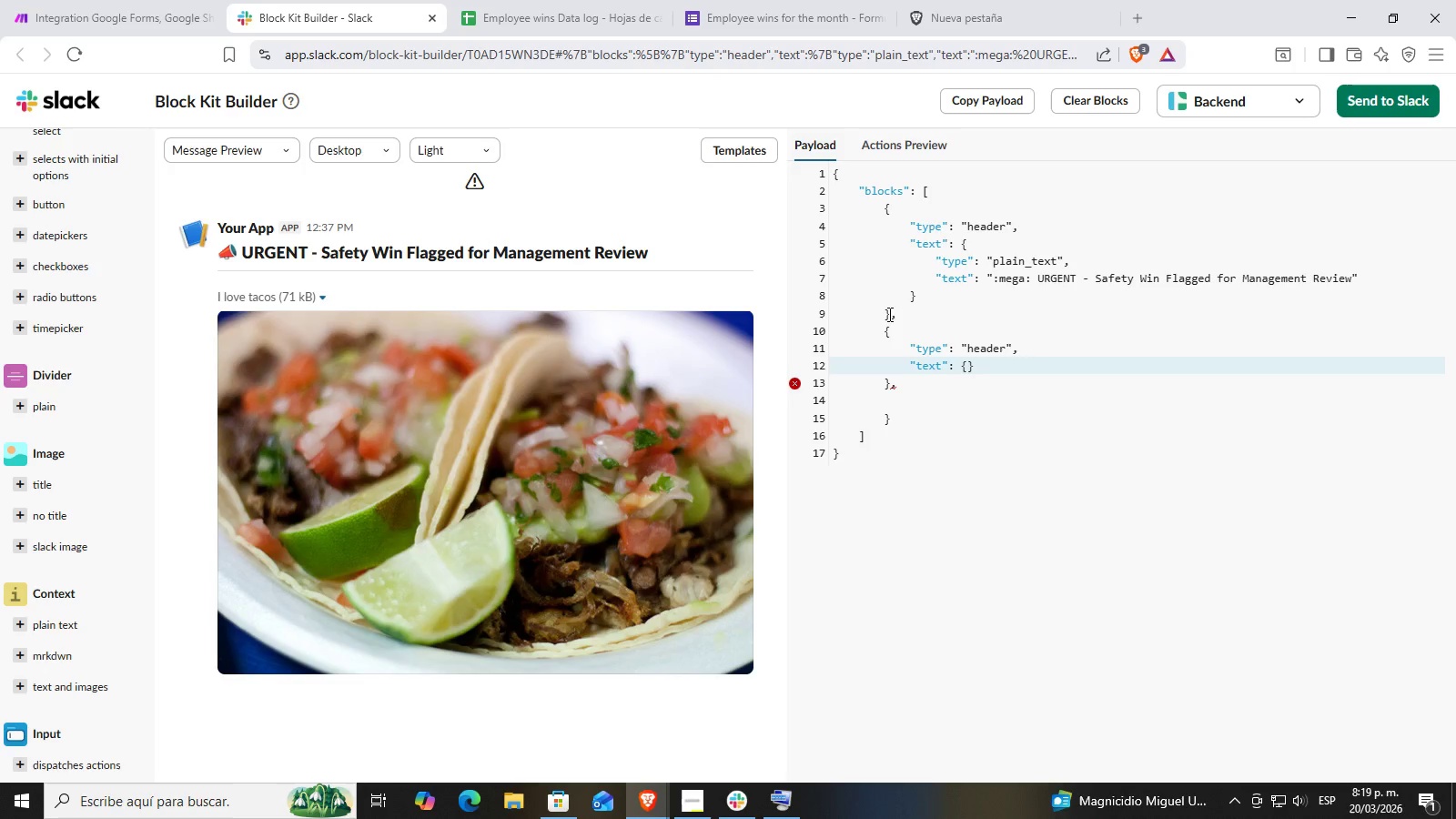 
left_click([976, 370])
 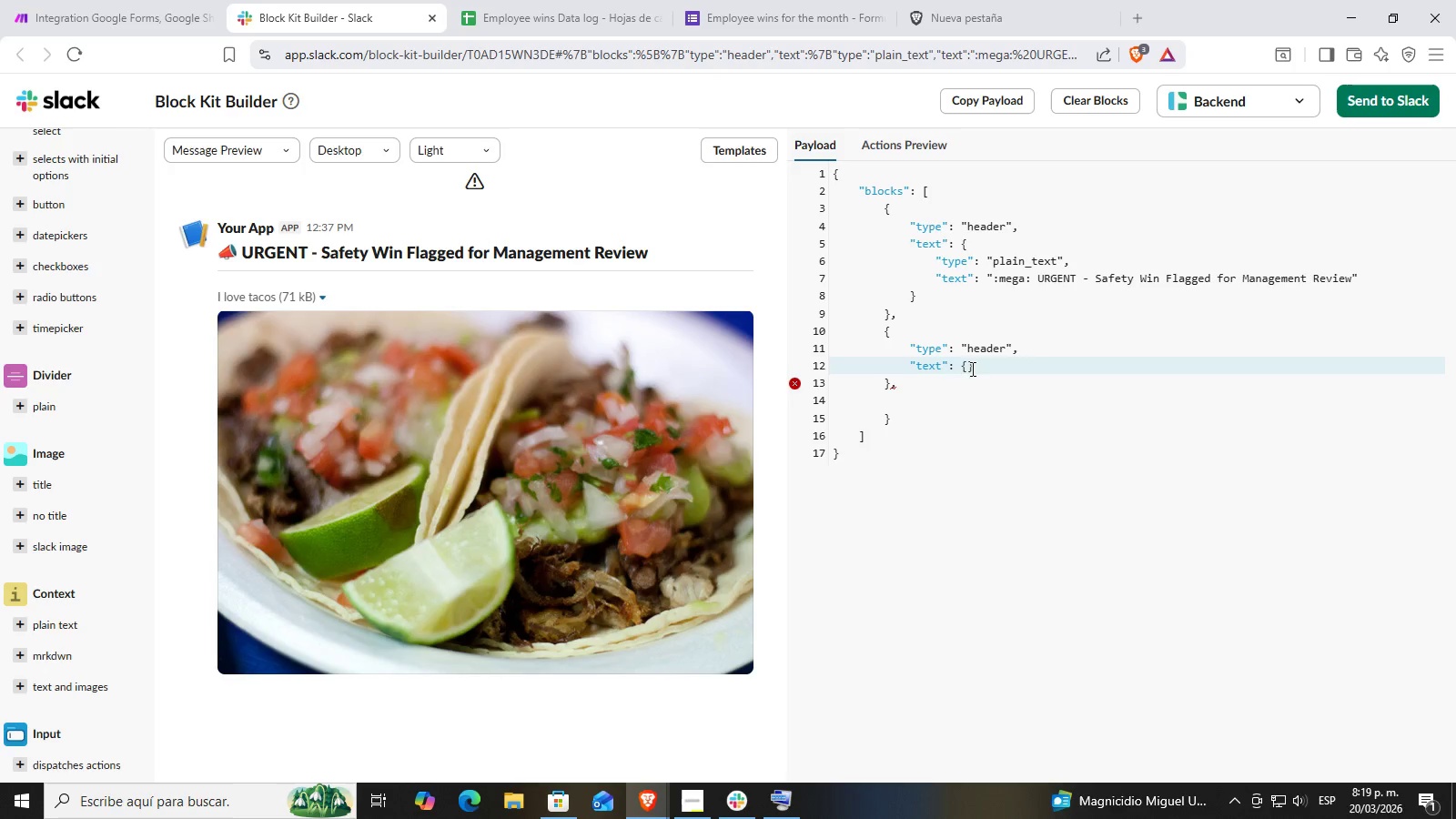 
left_click([966, 369])
 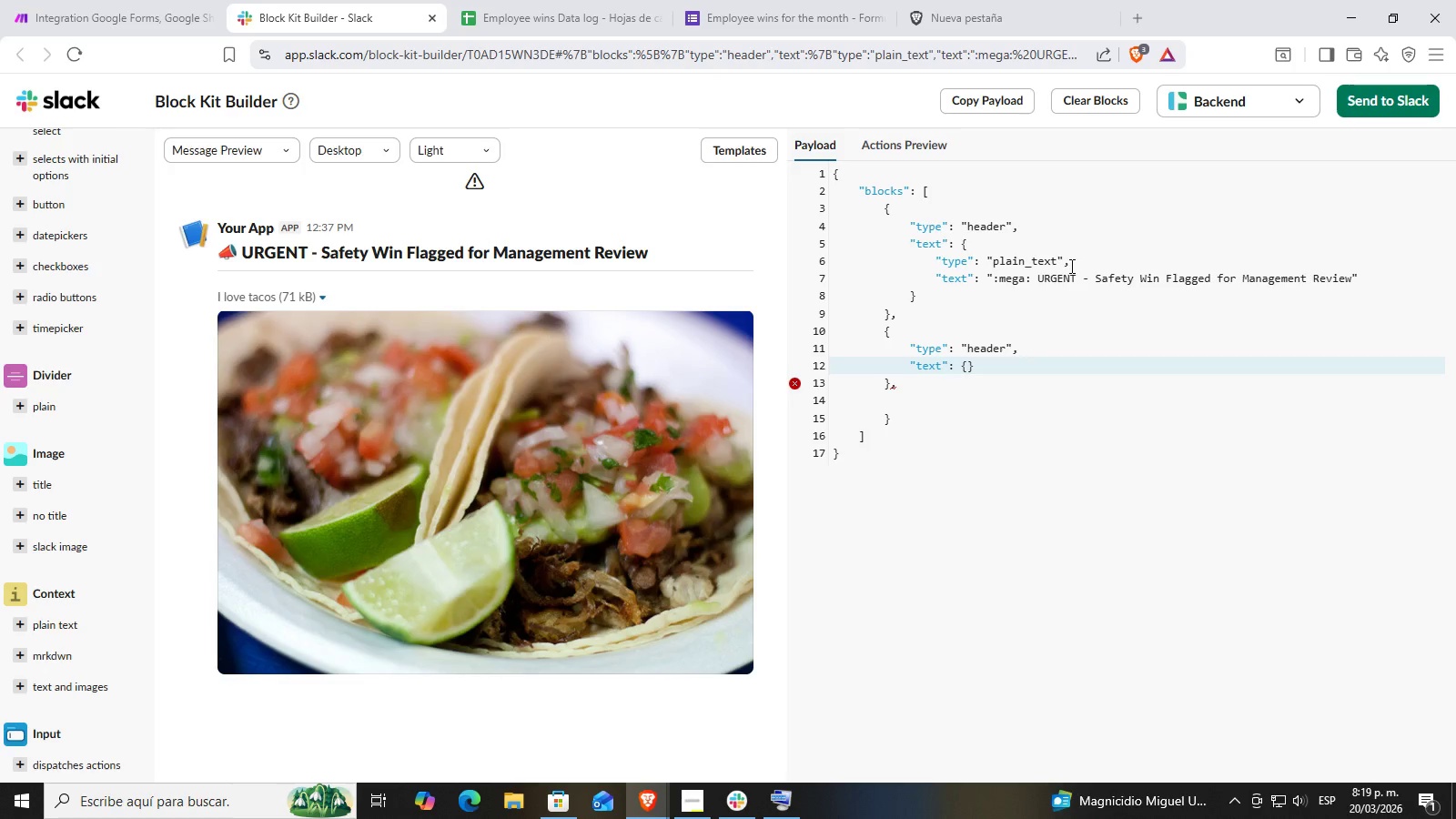 
key(Enter)
 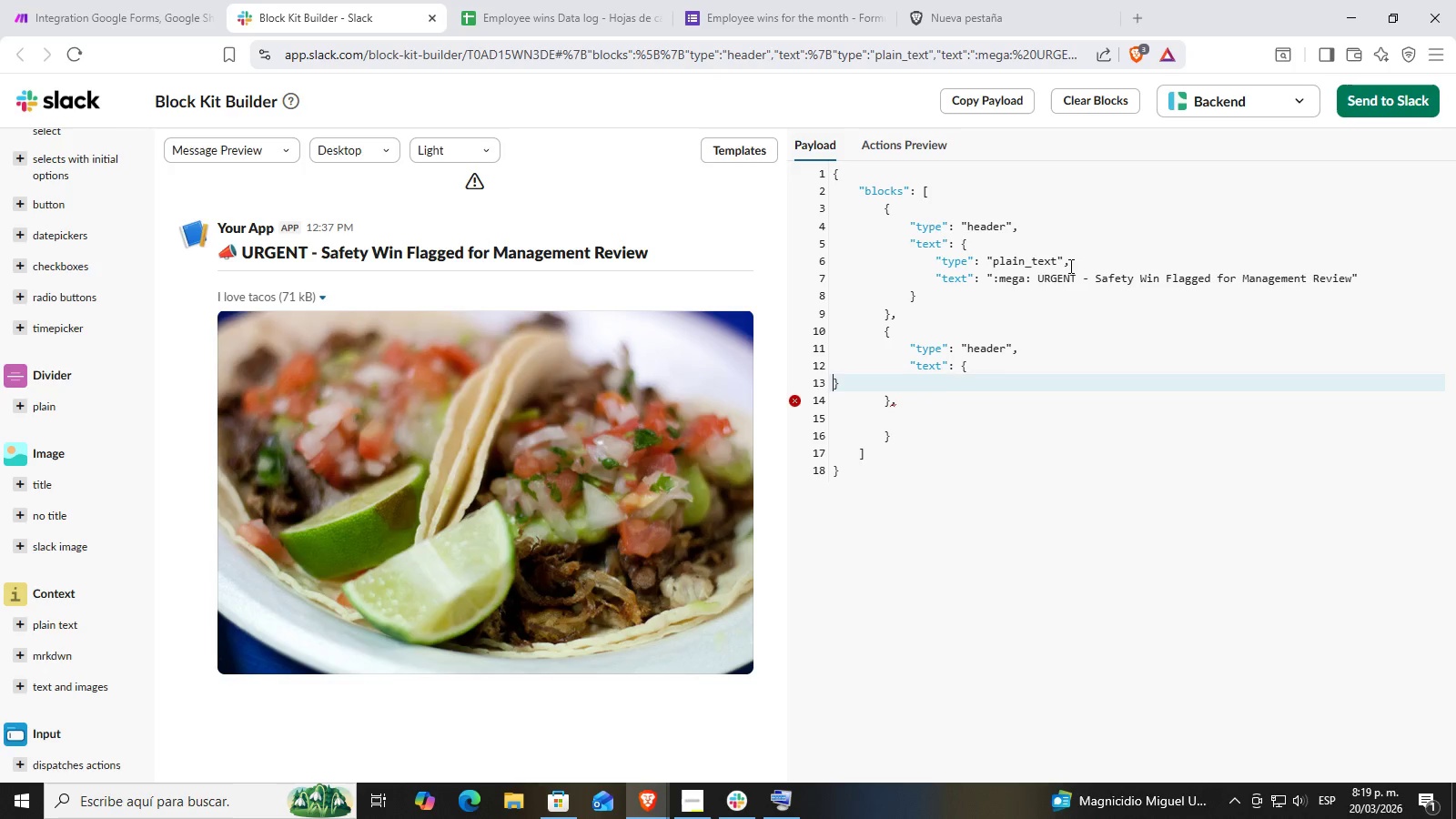 
key(ArrowUp)
 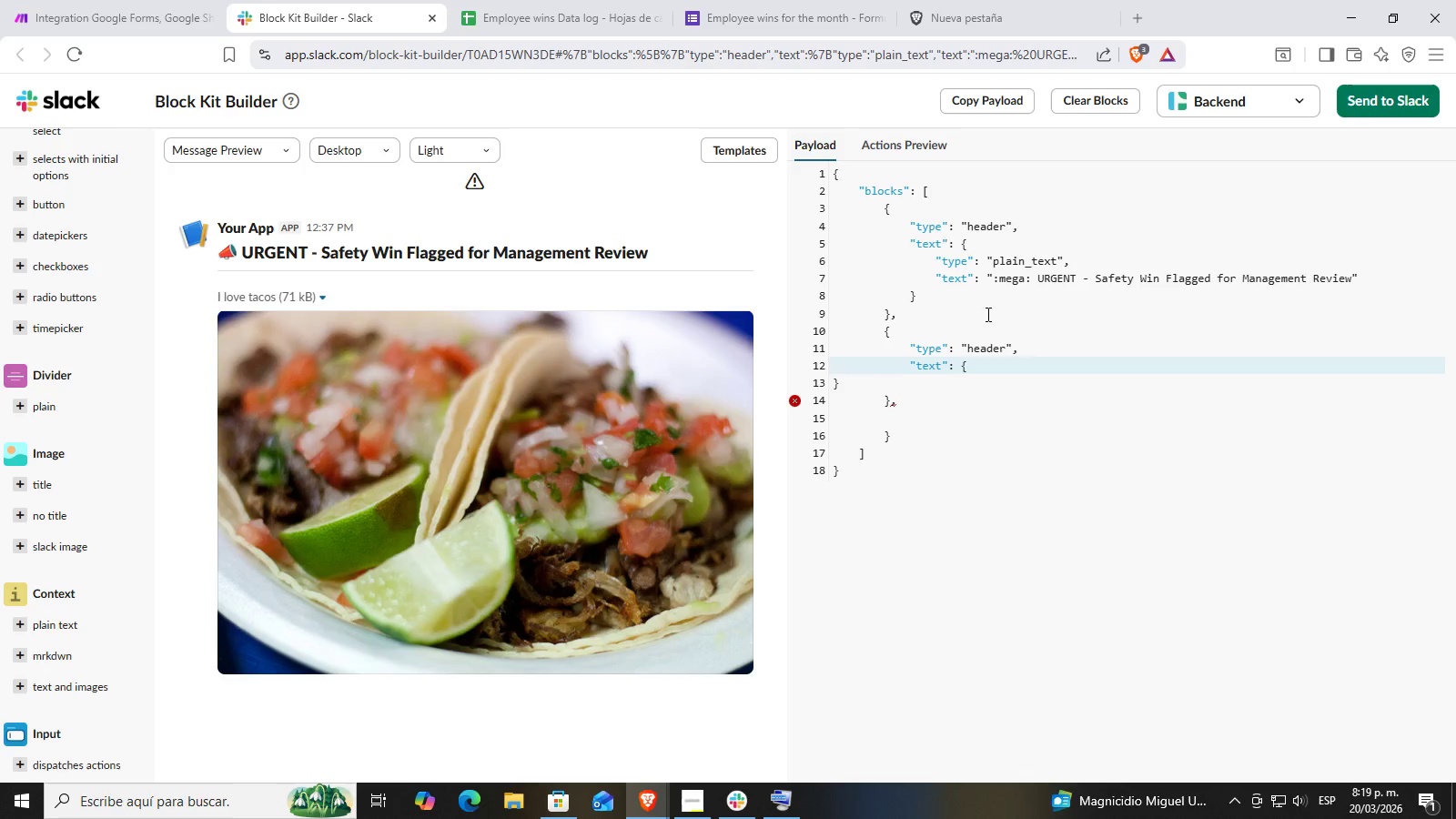 
left_click([1001, 364])
 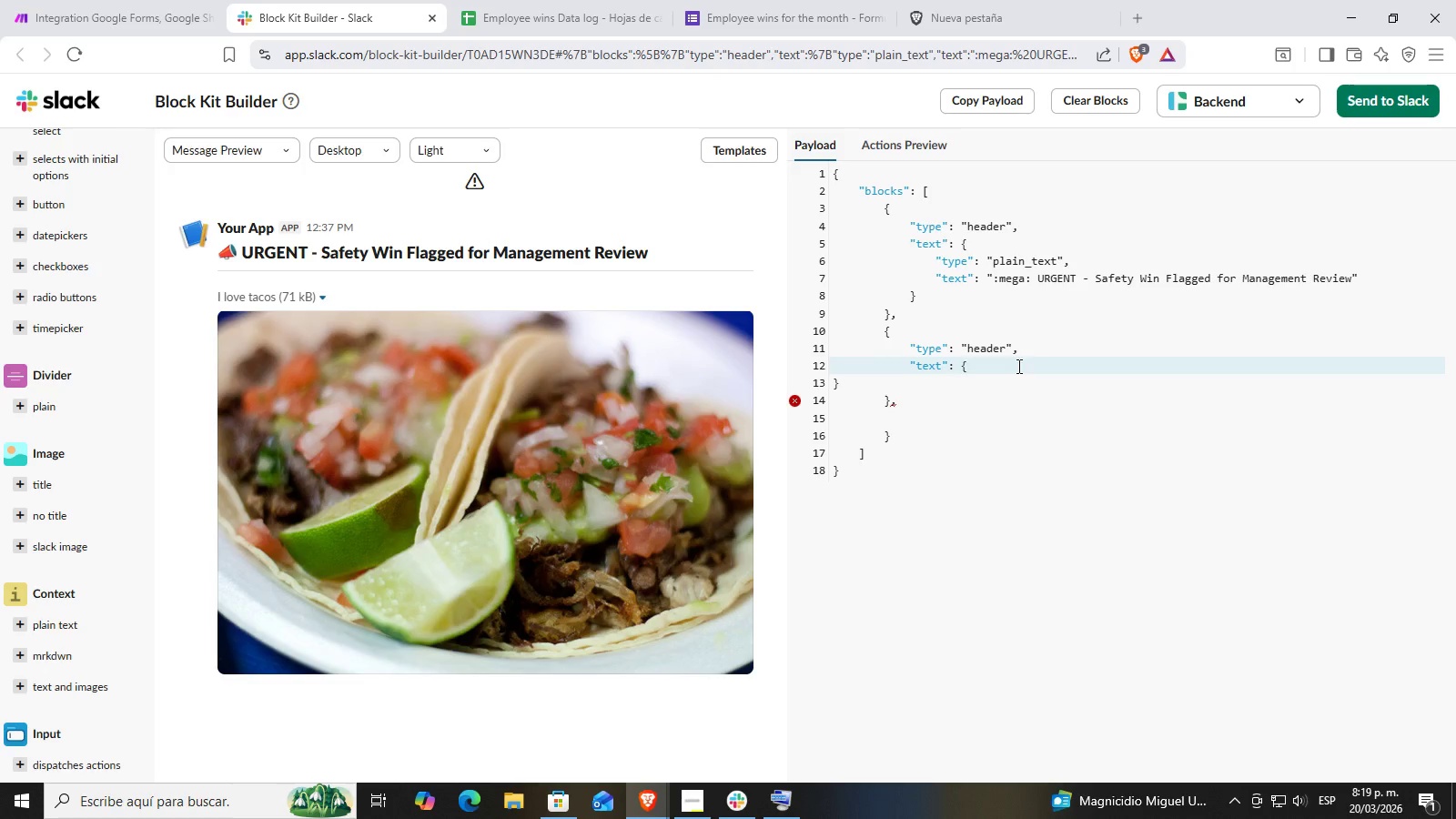 
key(Control+Z)
 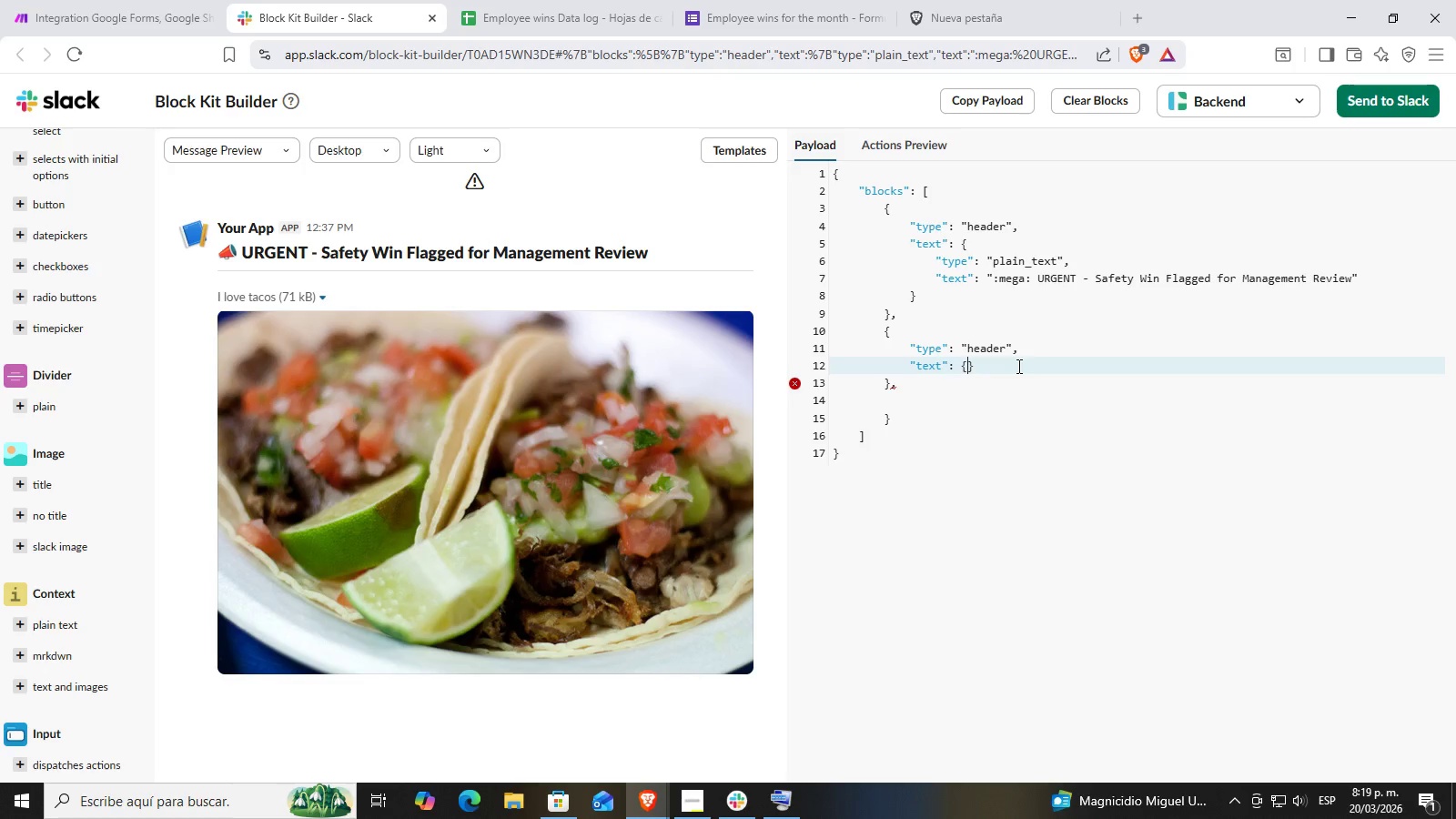 
key(Shift+ShiftRight)
 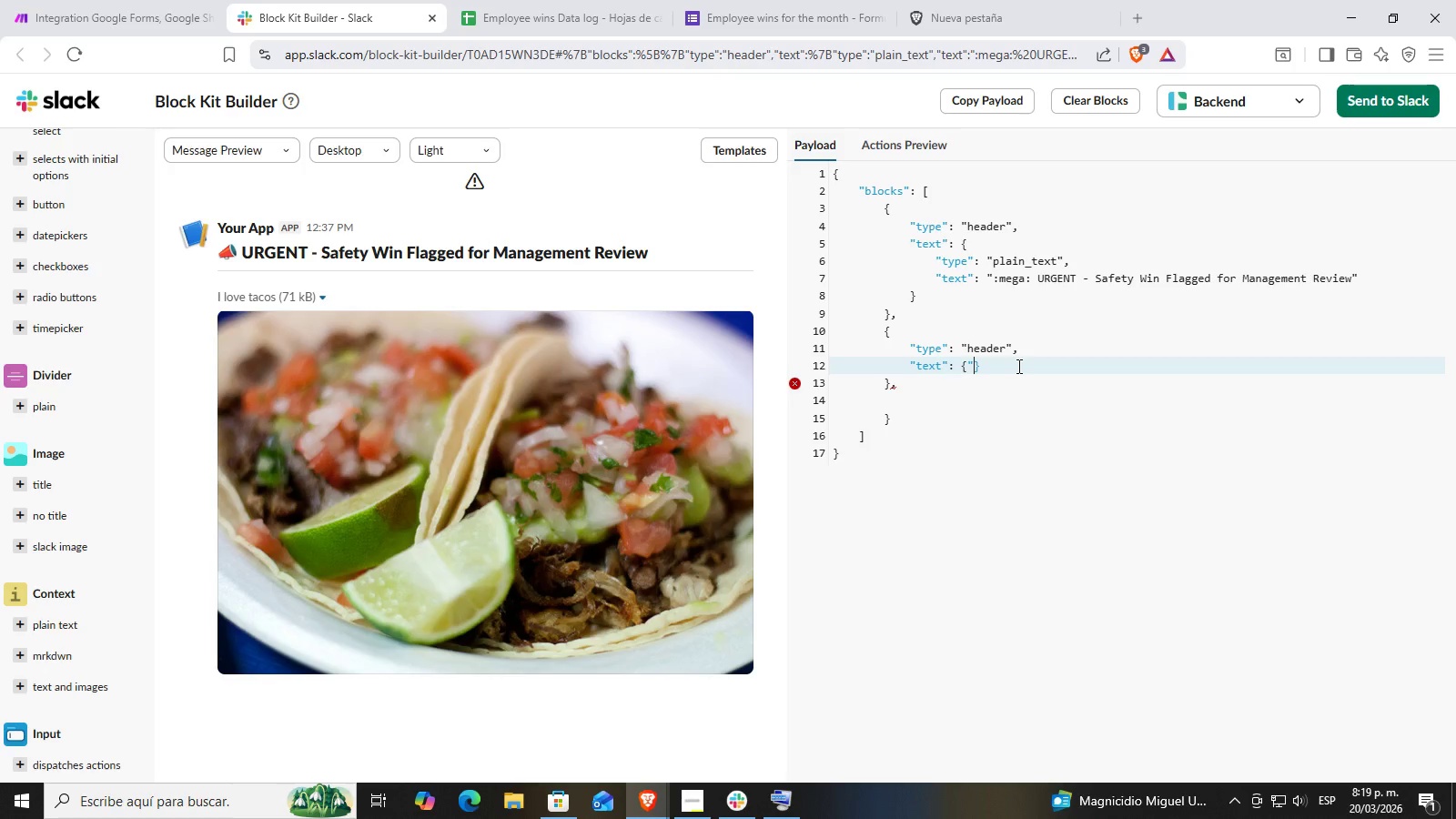 
key(Shift+2)
 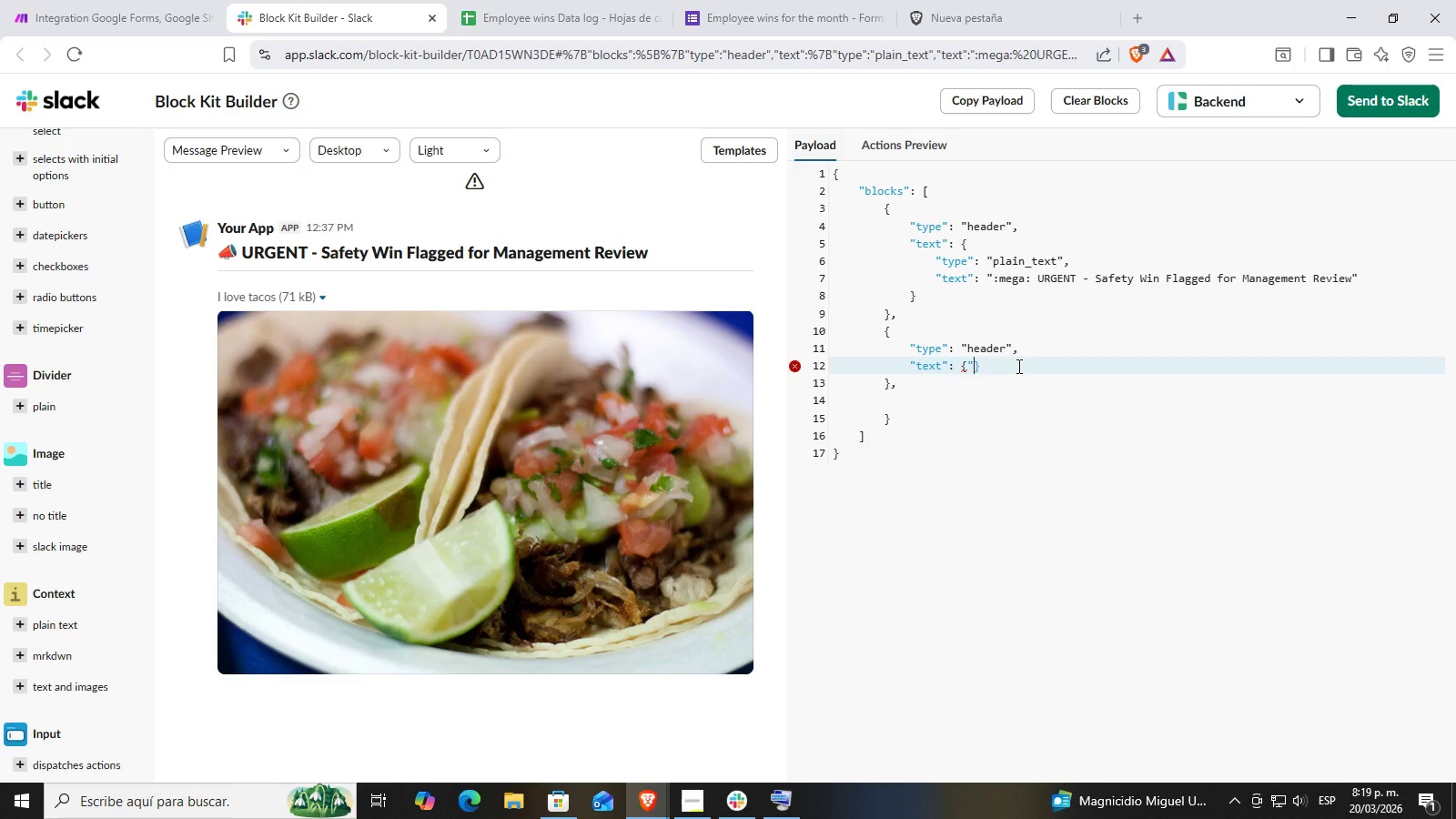 
type(type@> @plain_text@,)
 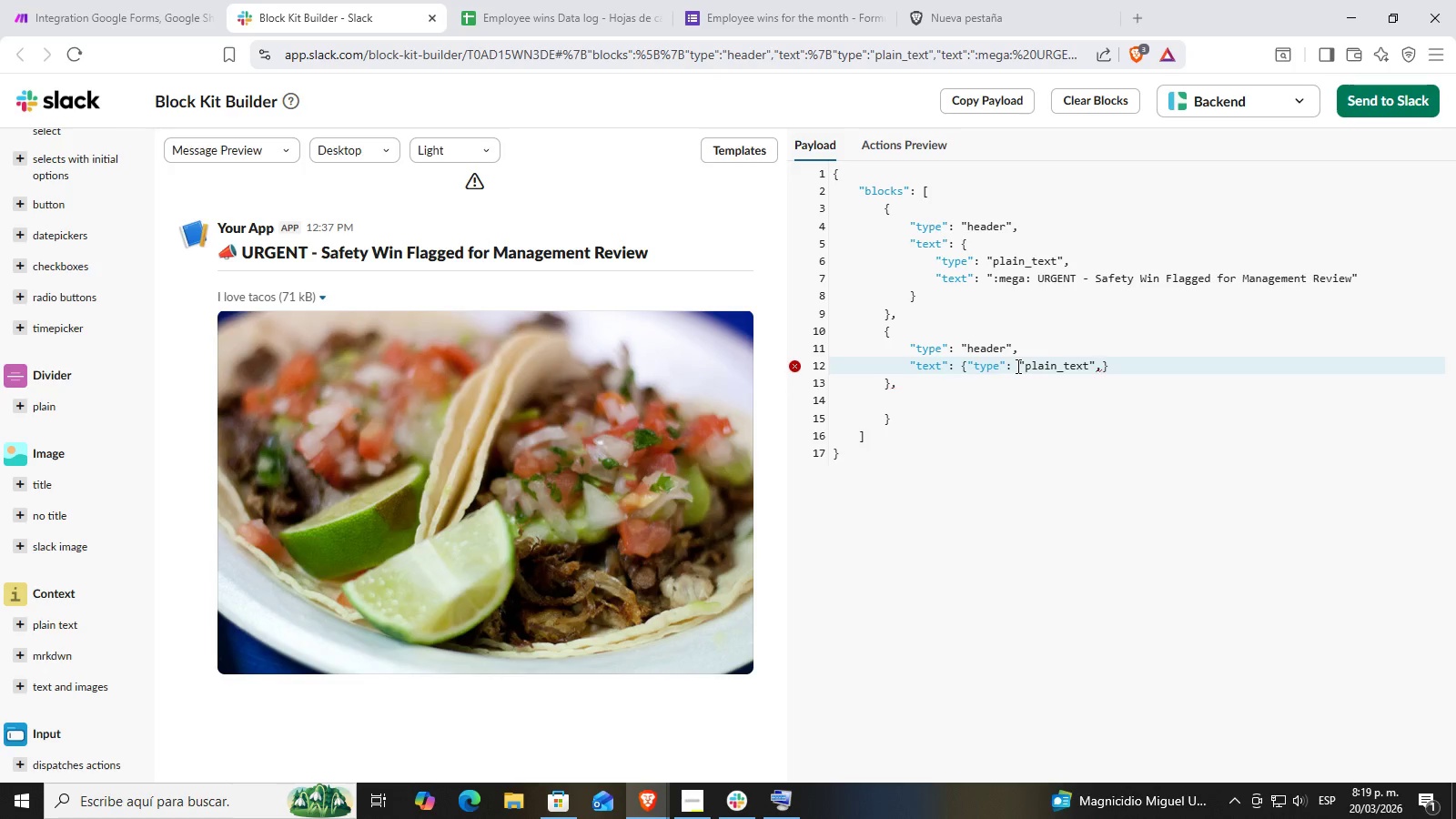 
key(Enter)
 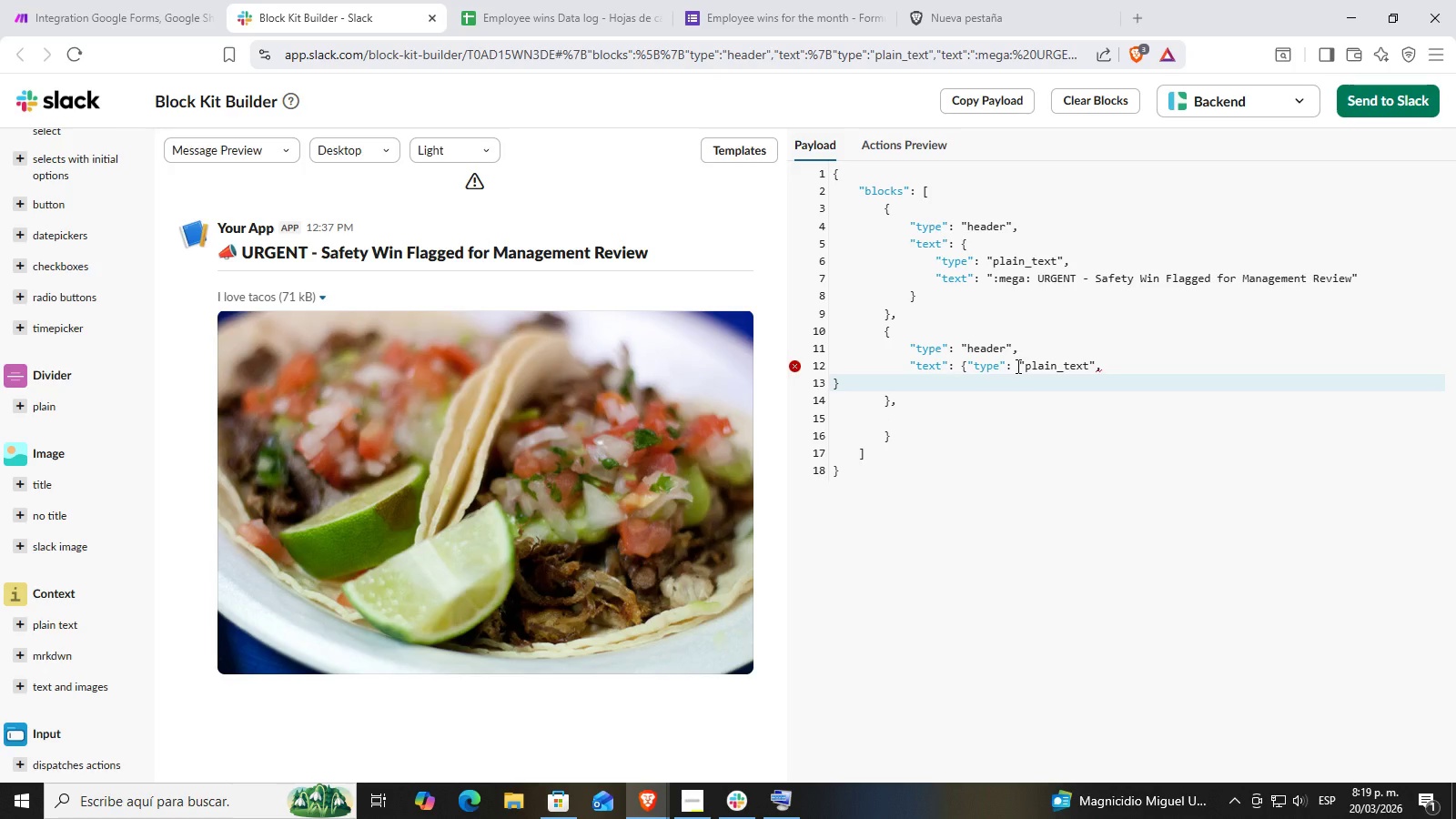 
left_click([1081, 347])
 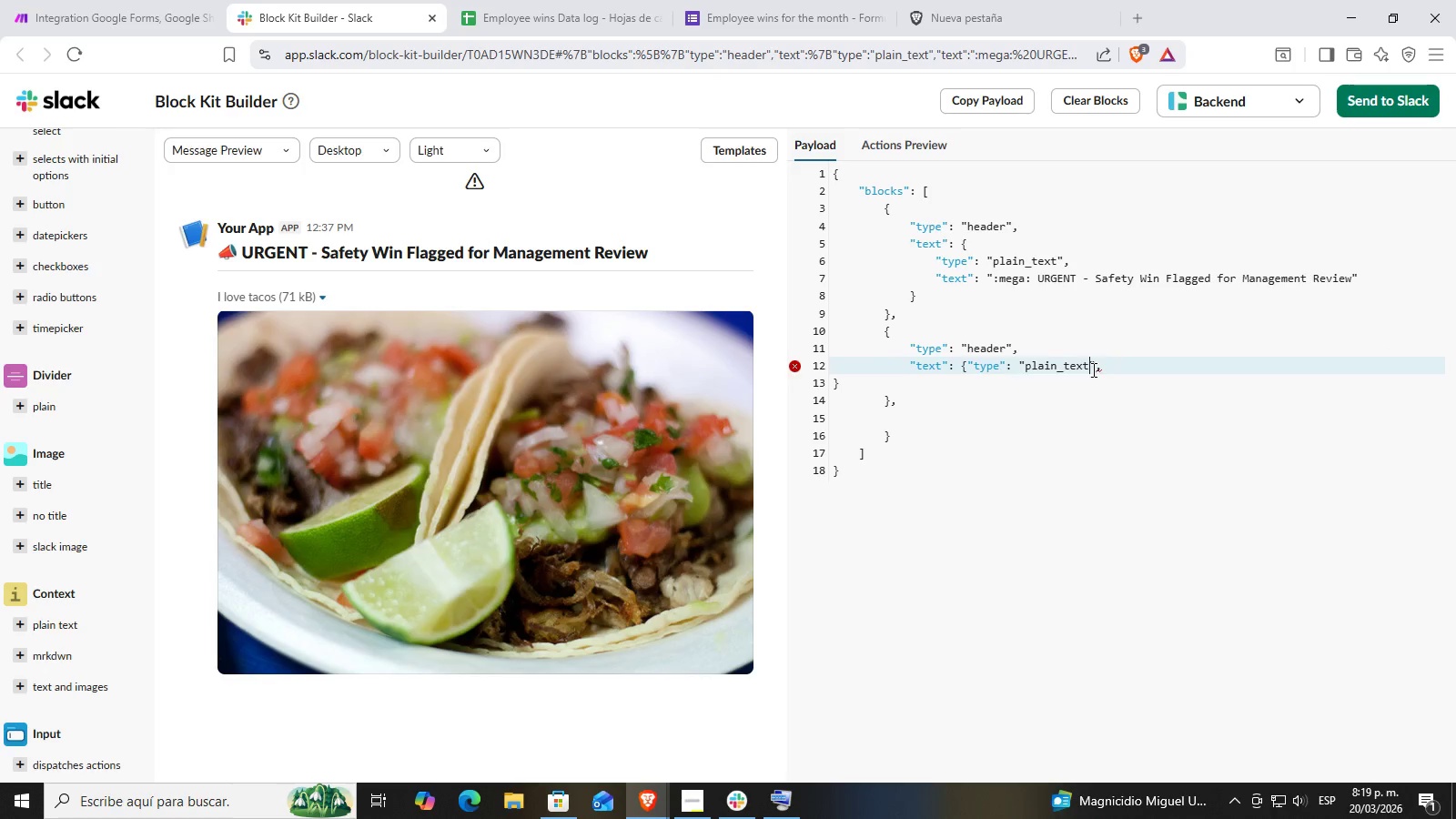 
double_click([1114, 365])
 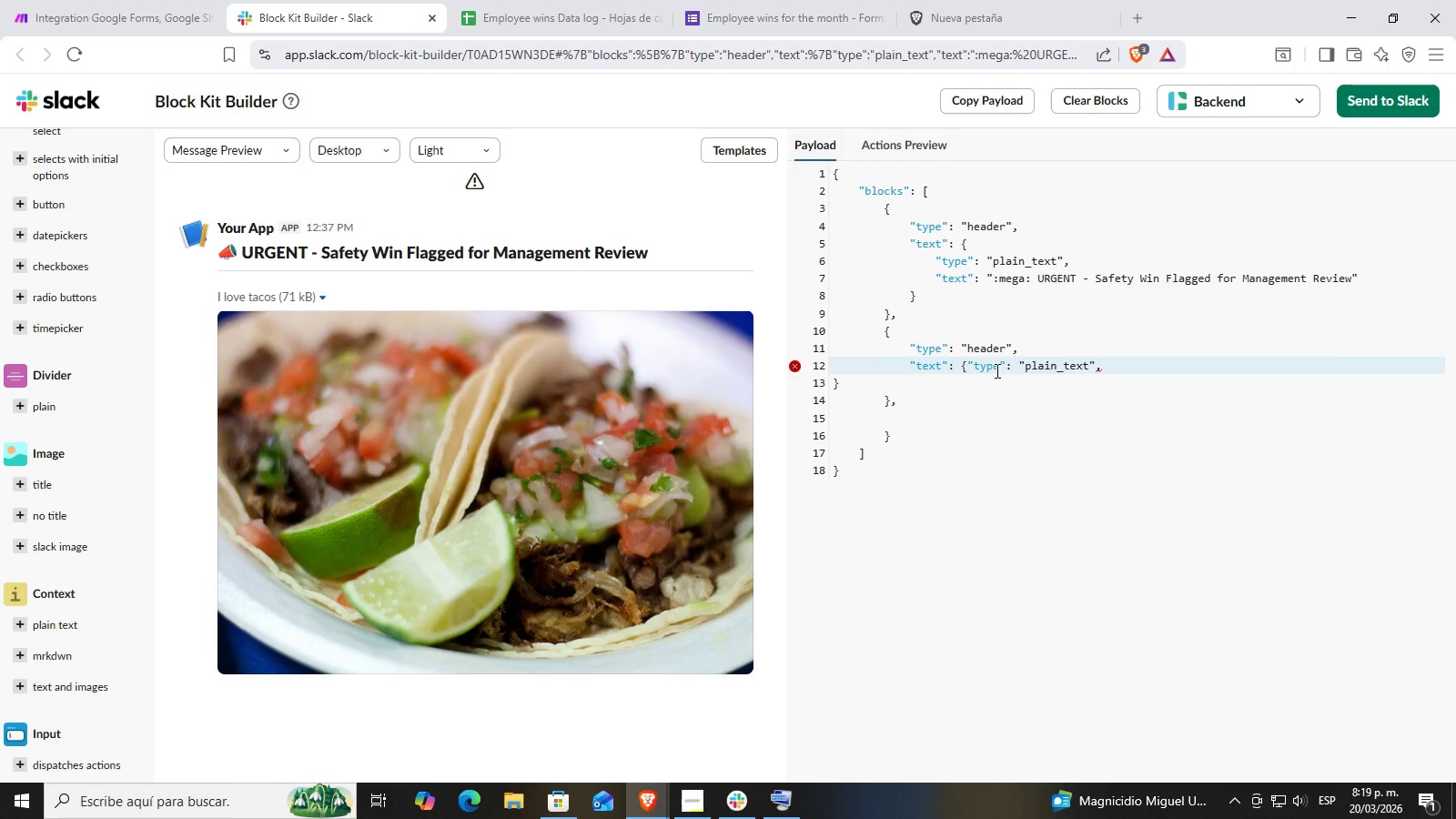 
left_click([966, 367])
 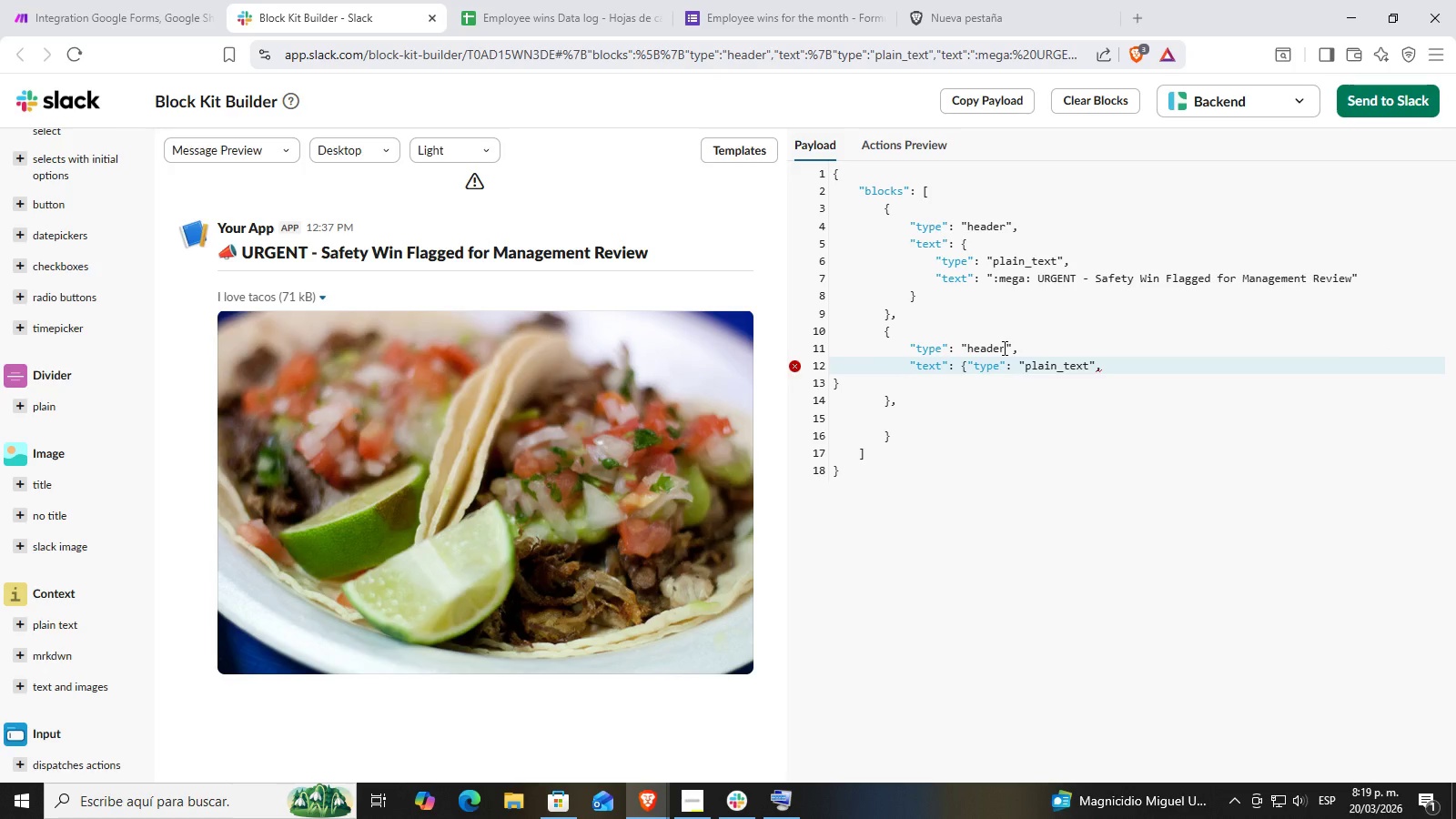 
key(Enter)
 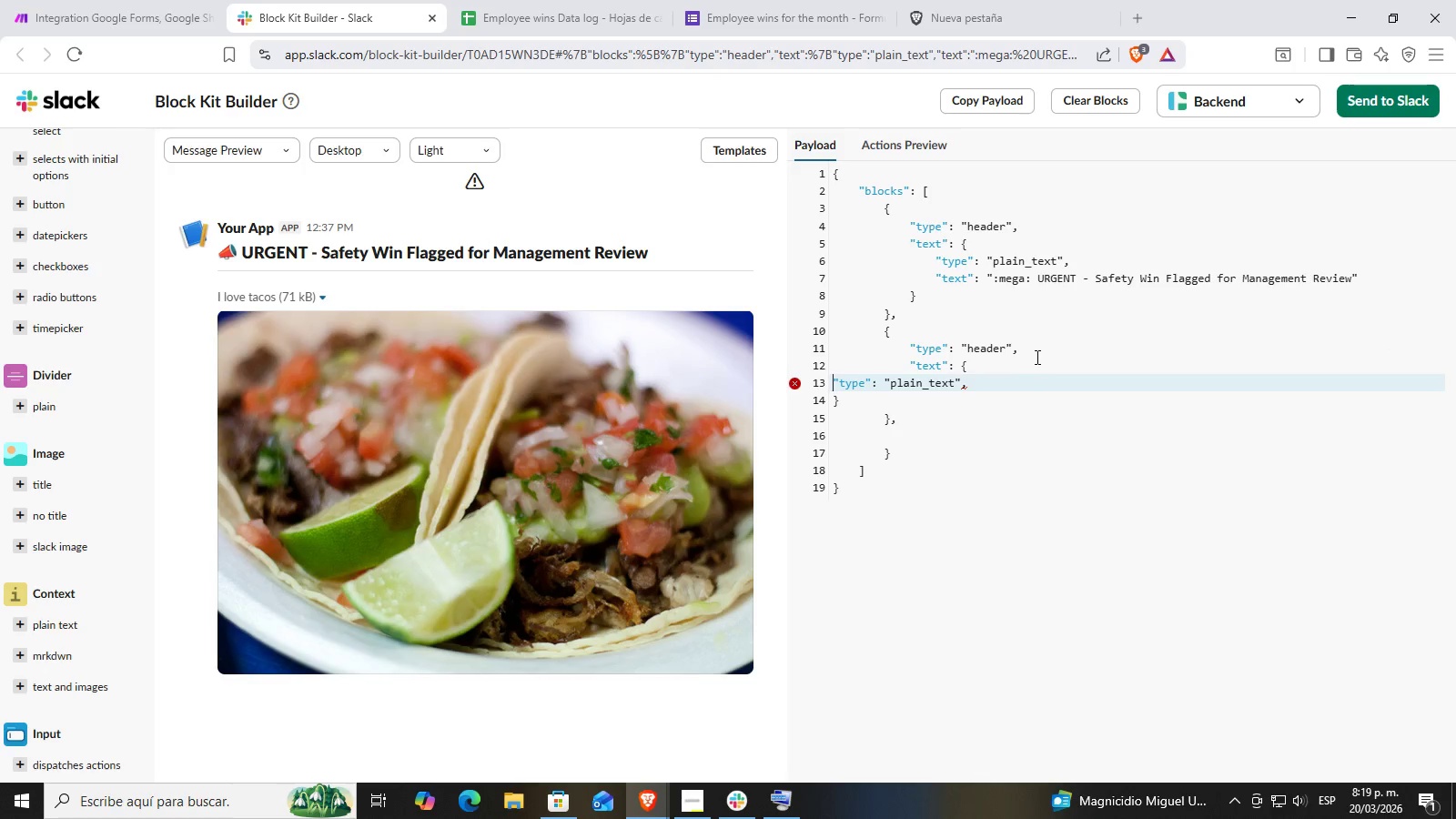 
key(Control+Z)
 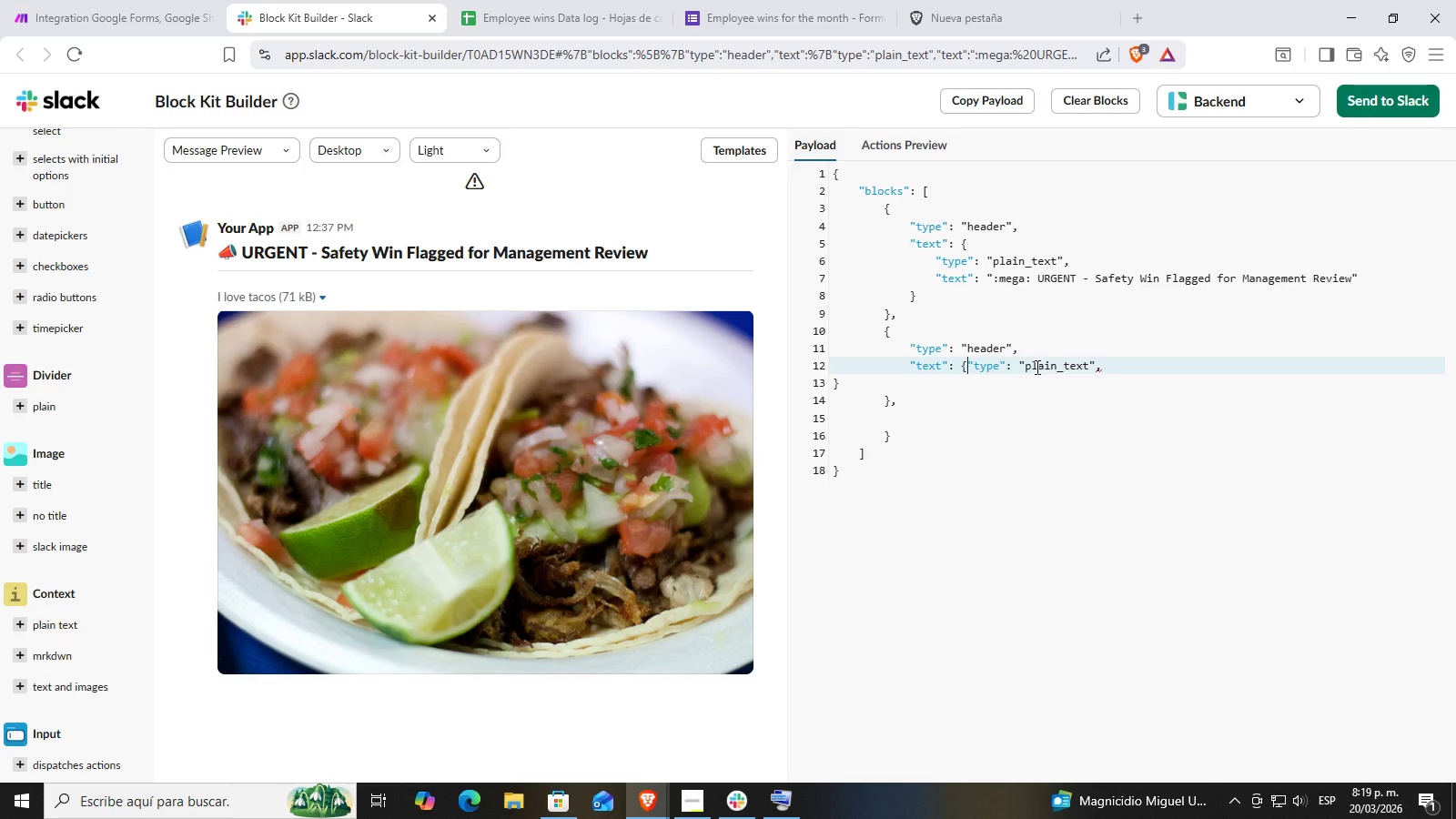 
key(Control+Z)
 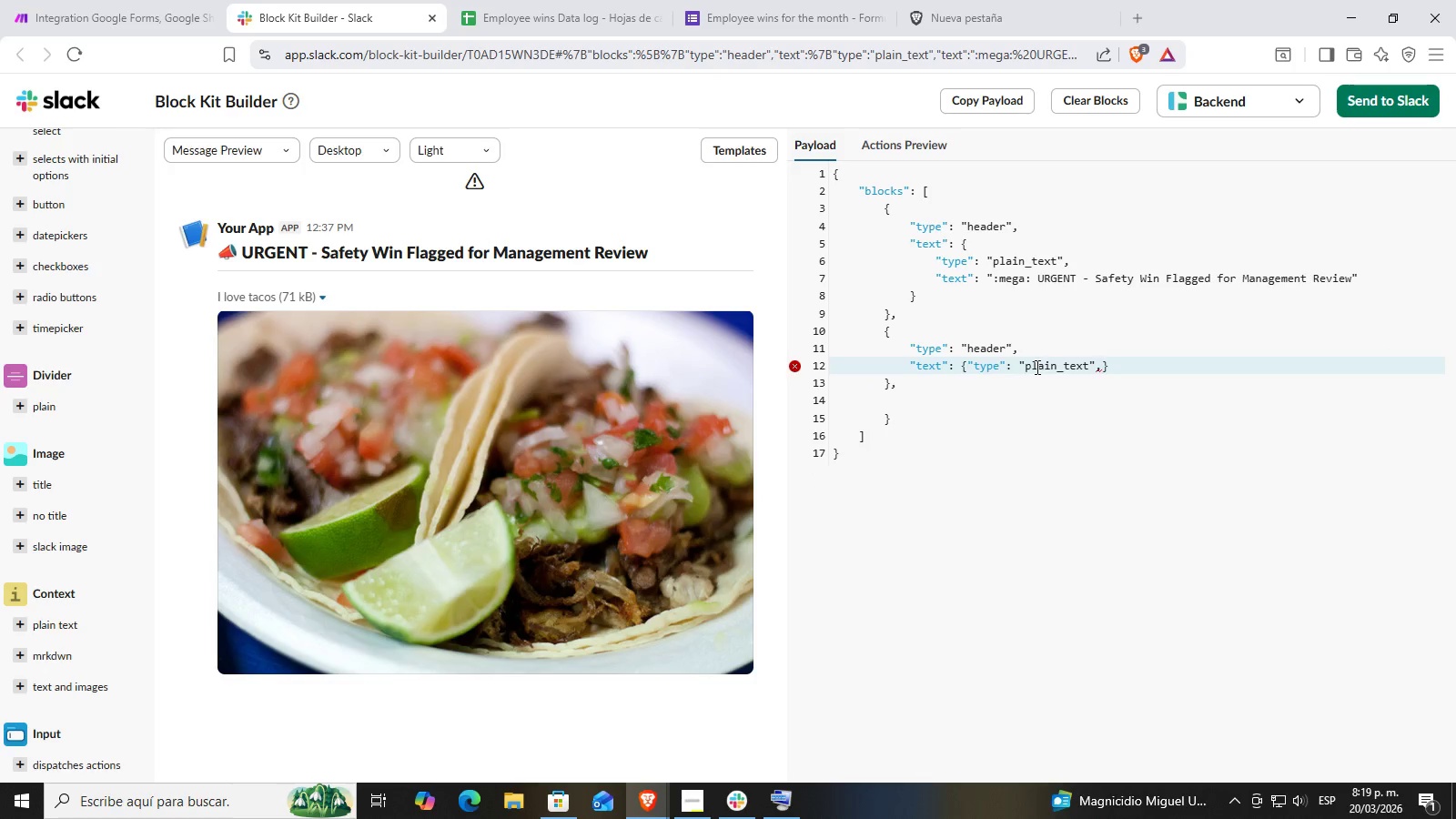 
key(Control+ControlLeft)
 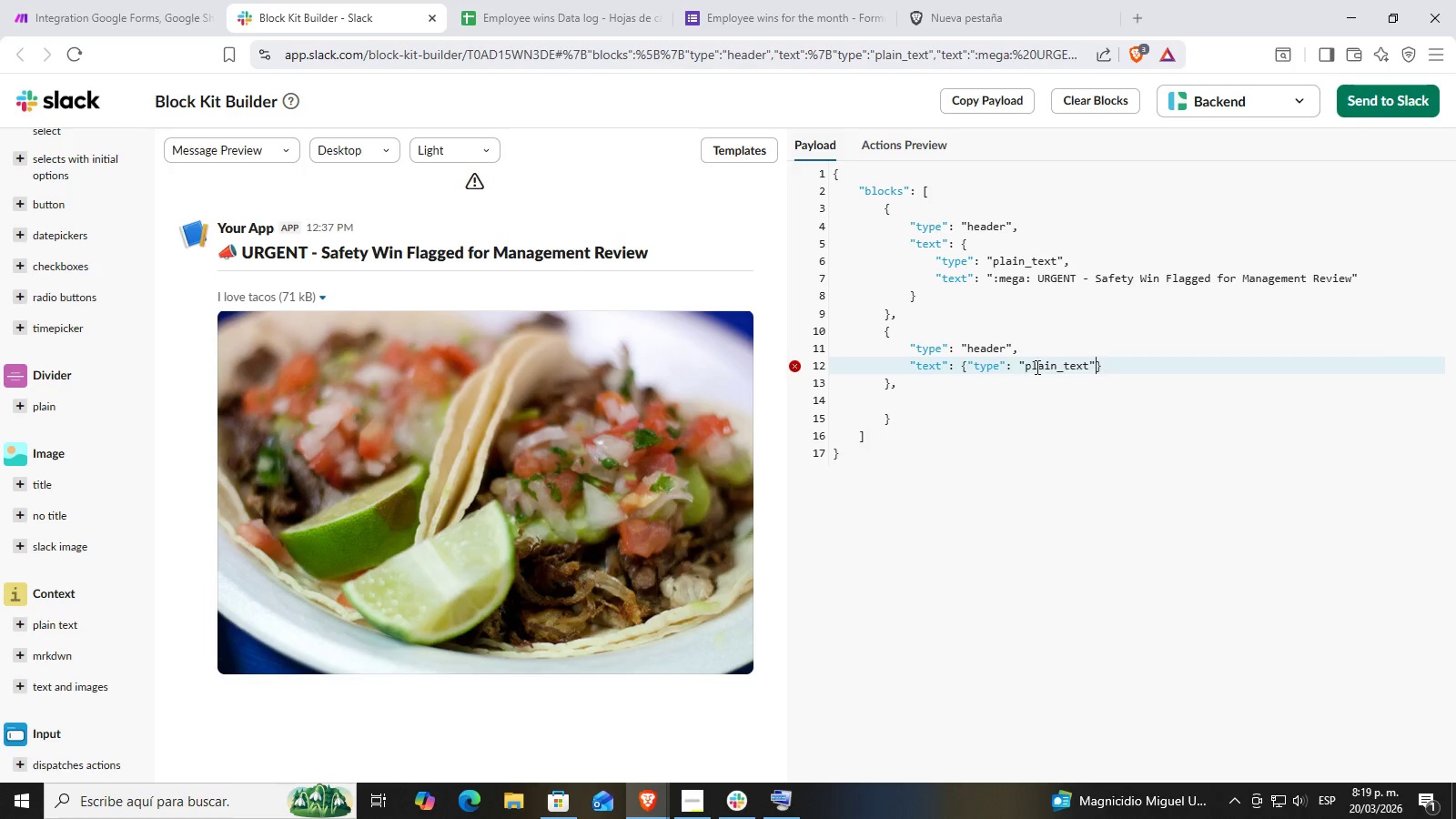 
key(Control+Z)
 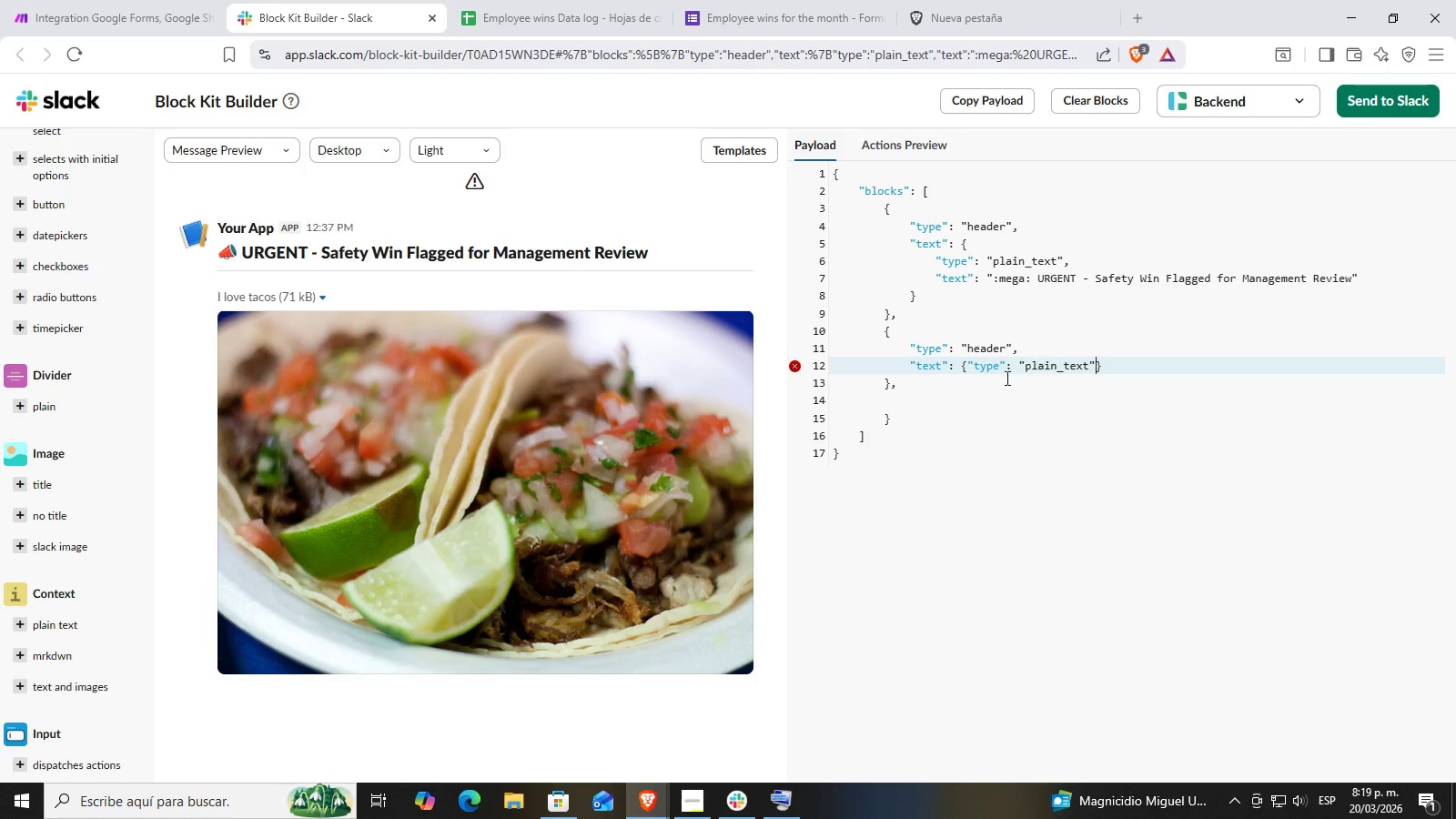 
key(Z)
 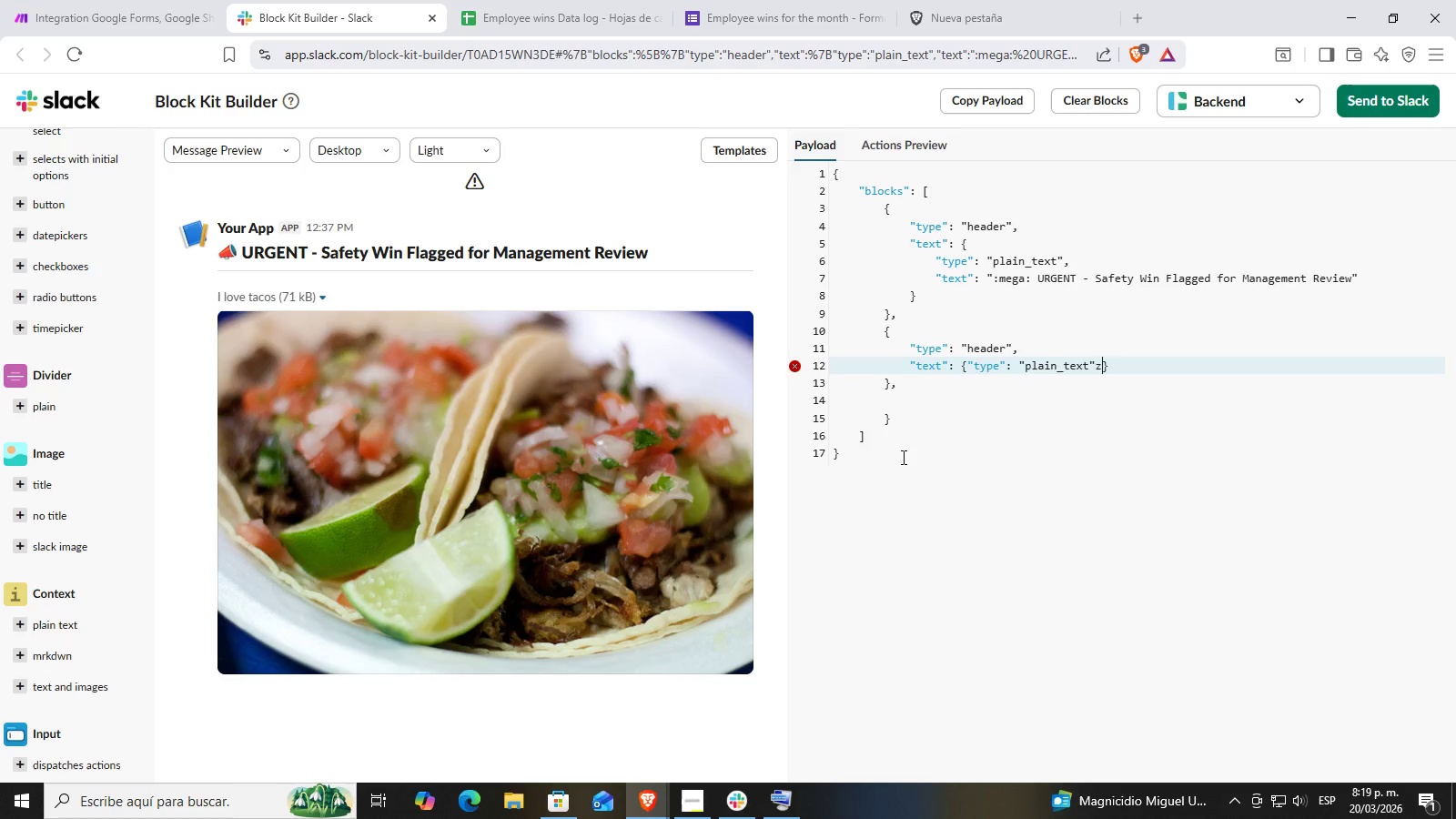 
left_click_drag(start_coordinate=[898, 460], to_coordinate=[865, 308])
 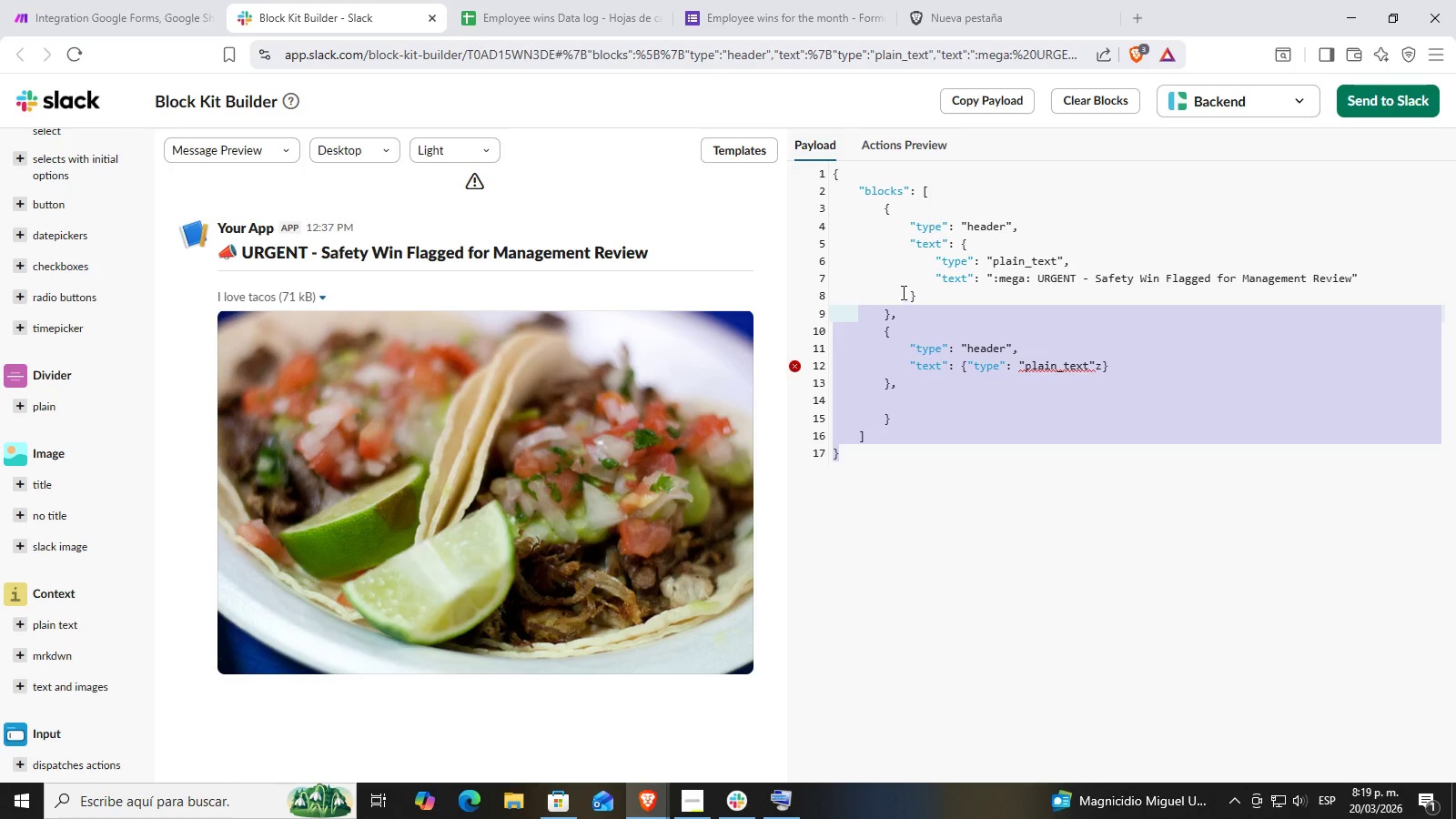 
left_click([907, 290])
 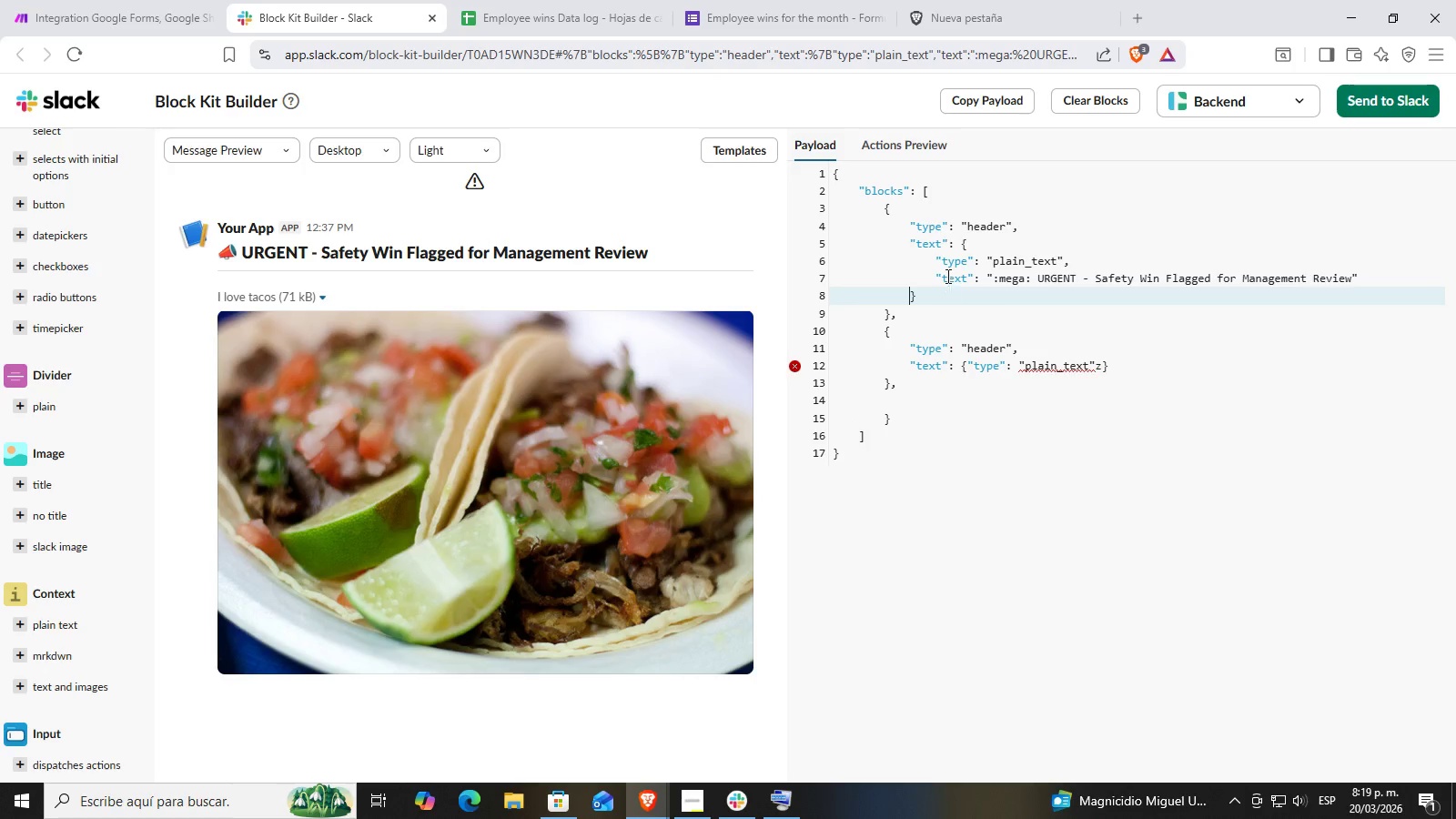 
left_click([948, 264])
 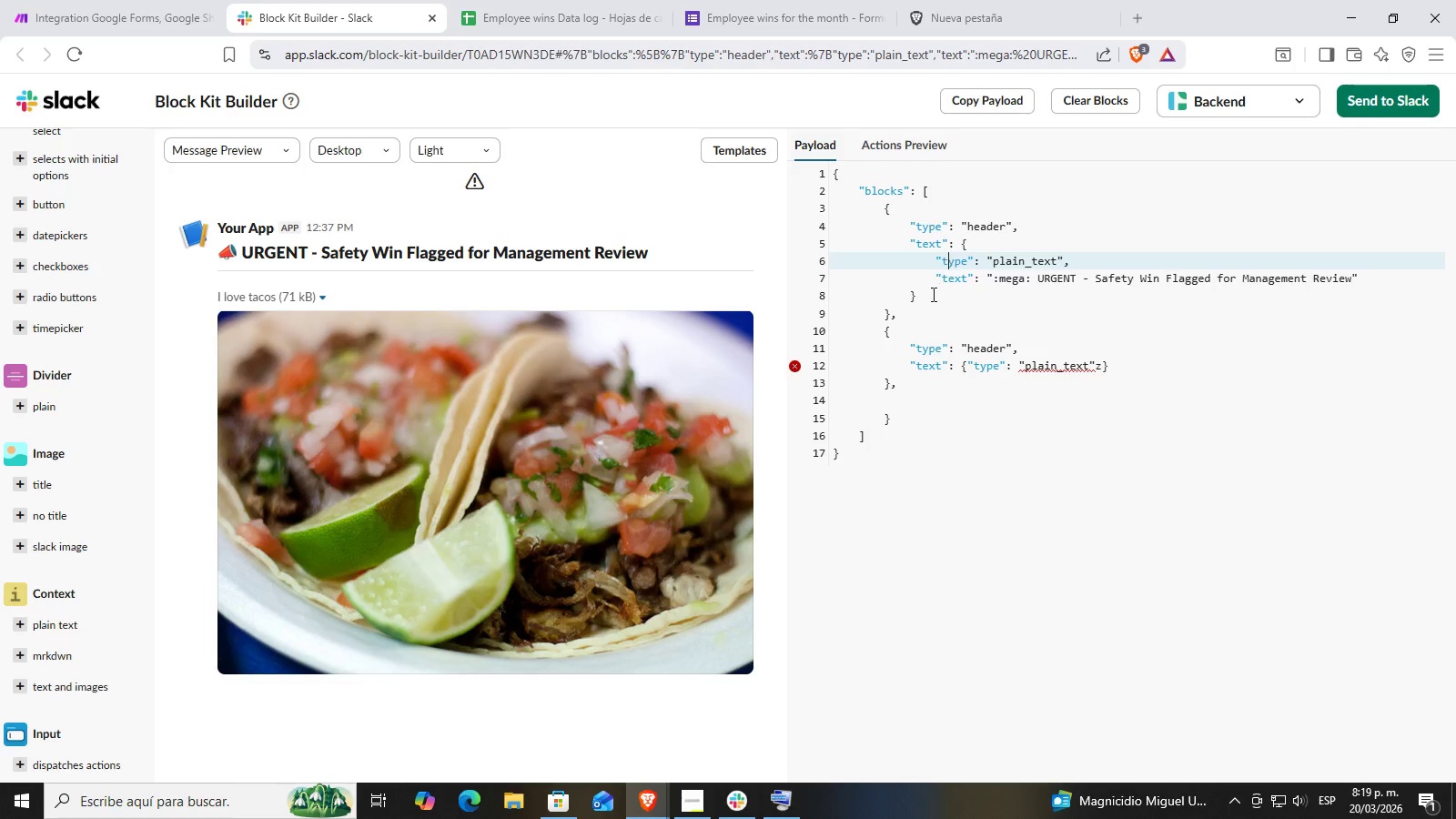 
left_click_drag(start_coordinate=[930, 295], to_coordinate=[899, 190])
 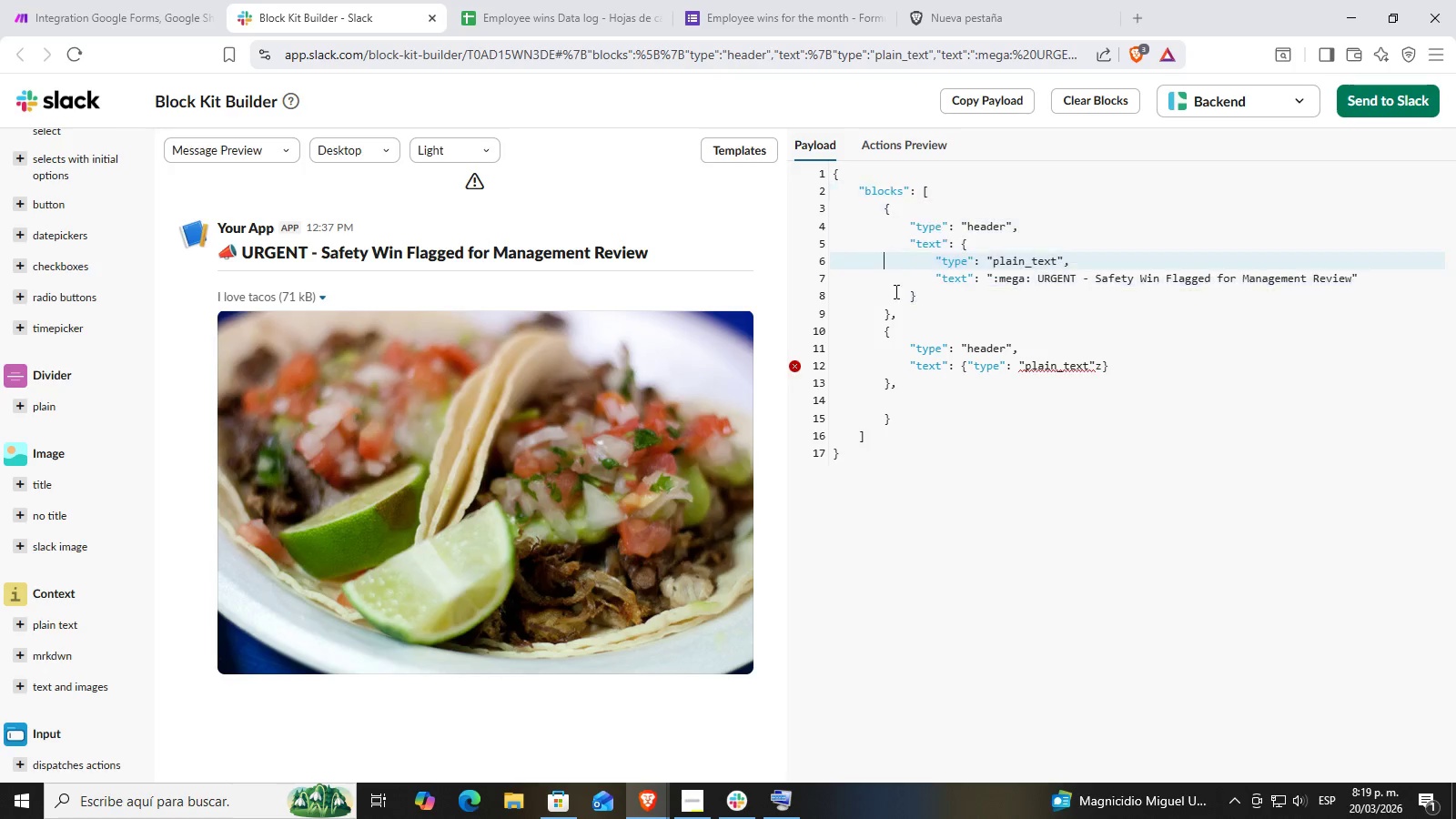 
double_click([890, 420])
 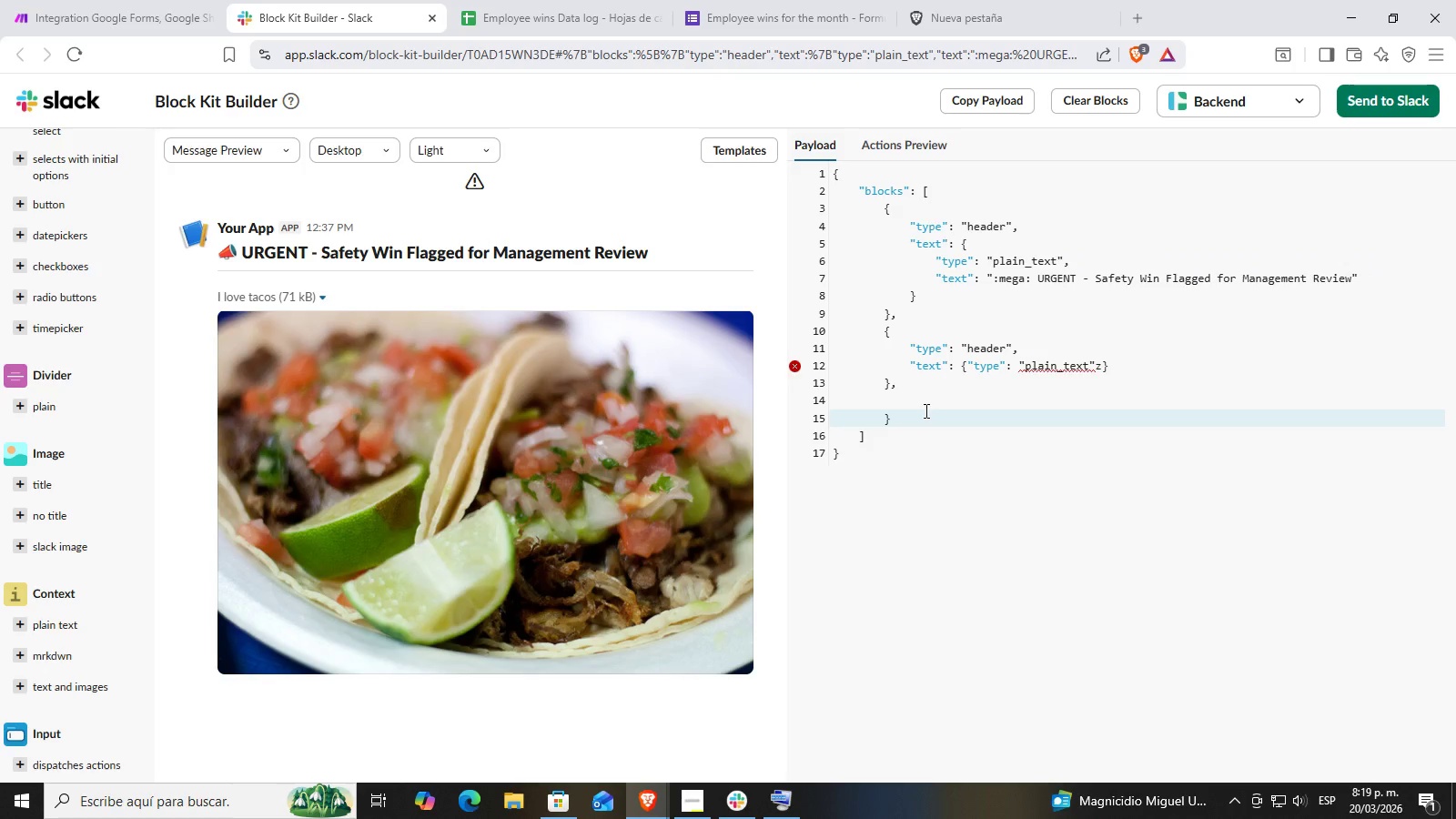 
key(Control+Z)
 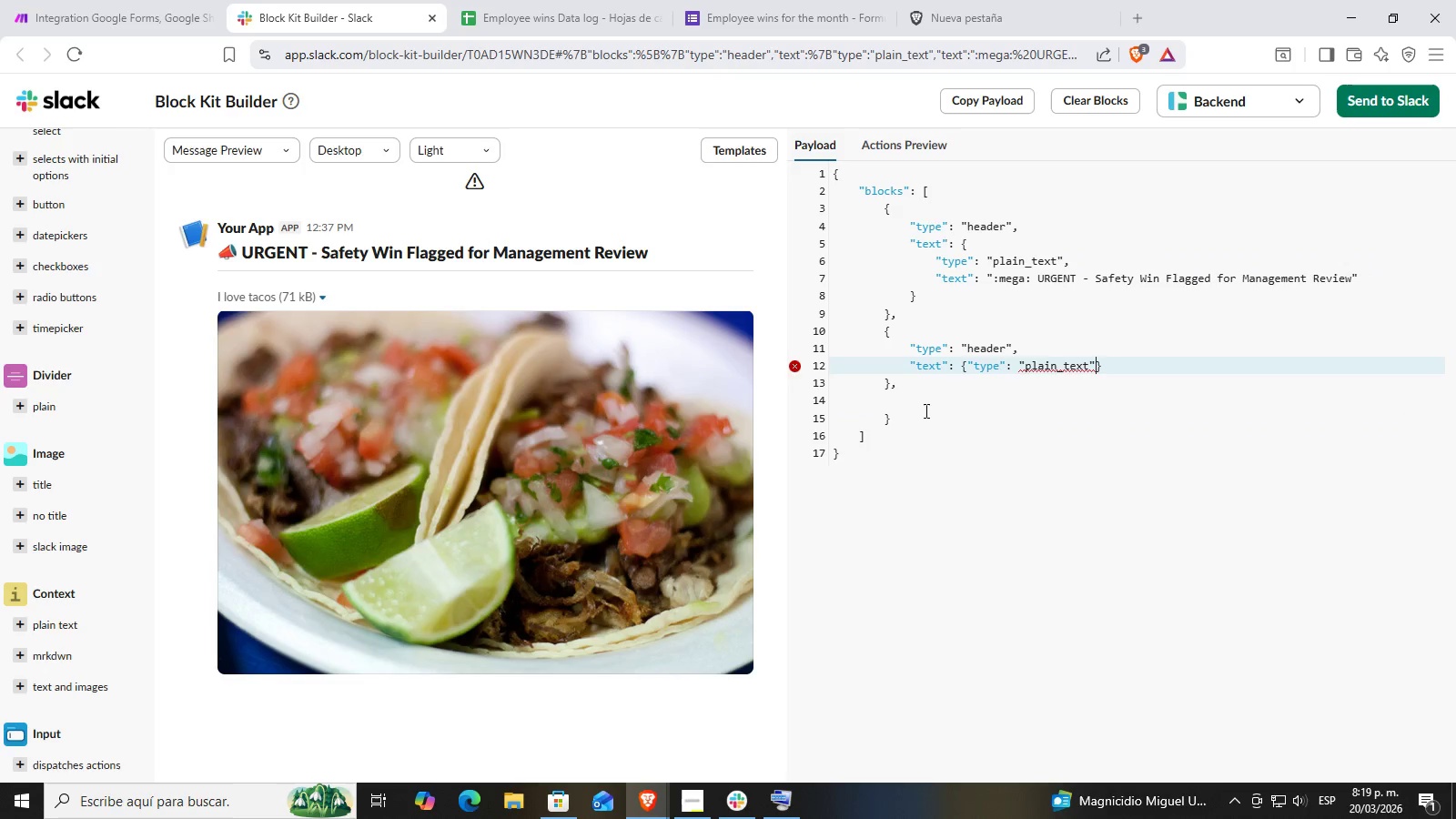 
key(Control+Z)
 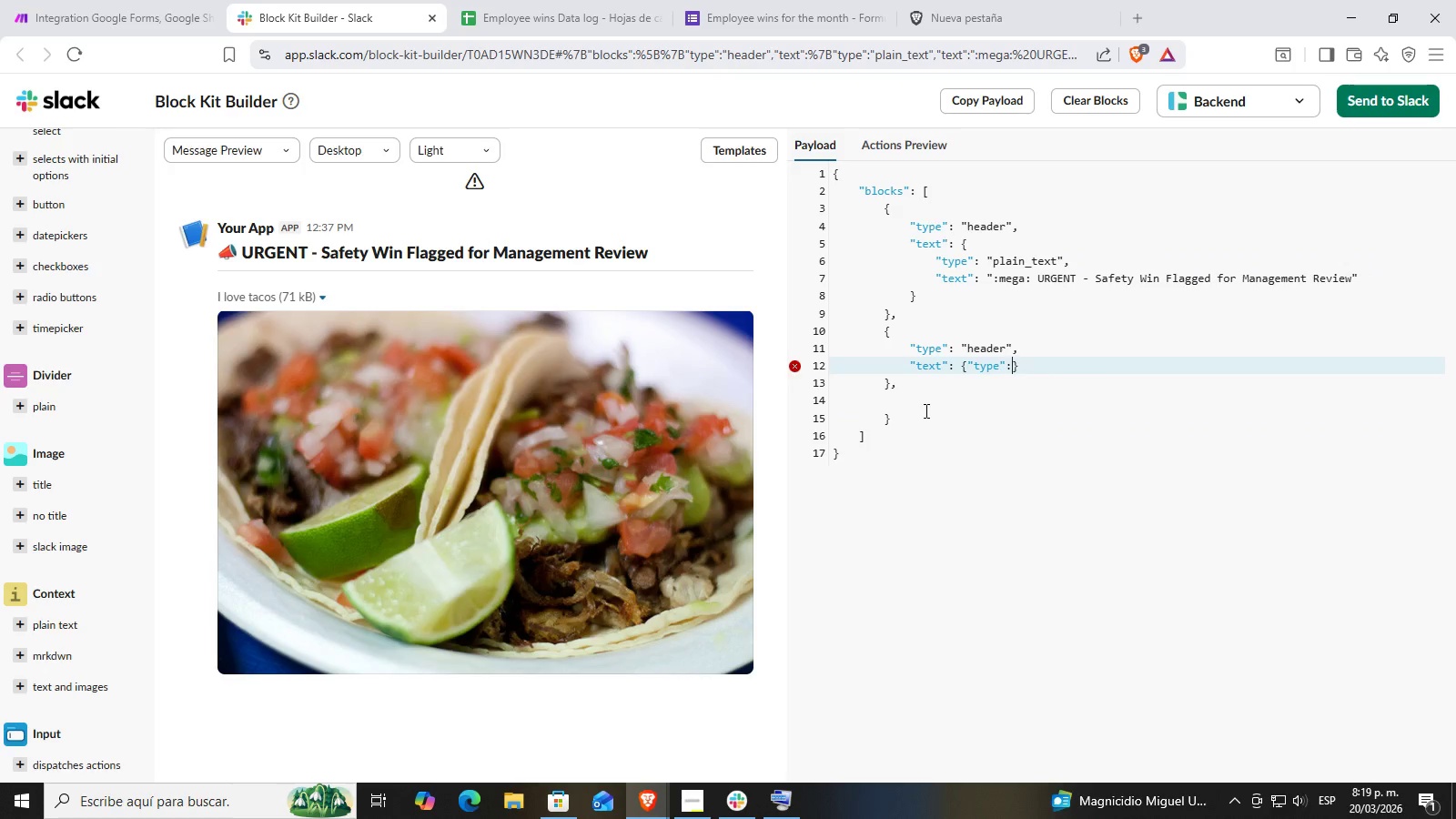 
key(Control+Z)
 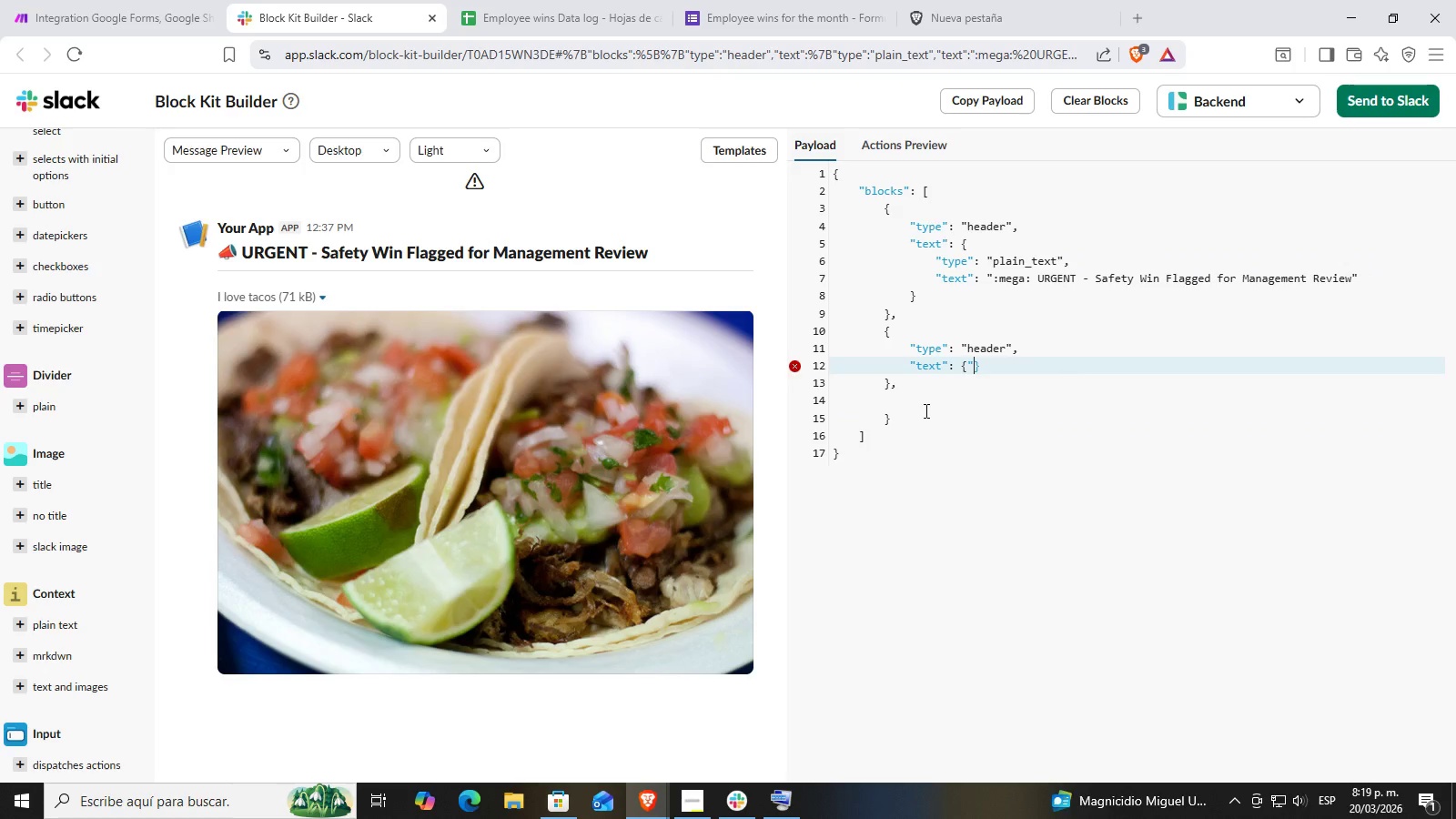 
key(Control+Z)
 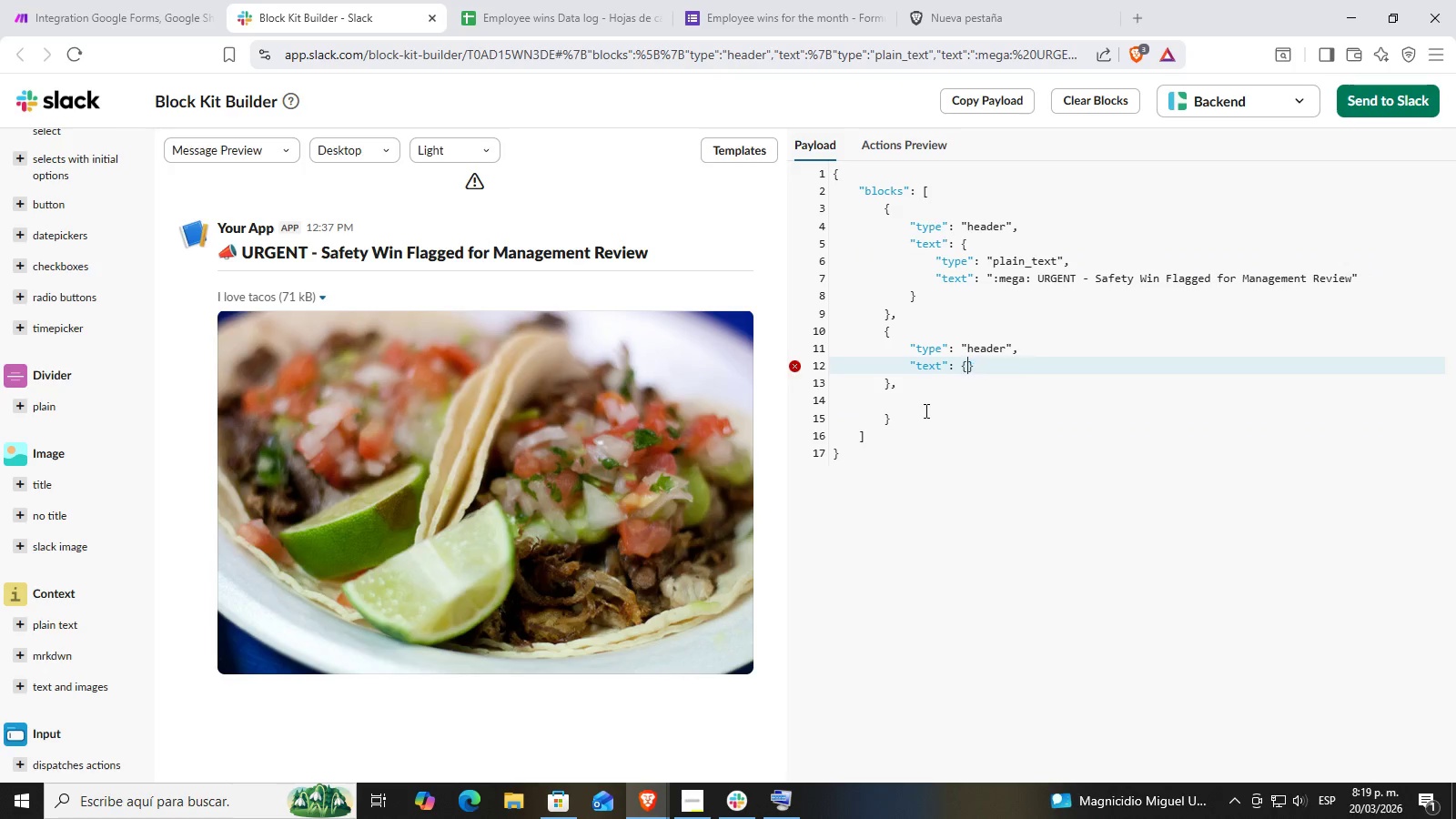 
key(Control+Z)
 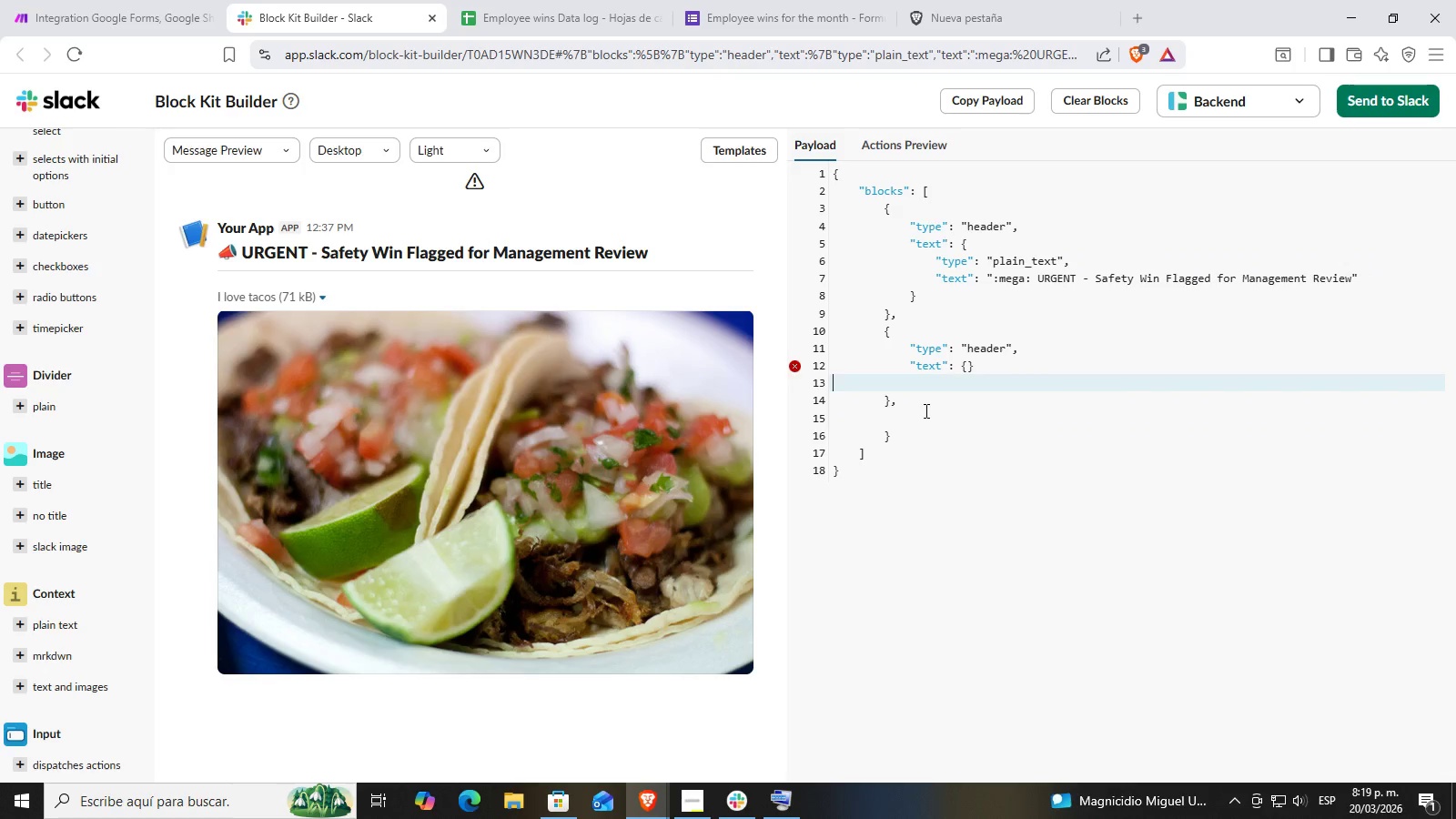 
key(Control+Z)
 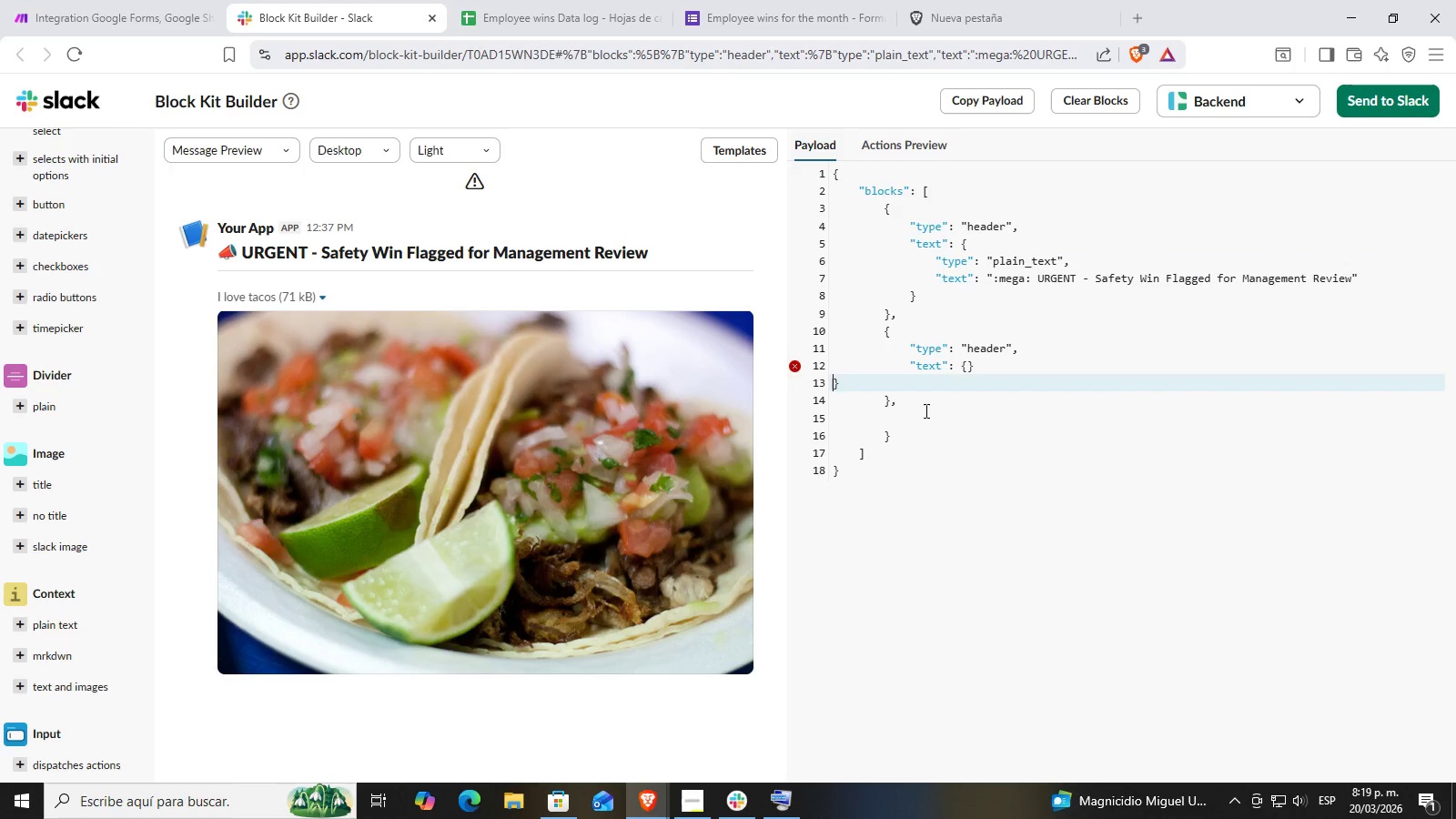 
key(Control+Z)
 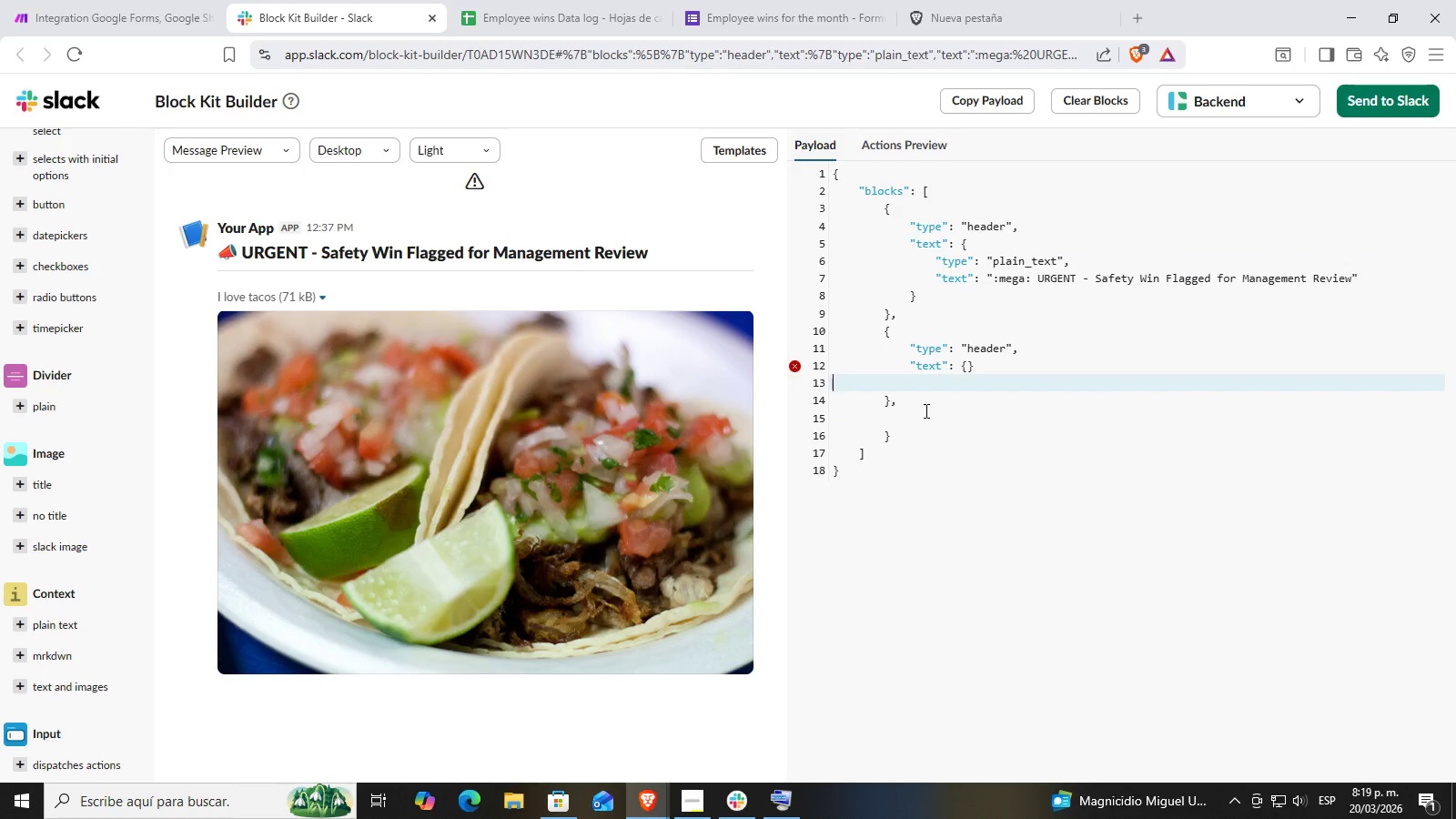 
hold_key(key=Z, duration=0.98)
 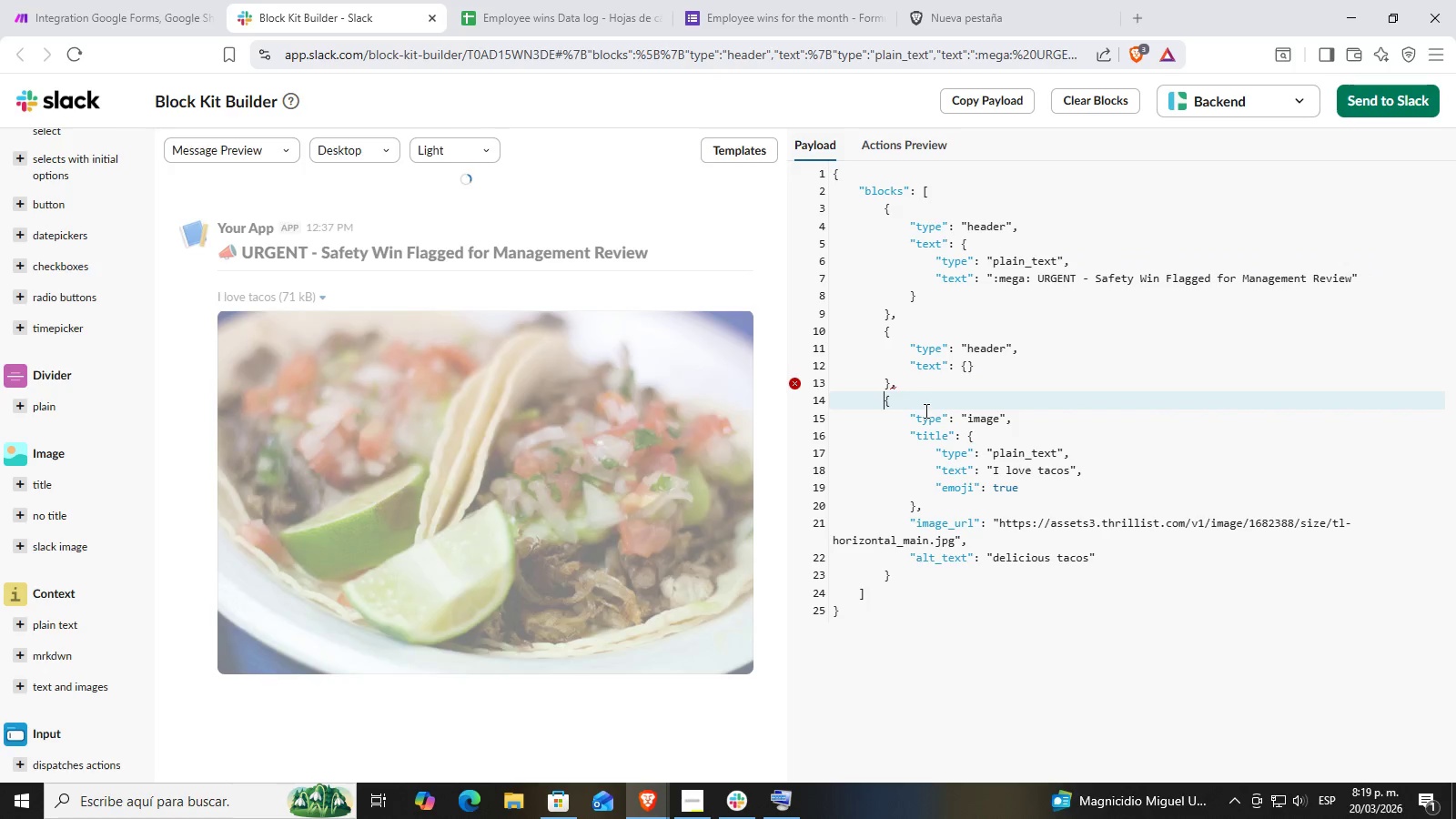 
key(Control+Z)
 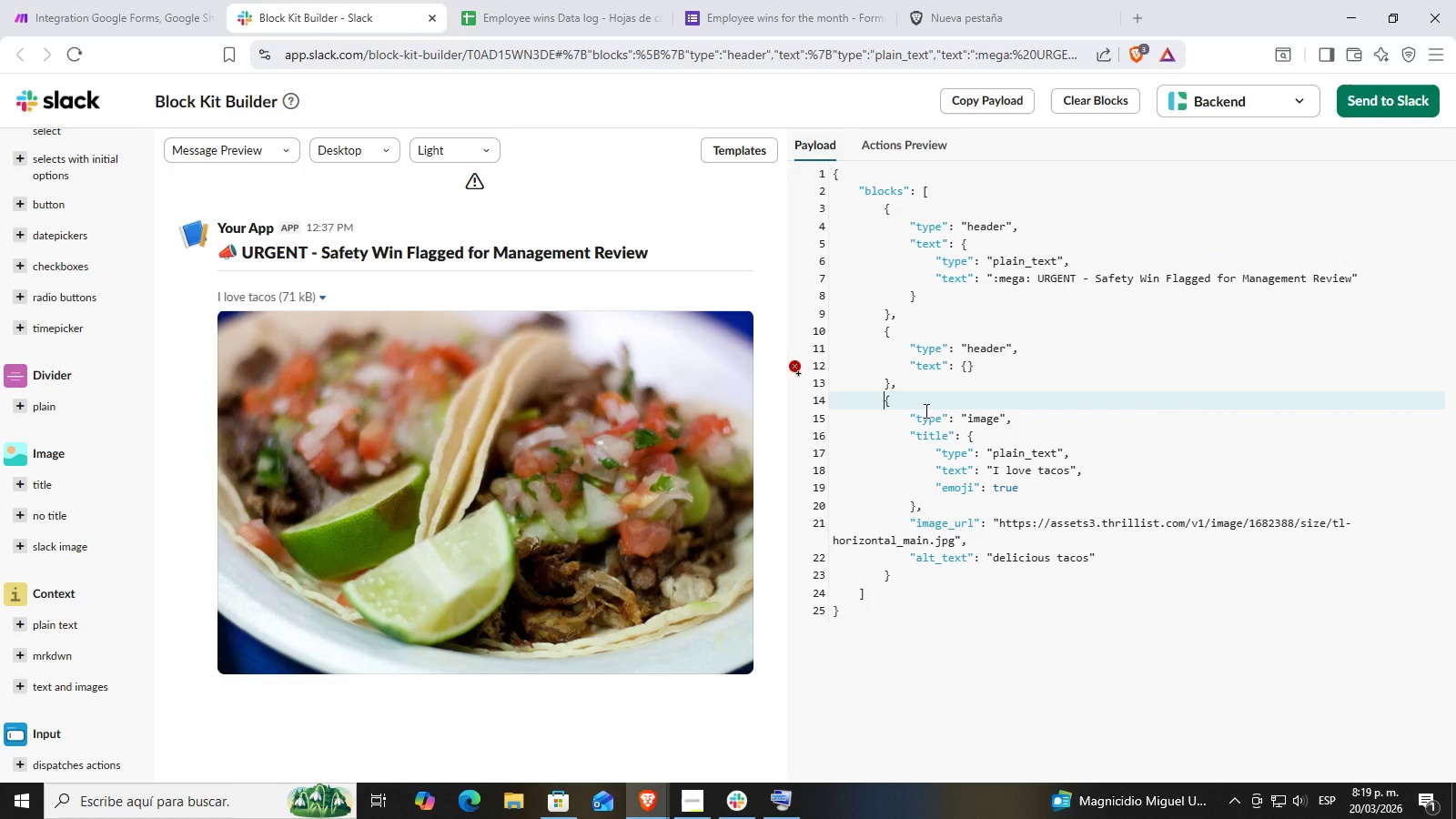 
key(Control+Z)
 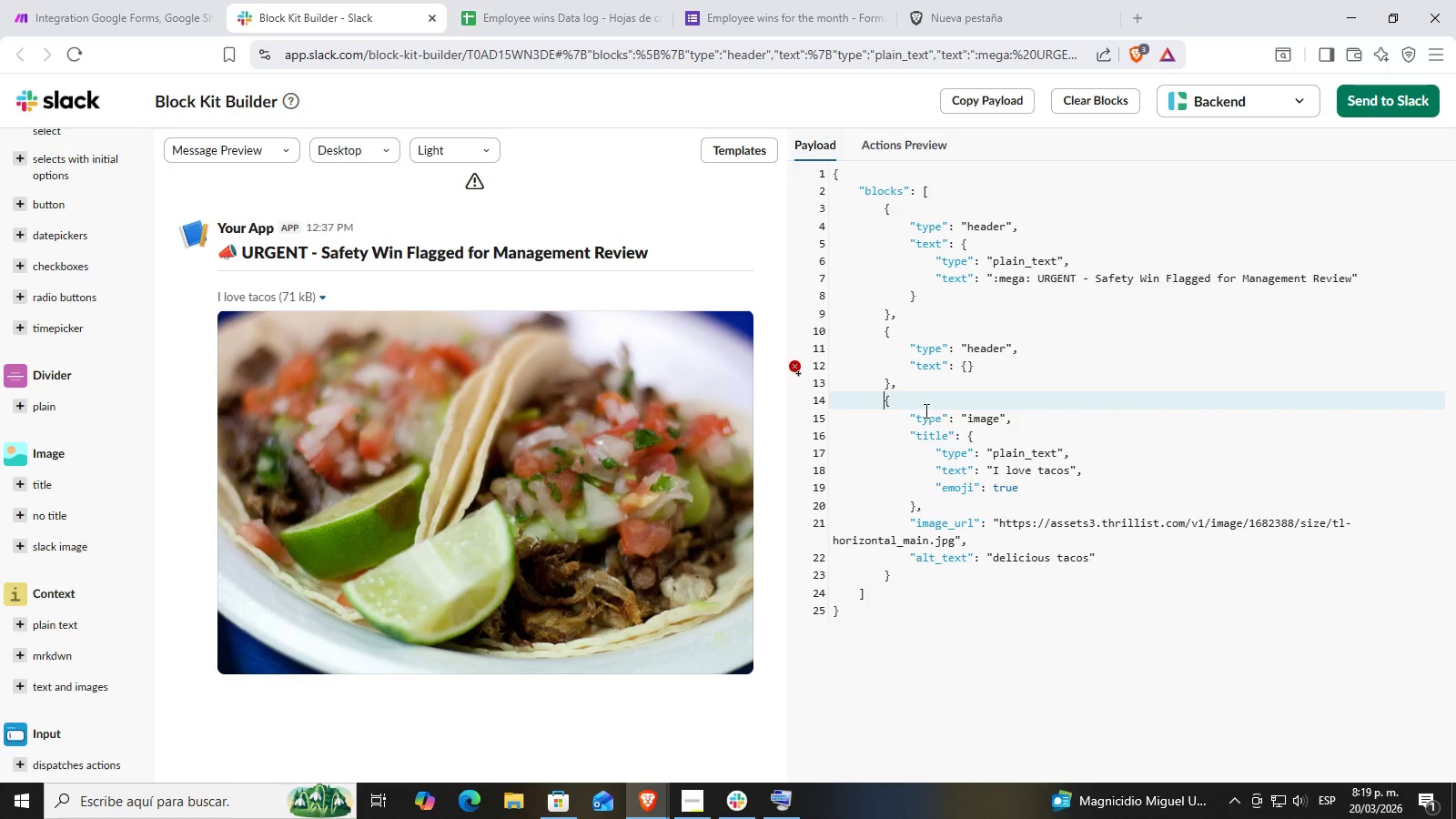 
key(Control+Z)
 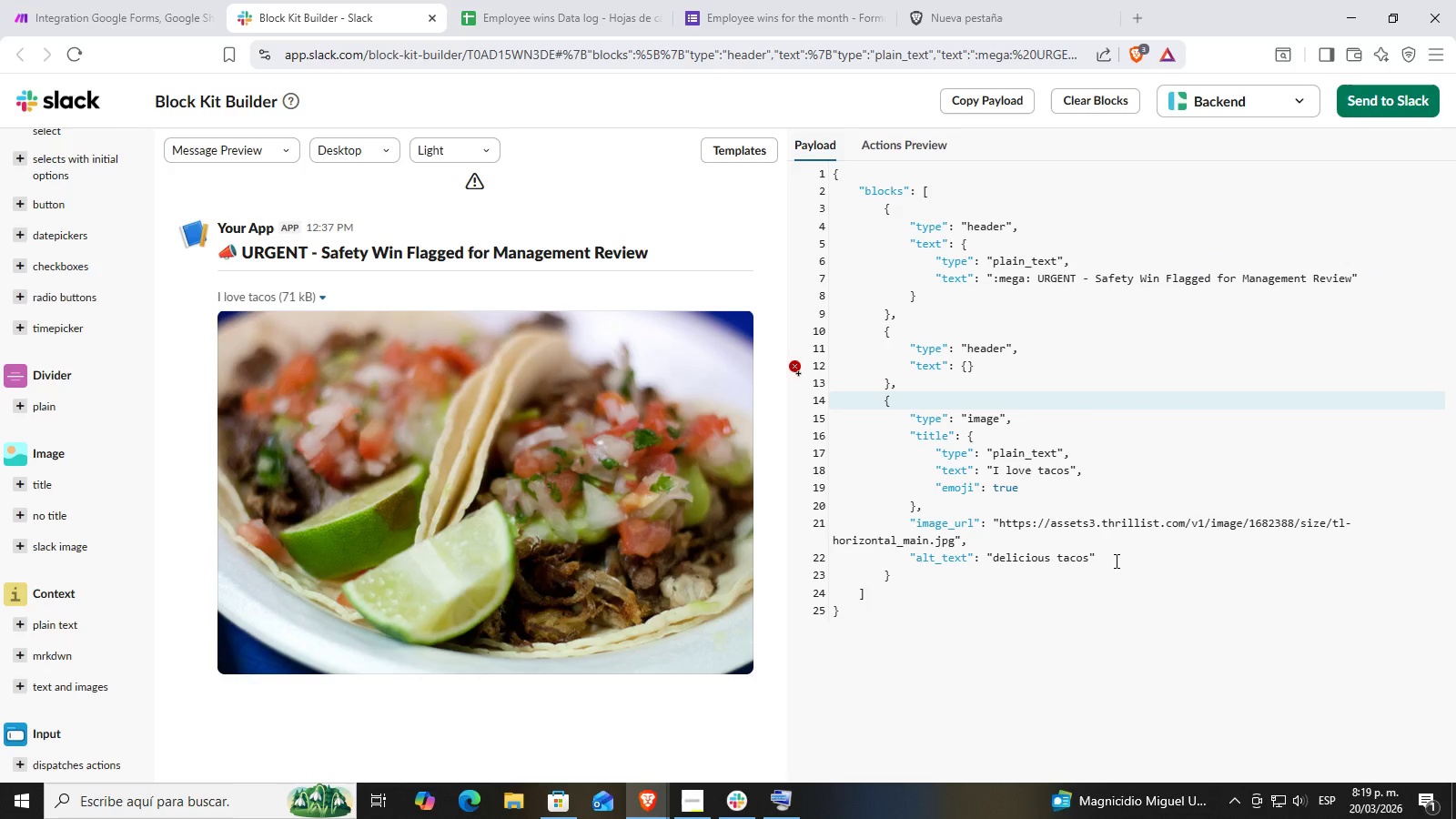 
key(Control+ControlLeft)
 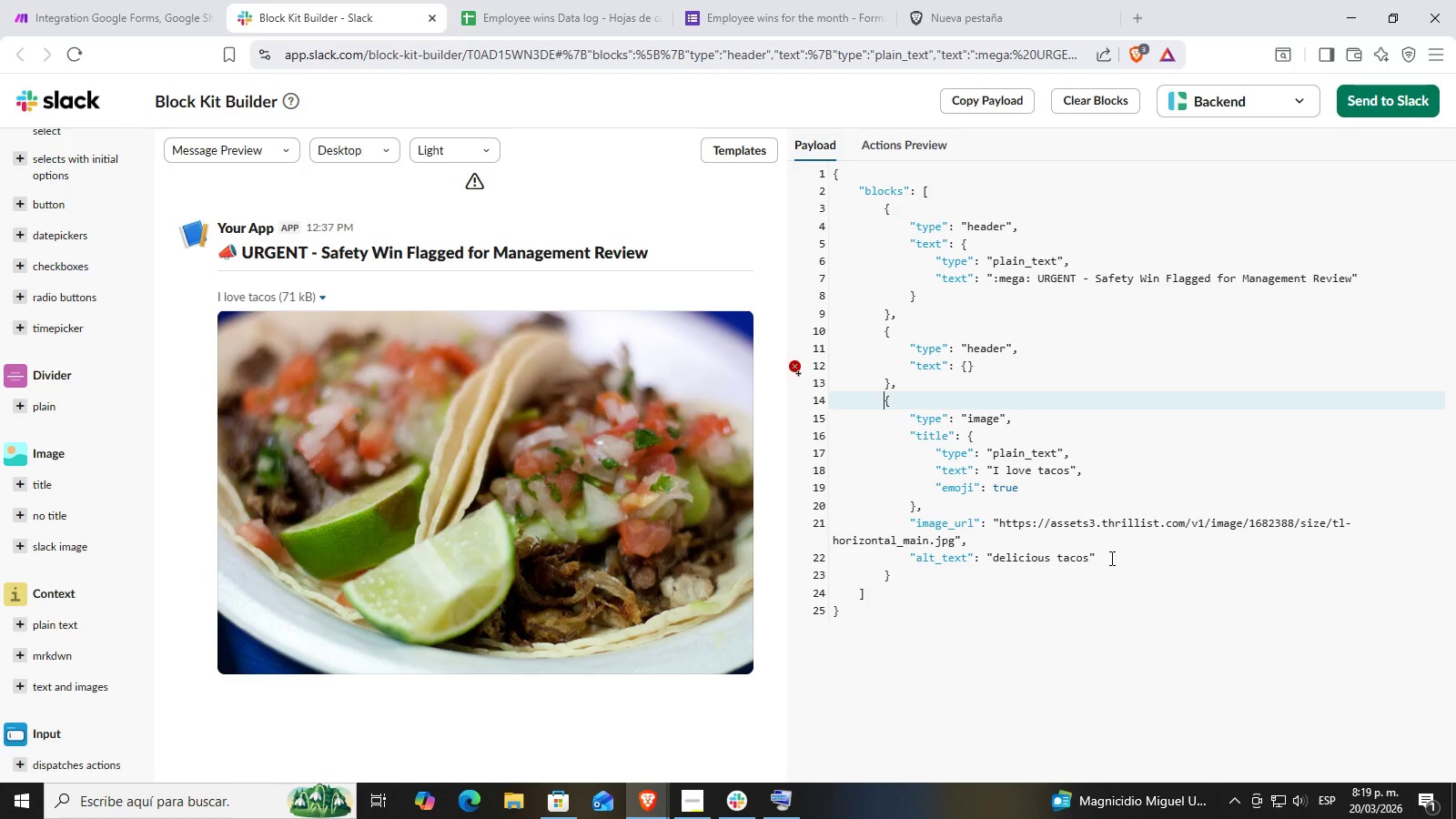 
key(Control+Z)
 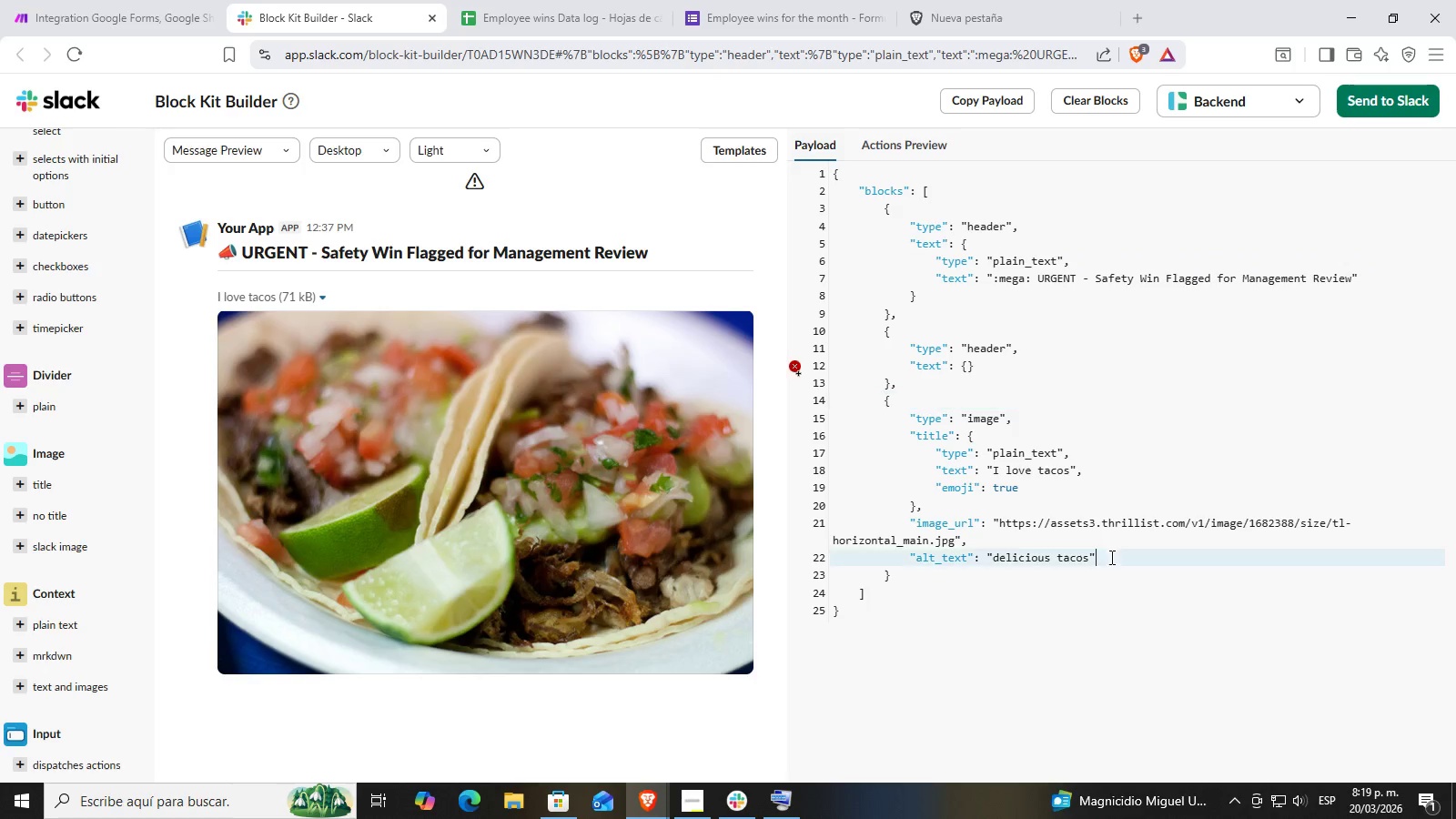 
left_click_drag(start_coordinate=[1110, 558], to_coordinate=[864, 309])
 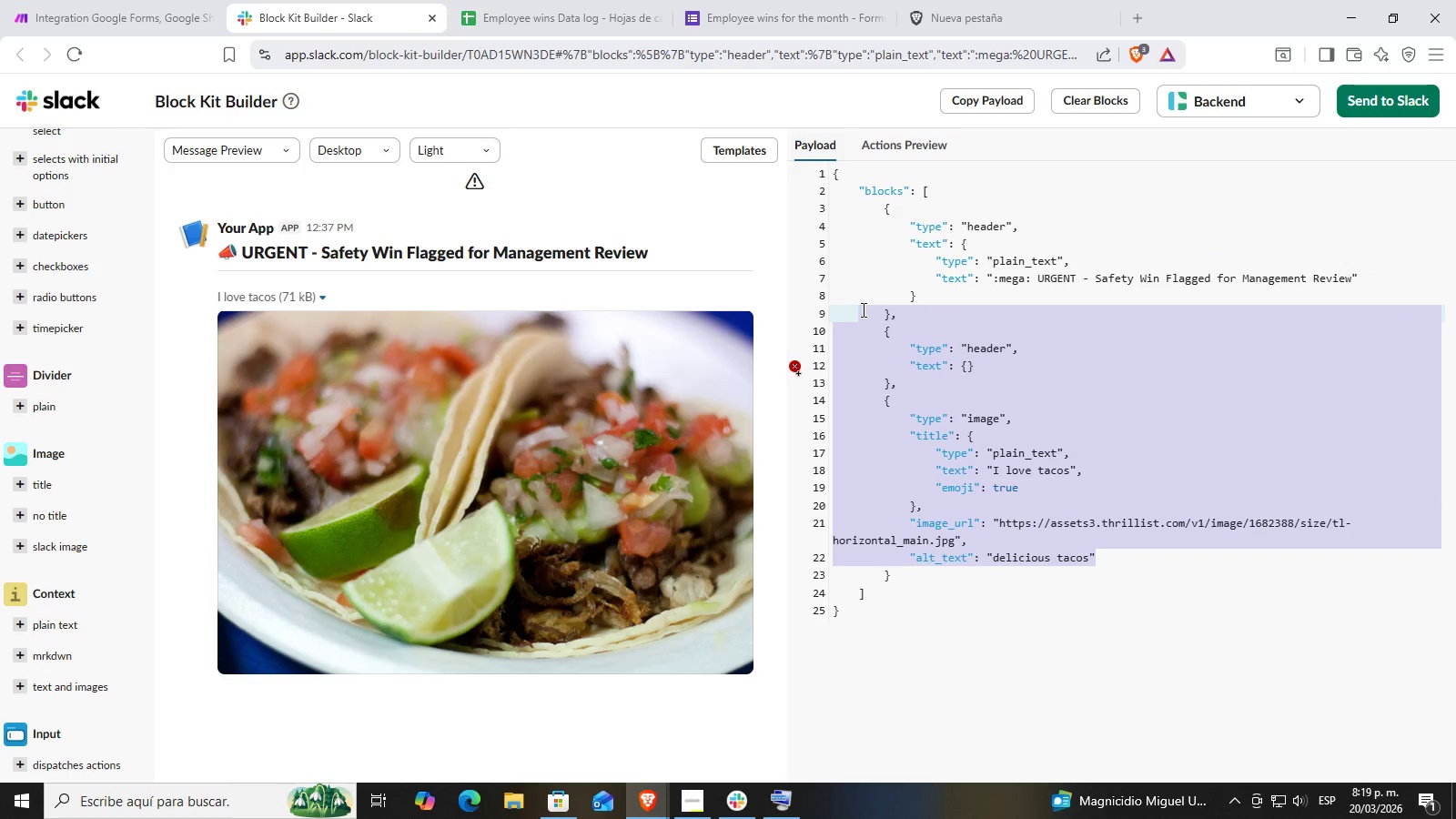 
key(Backspace)
 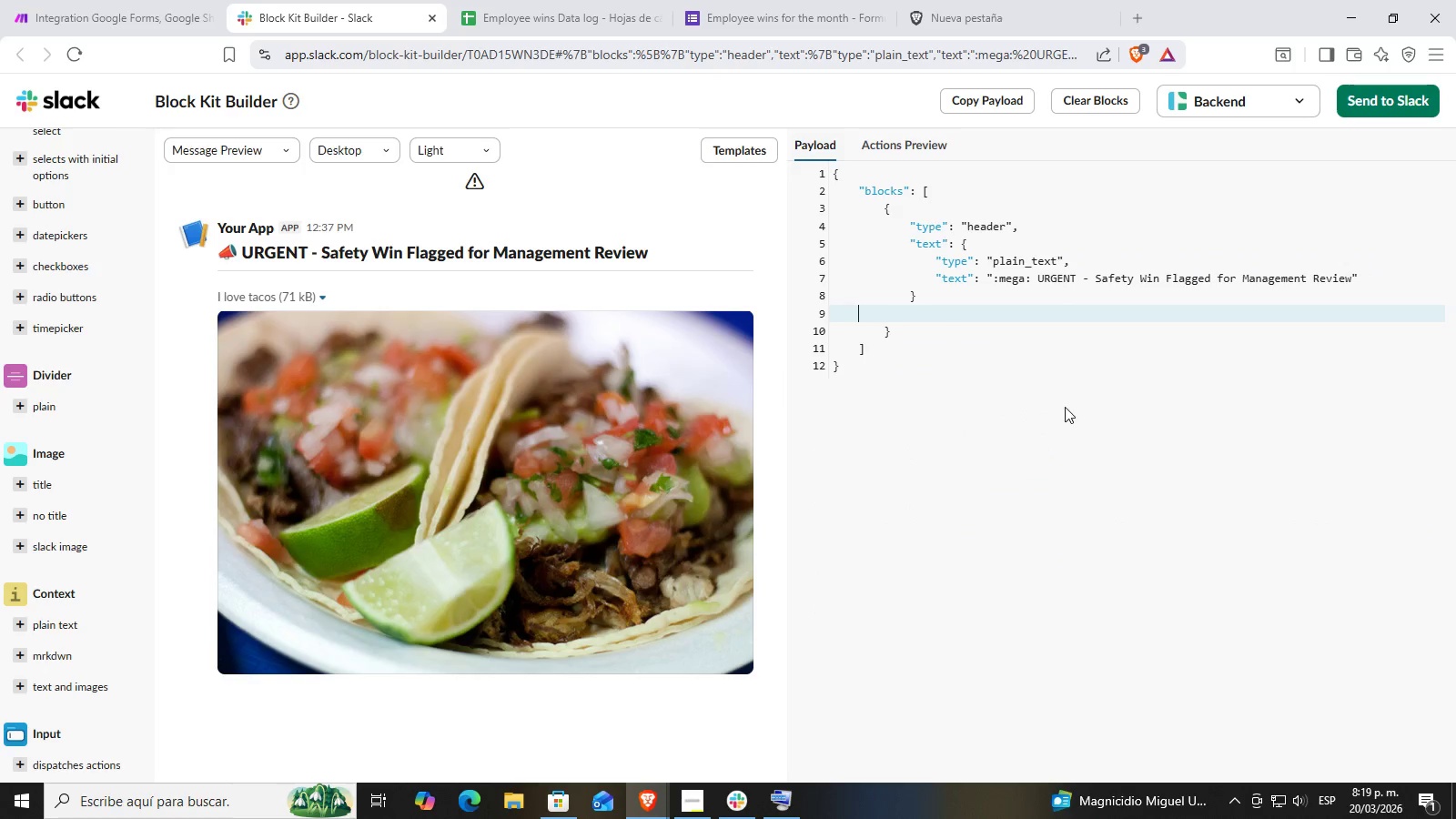 
left_click([1065, 408])
 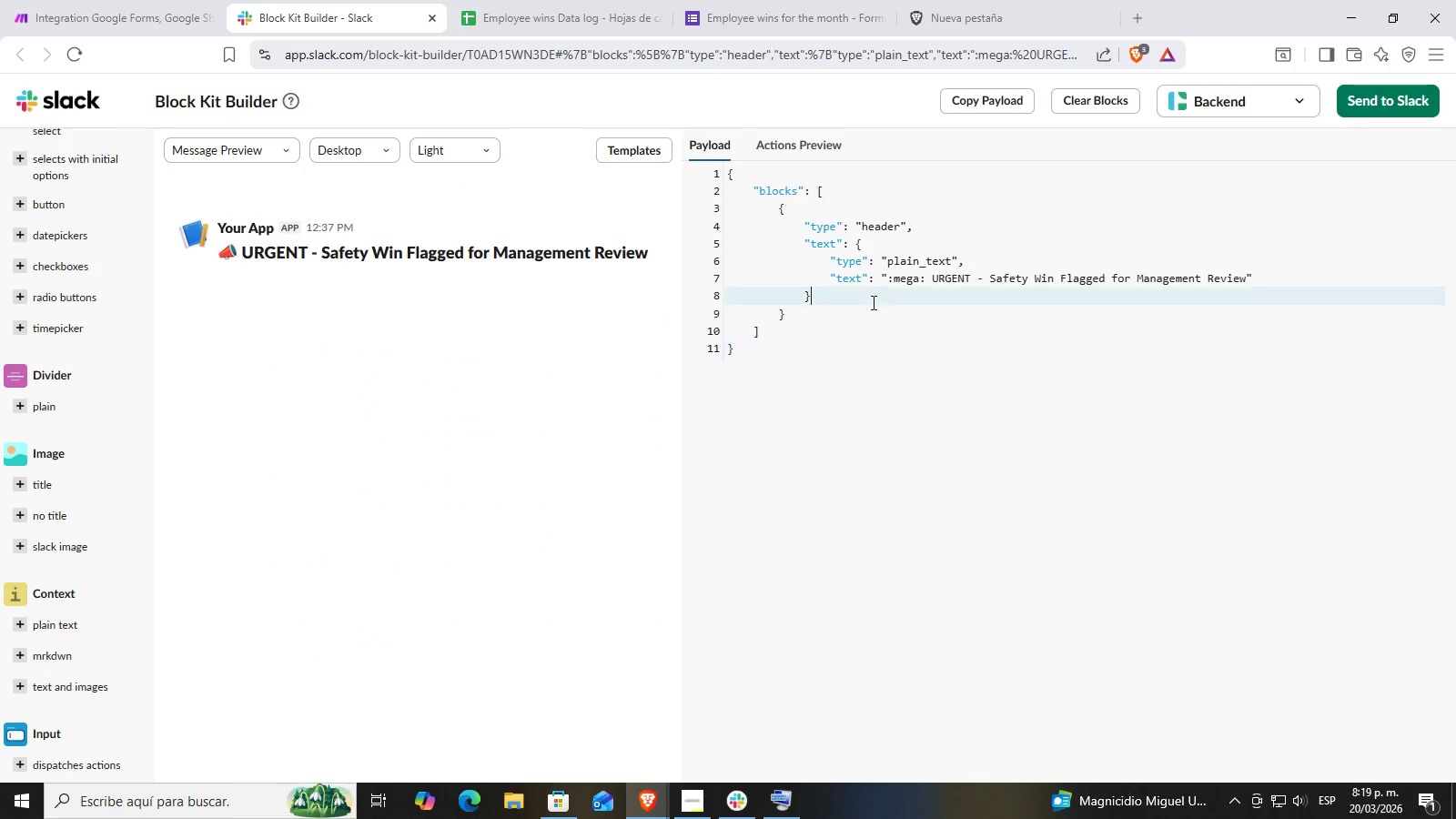 
double_click([791, 333])
 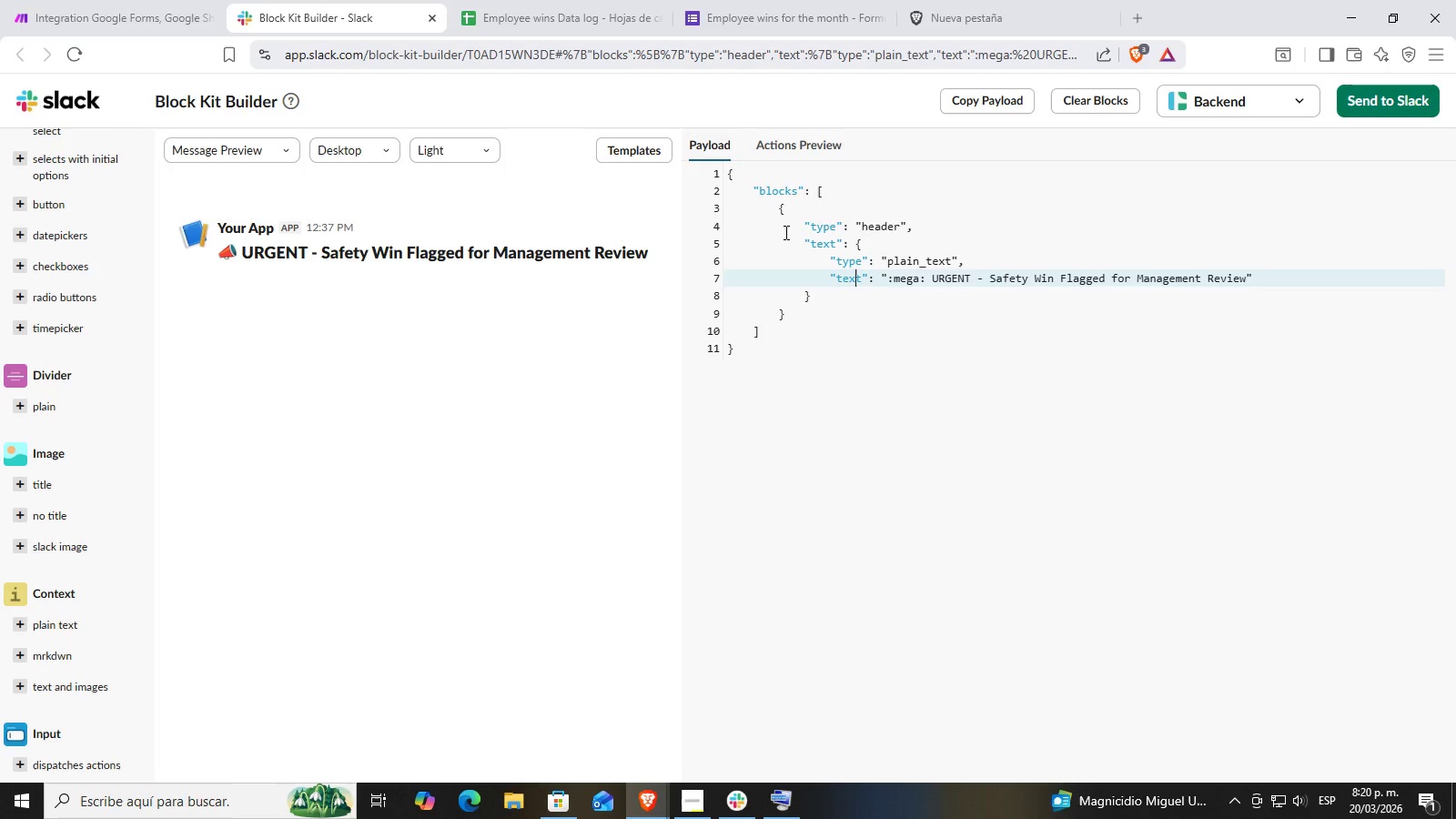 
left_click_drag(start_coordinate=[779, 203], to_coordinate=[818, 295])
 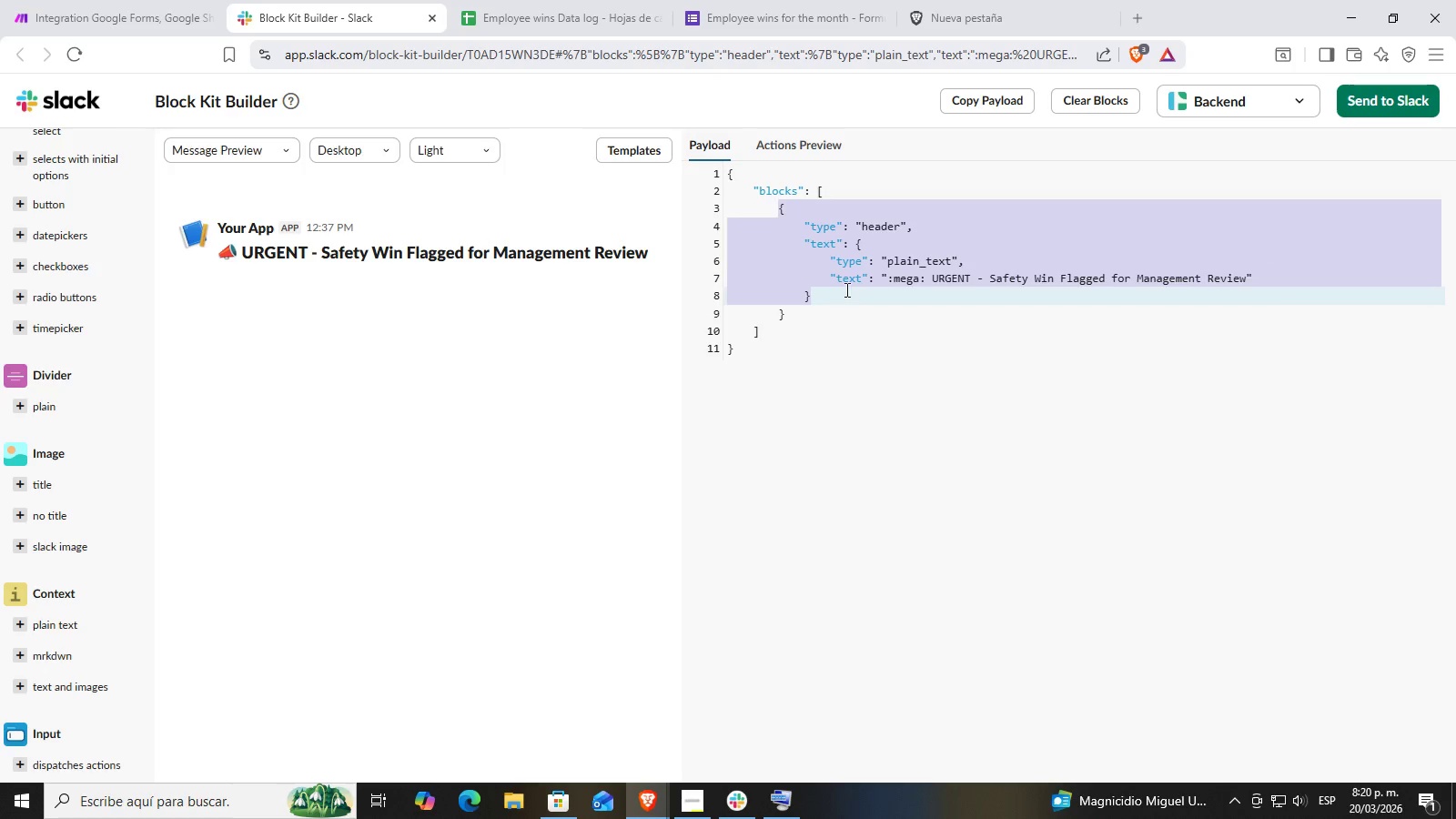 
left_click([858, 243])
 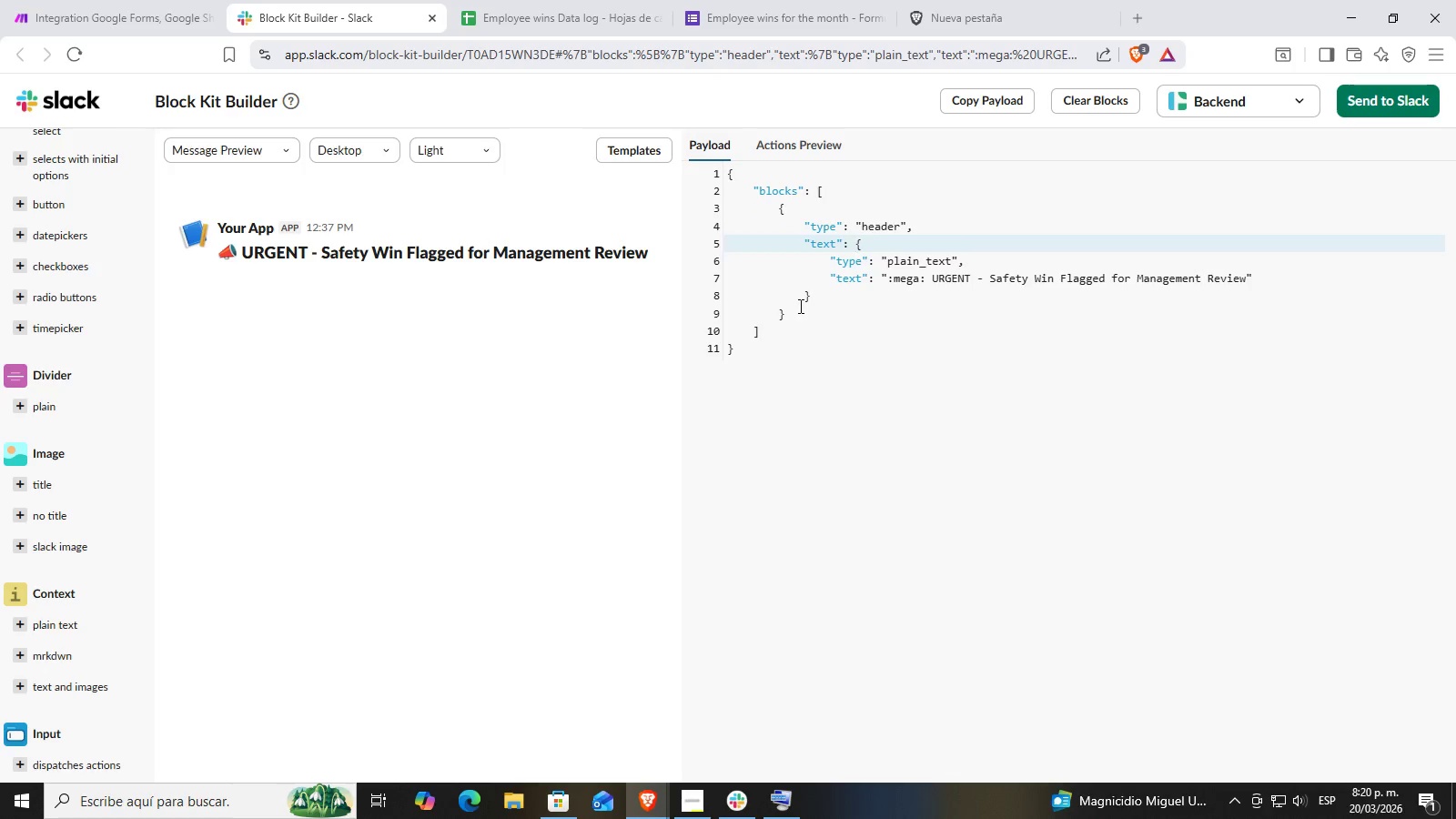 
left_click([811, 299])
 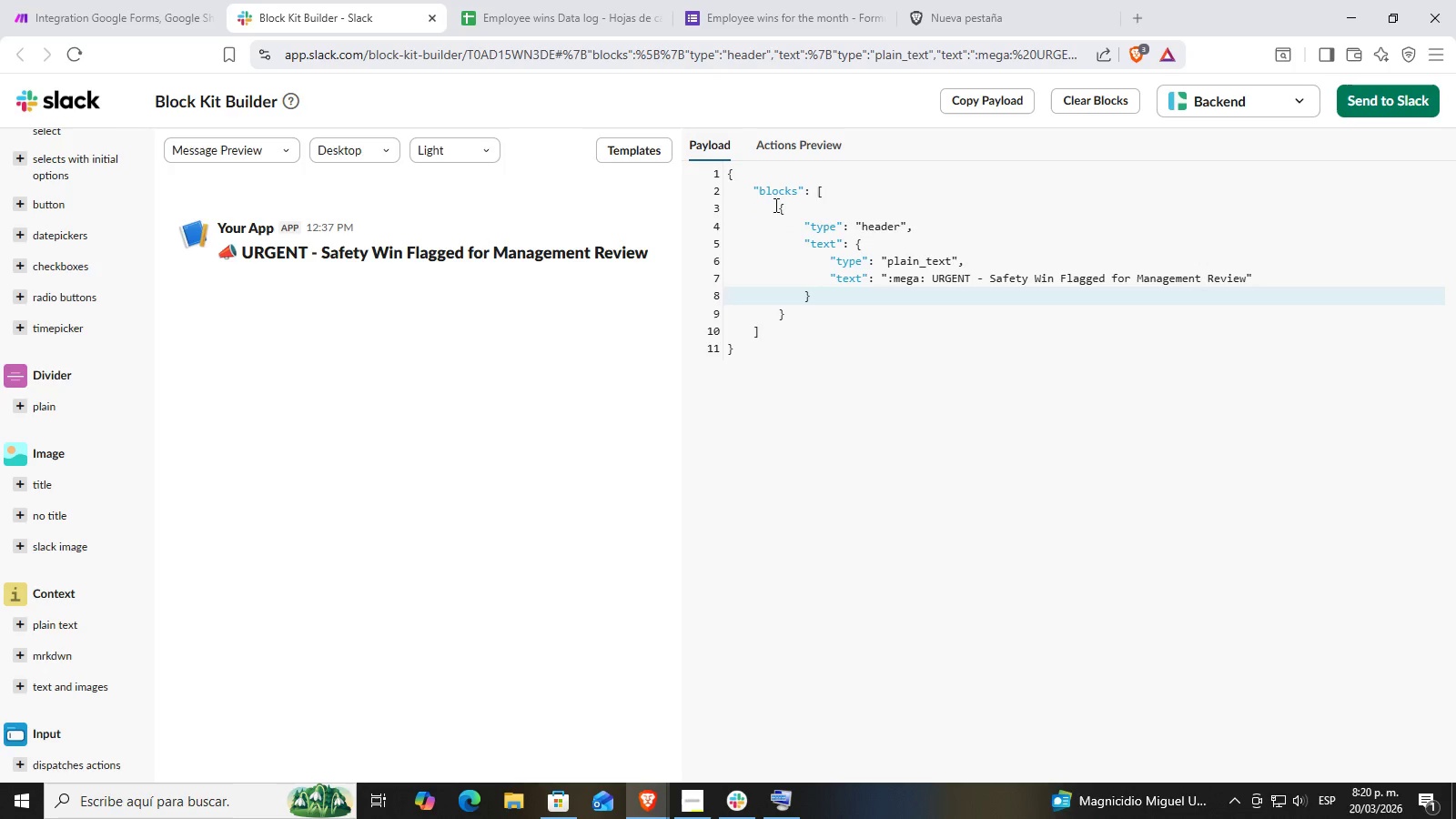 
left_click([778, 206])
 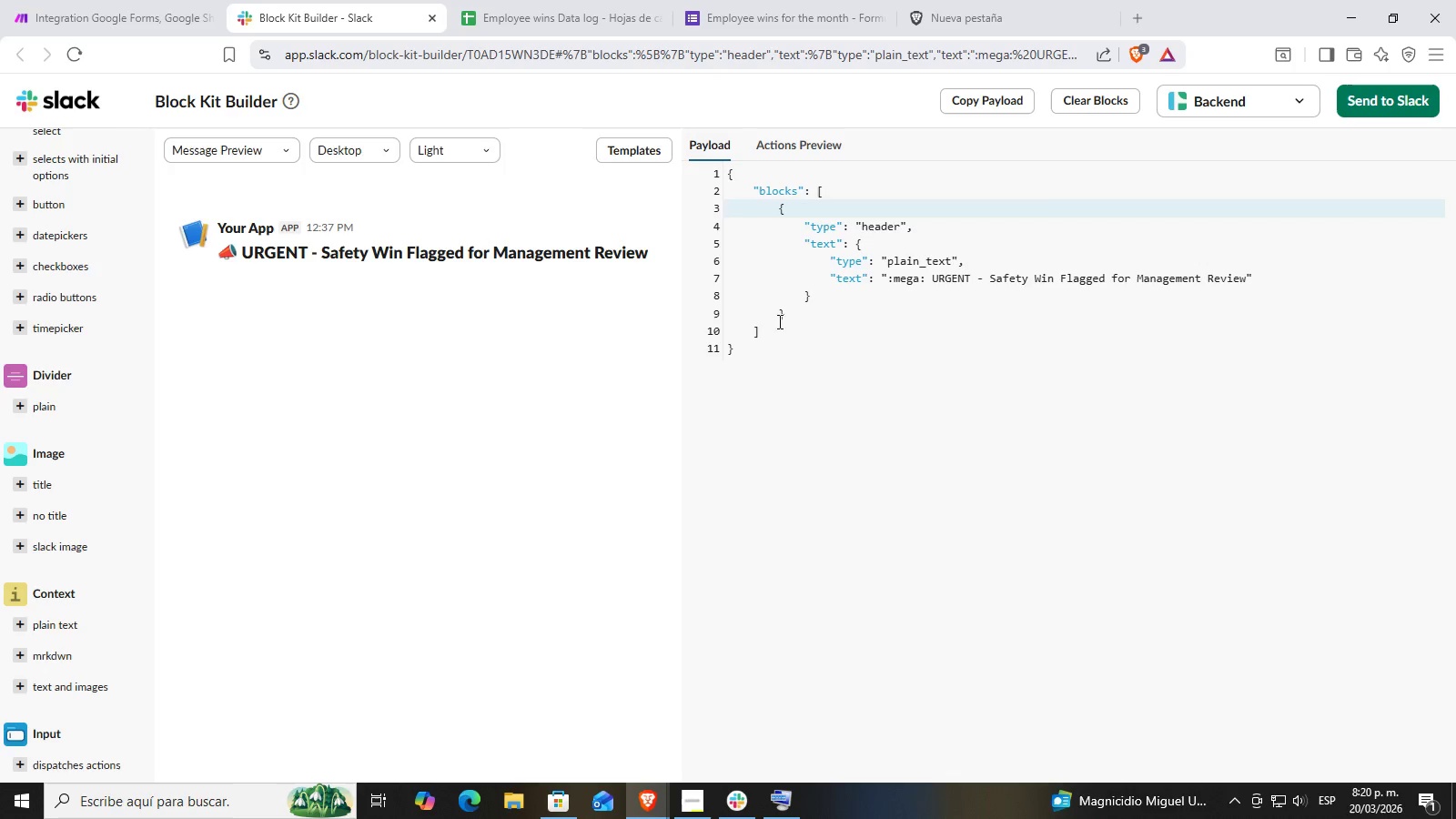 
left_click([782, 317])
 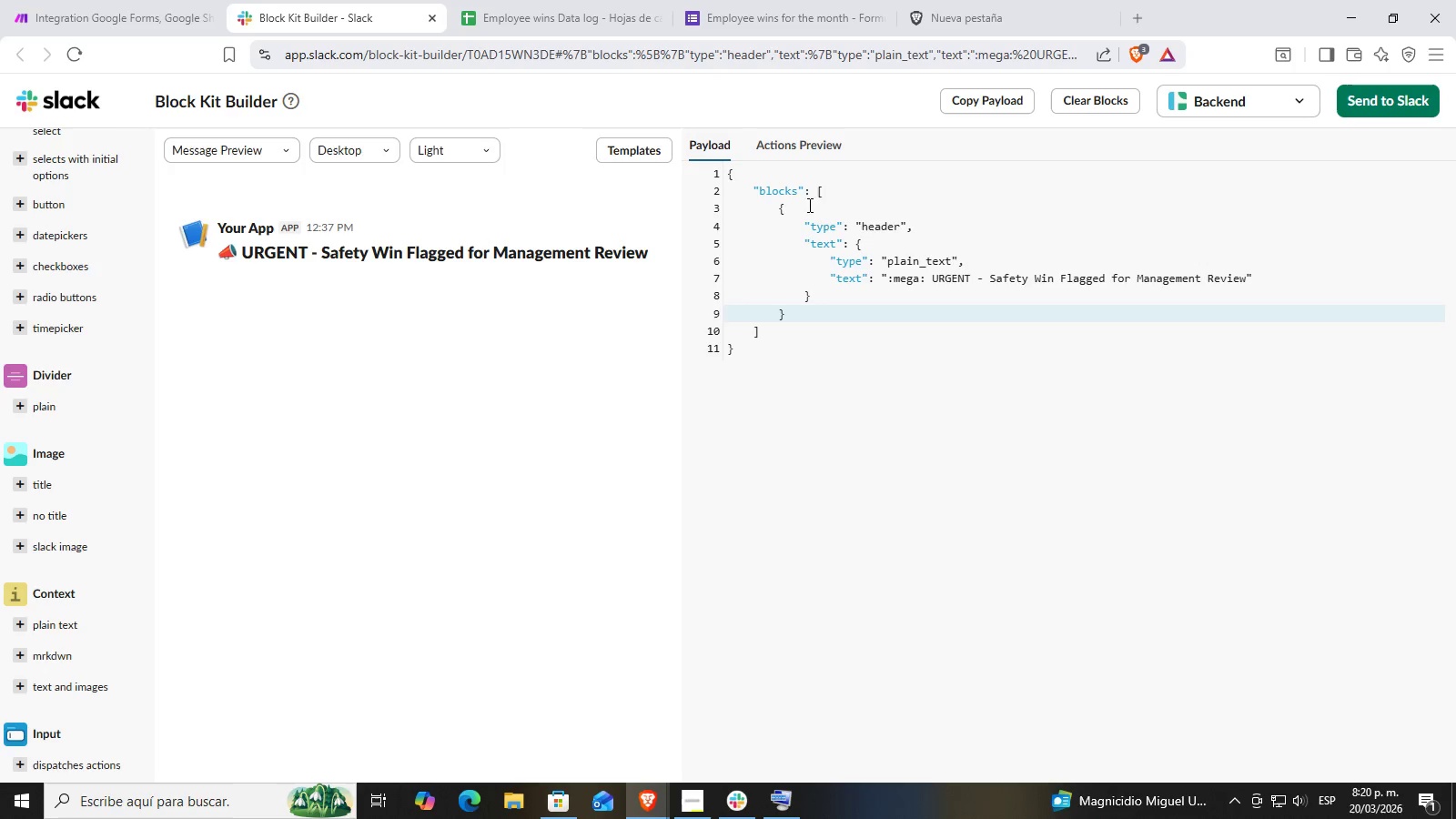 
left_click([817, 197])
 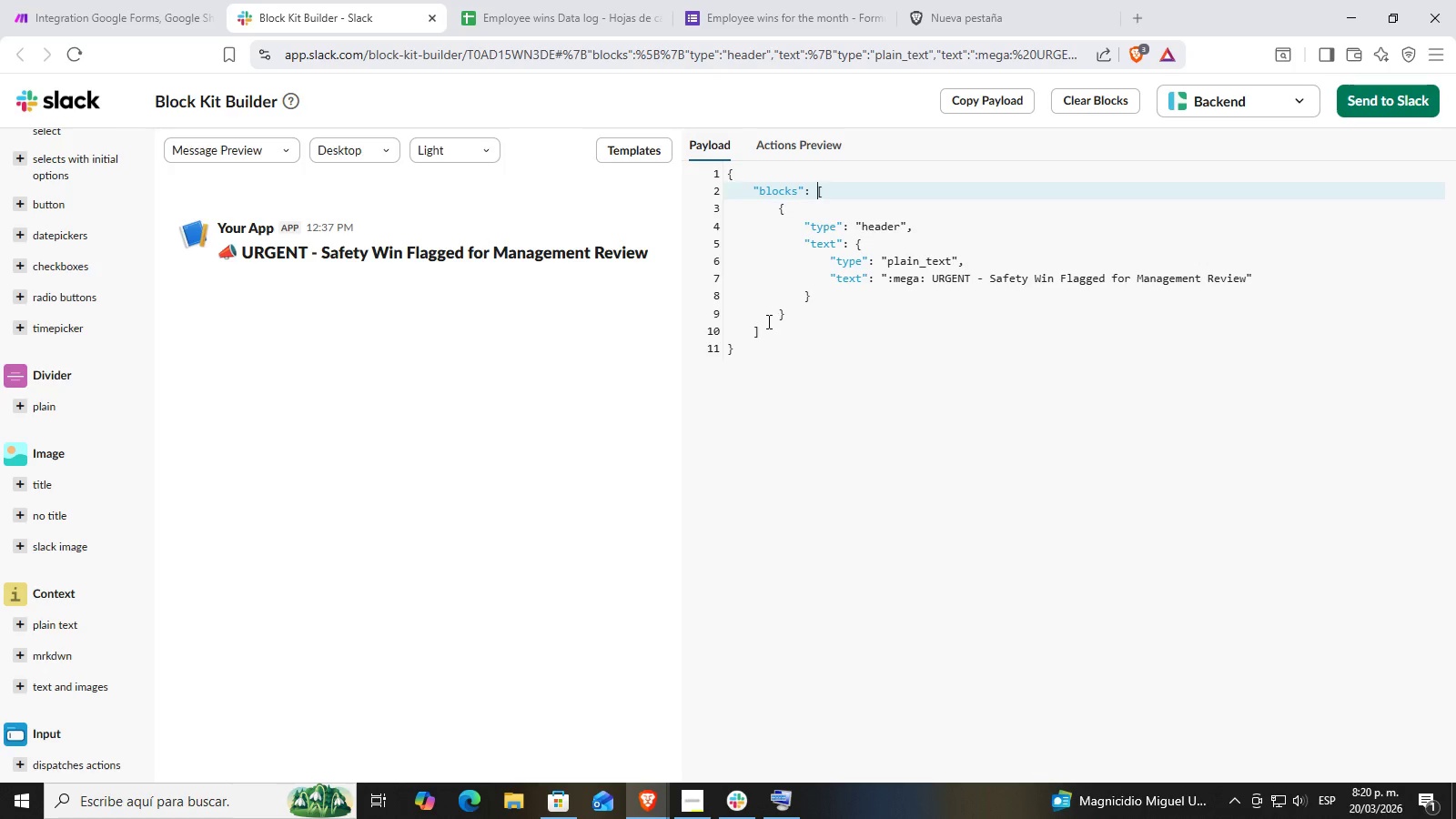 
left_click([753, 333])
 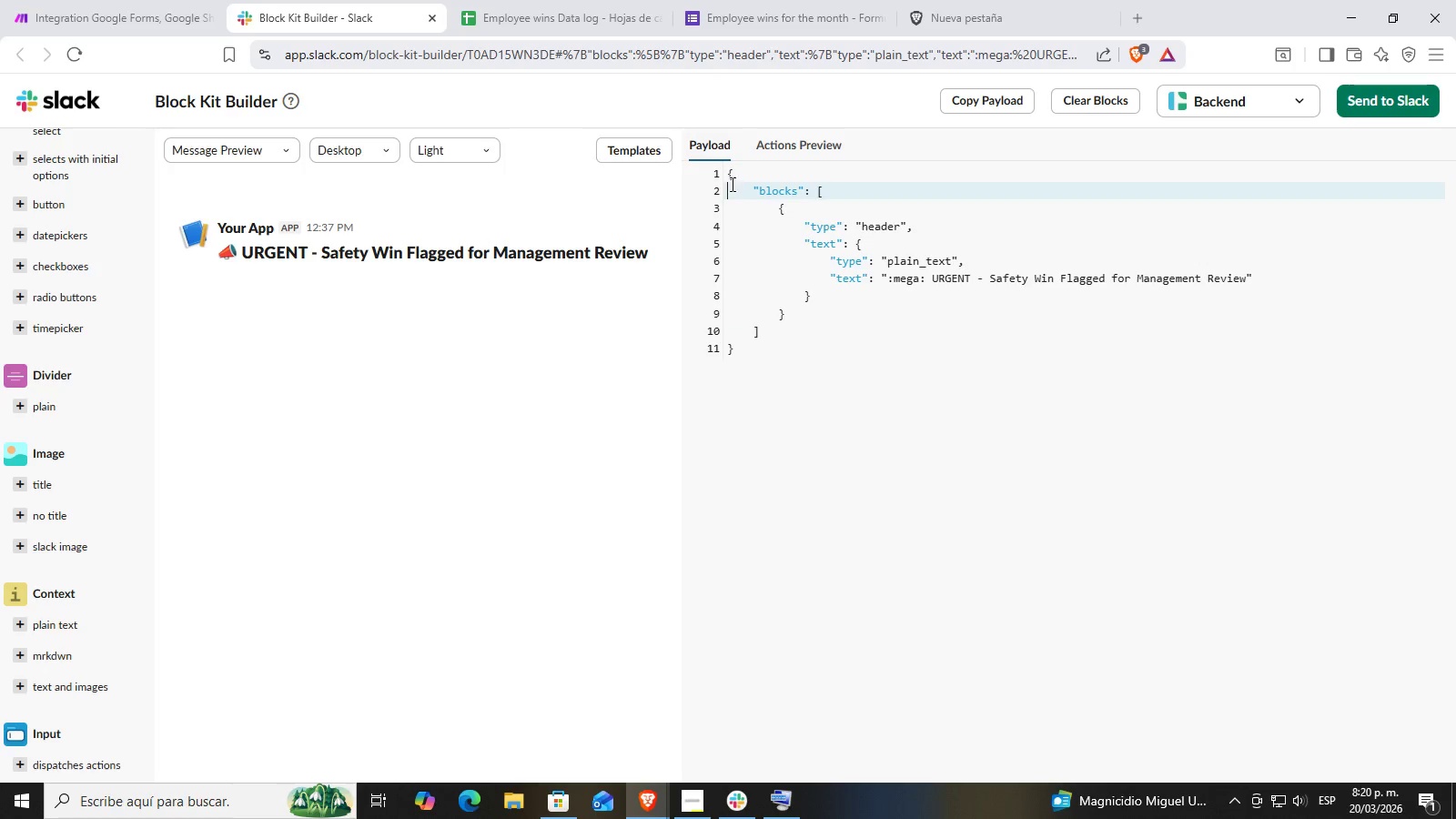 
double_click([735, 331])
 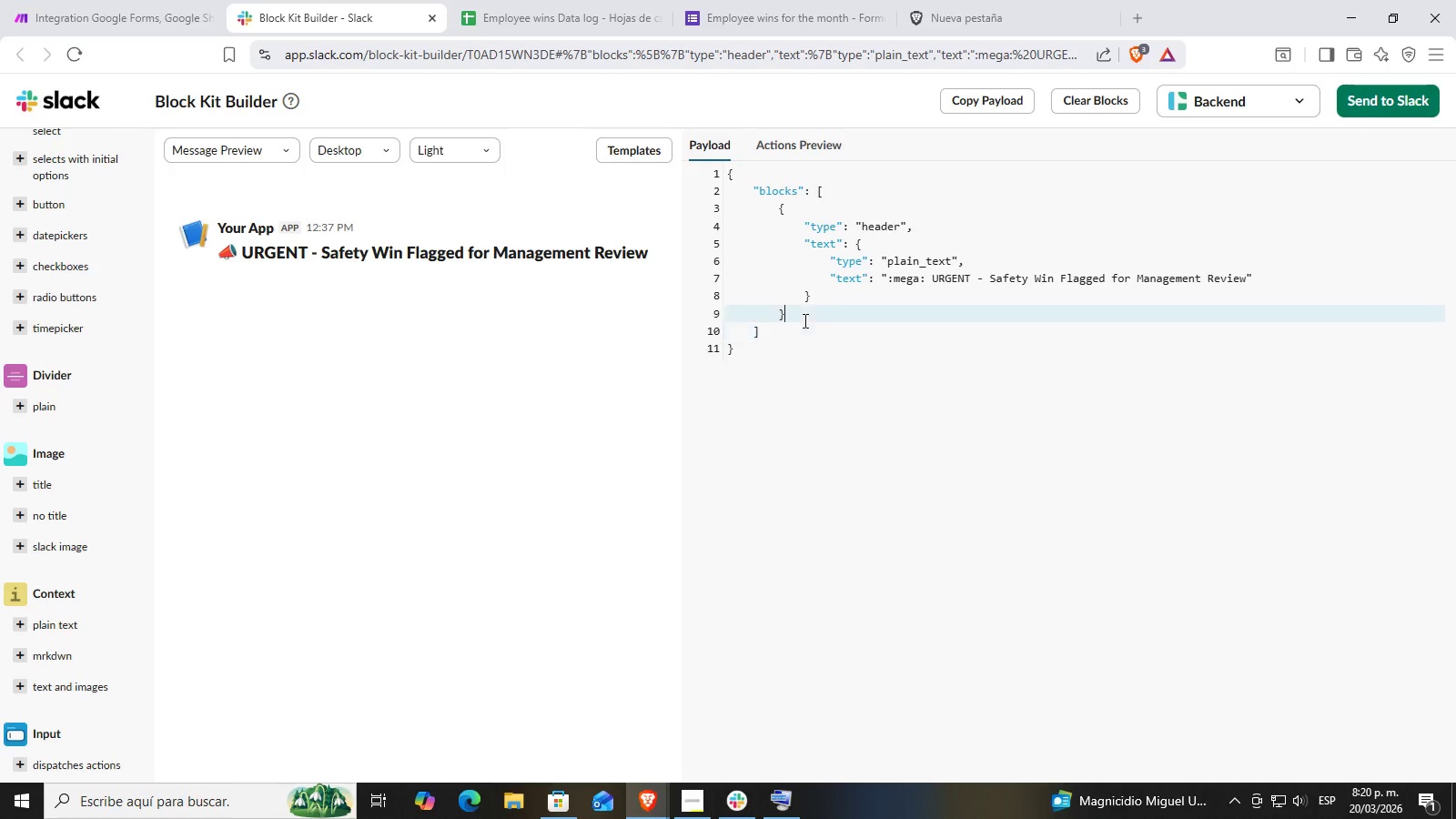 
double_click([875, 292])
 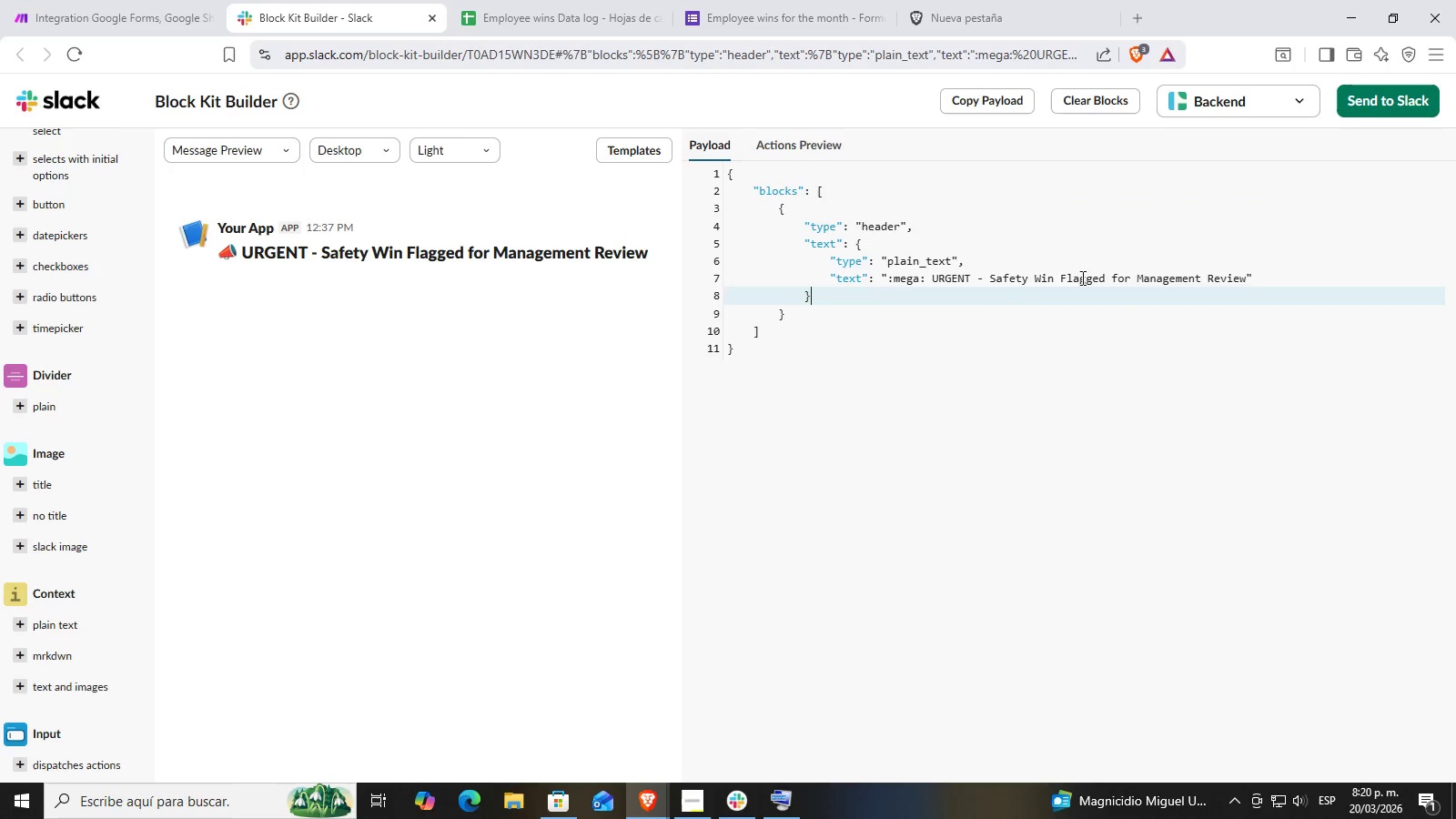 
triple_click([1144, 274])
 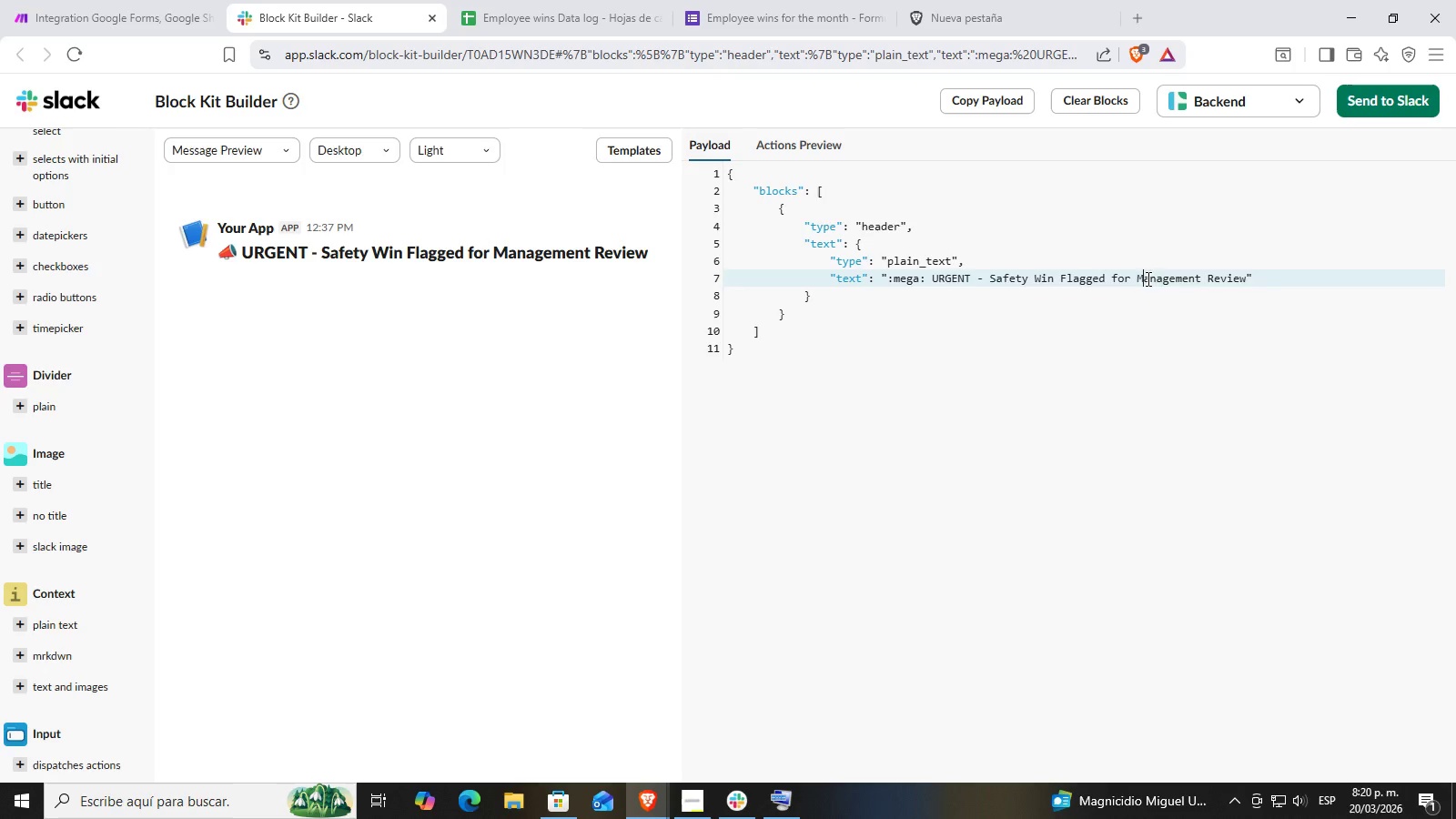 
triple_click([1149, 278])
 